 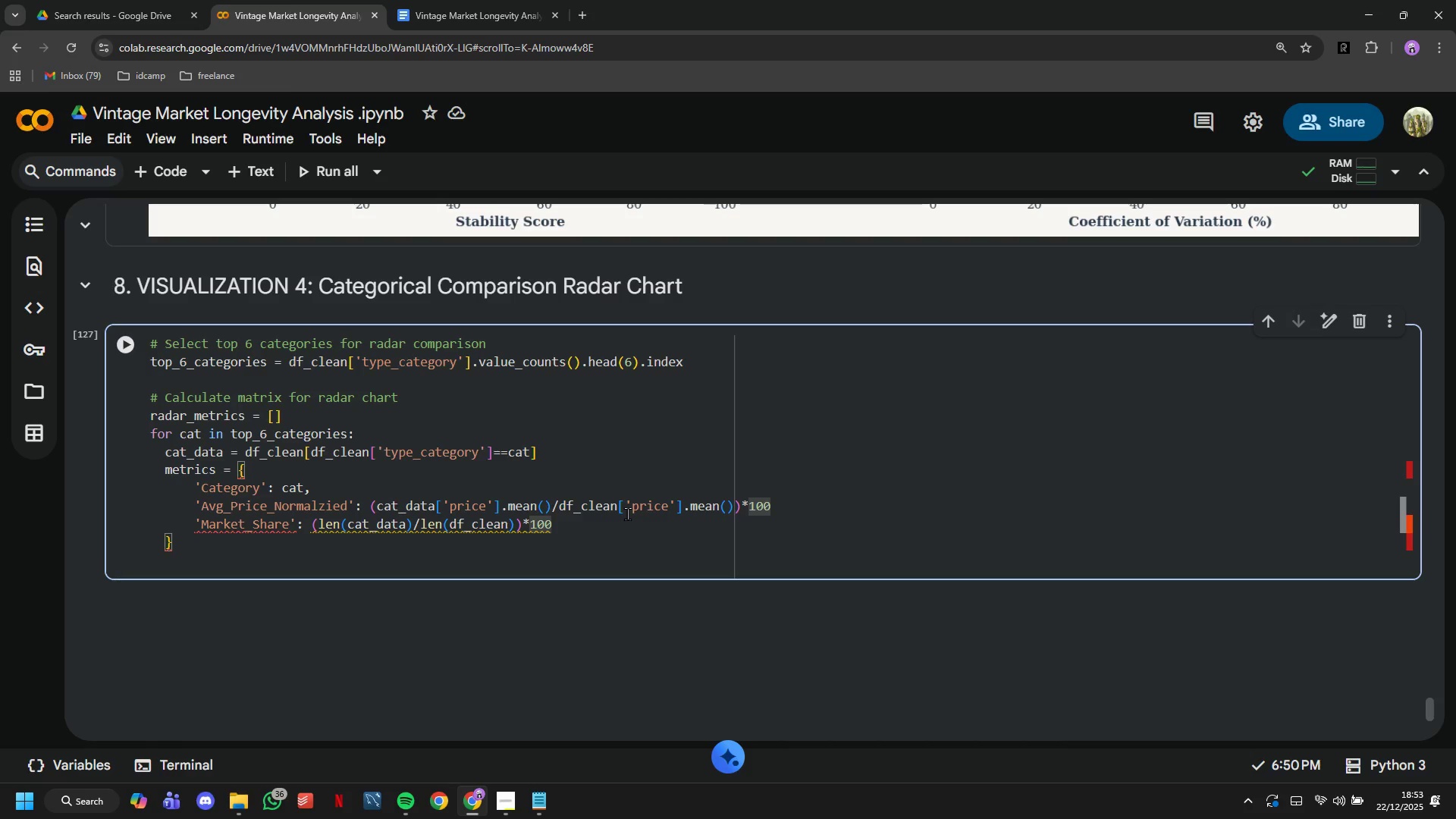 
left_click([811, 508])
 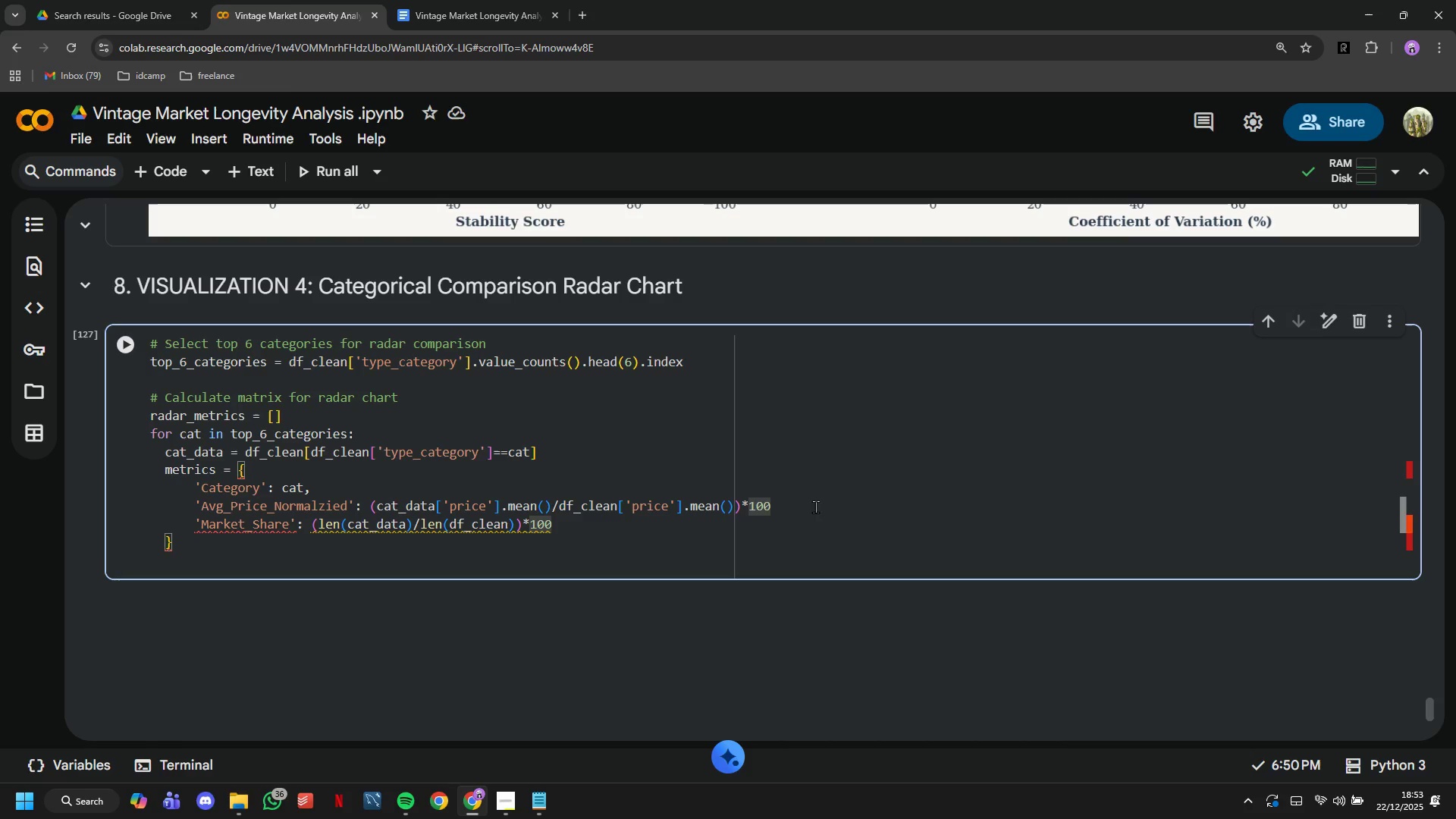 
key(Comma)
 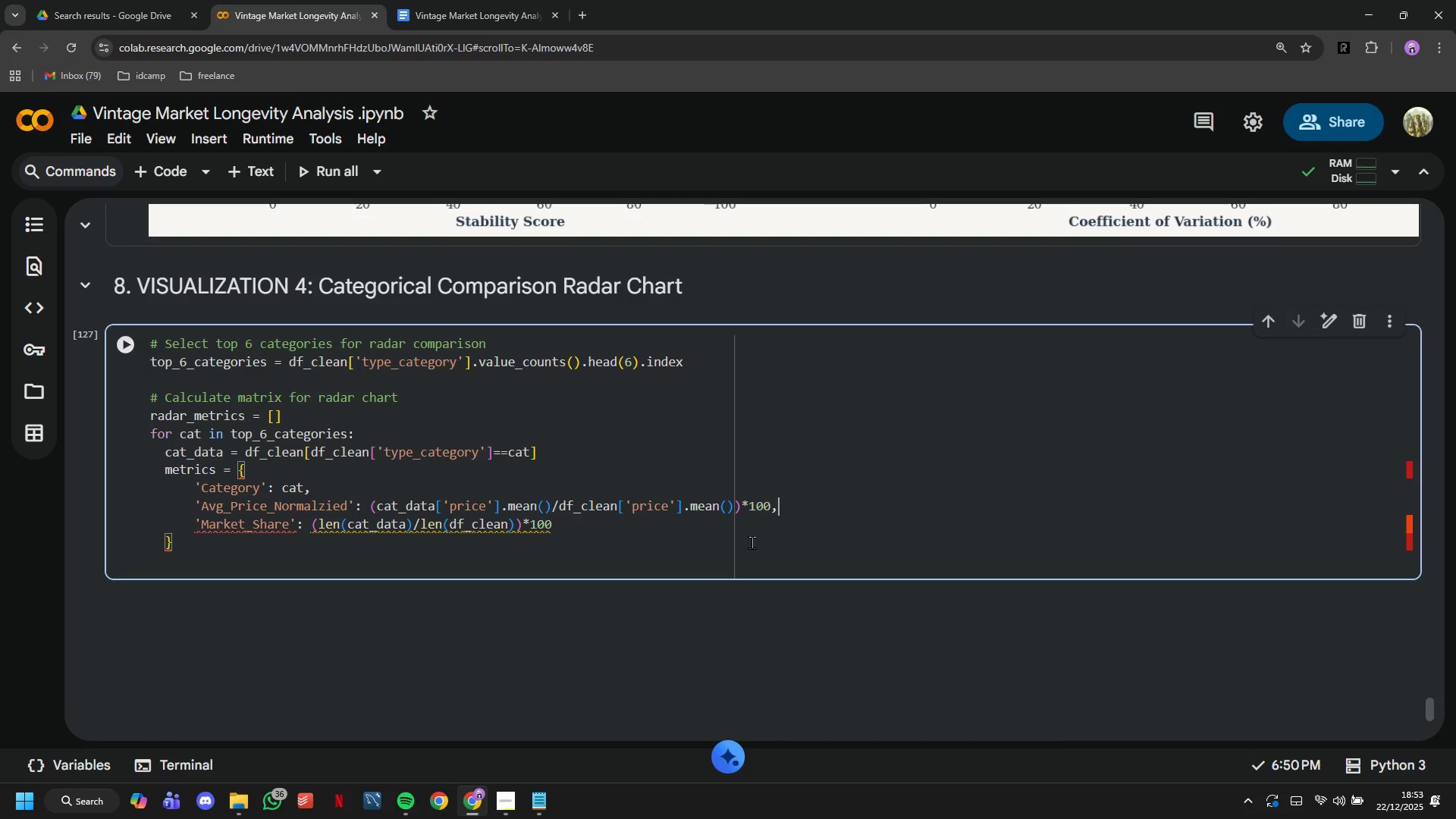 
left_click([752, 542])
 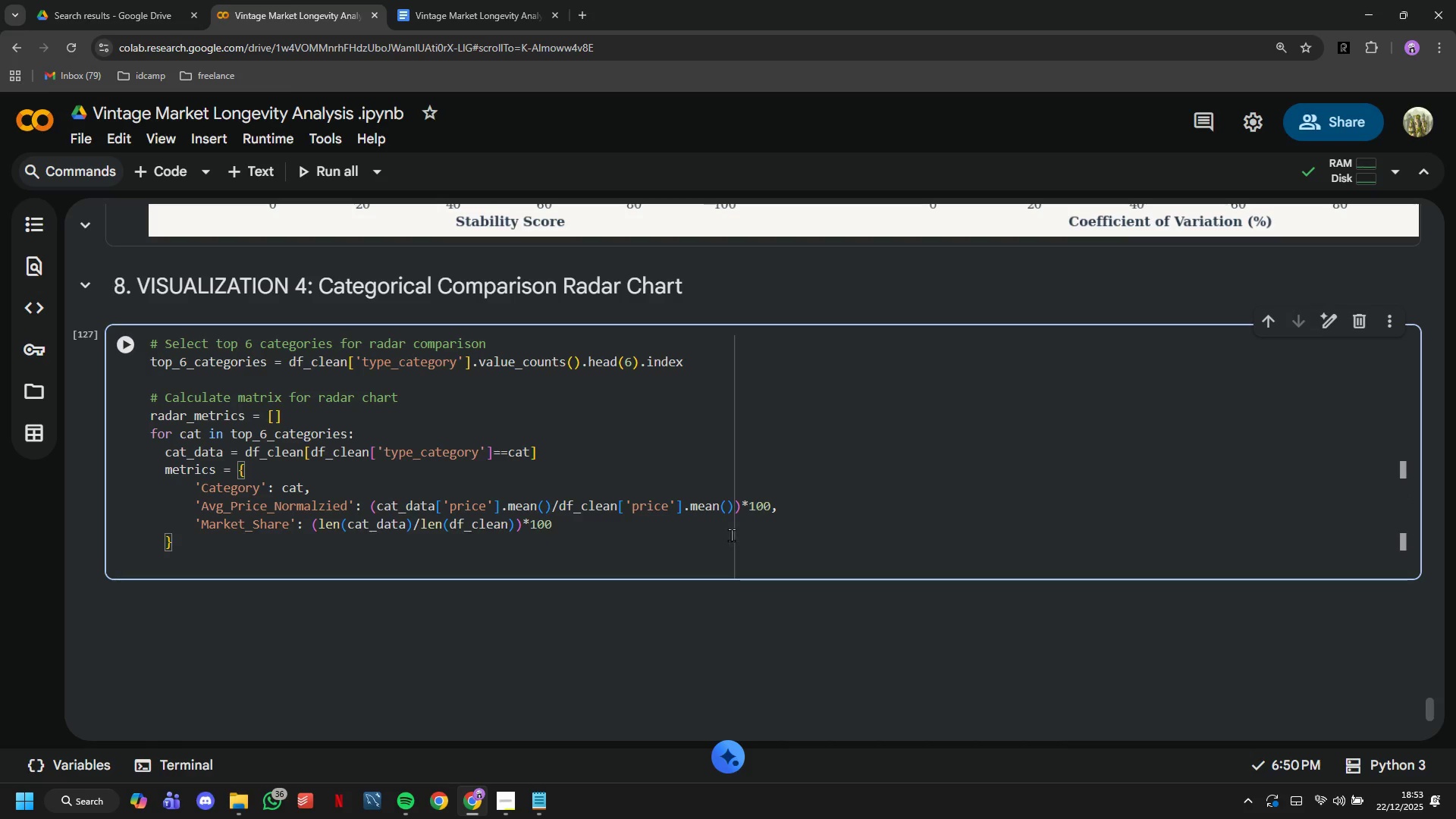 
left_click([730, 535])
 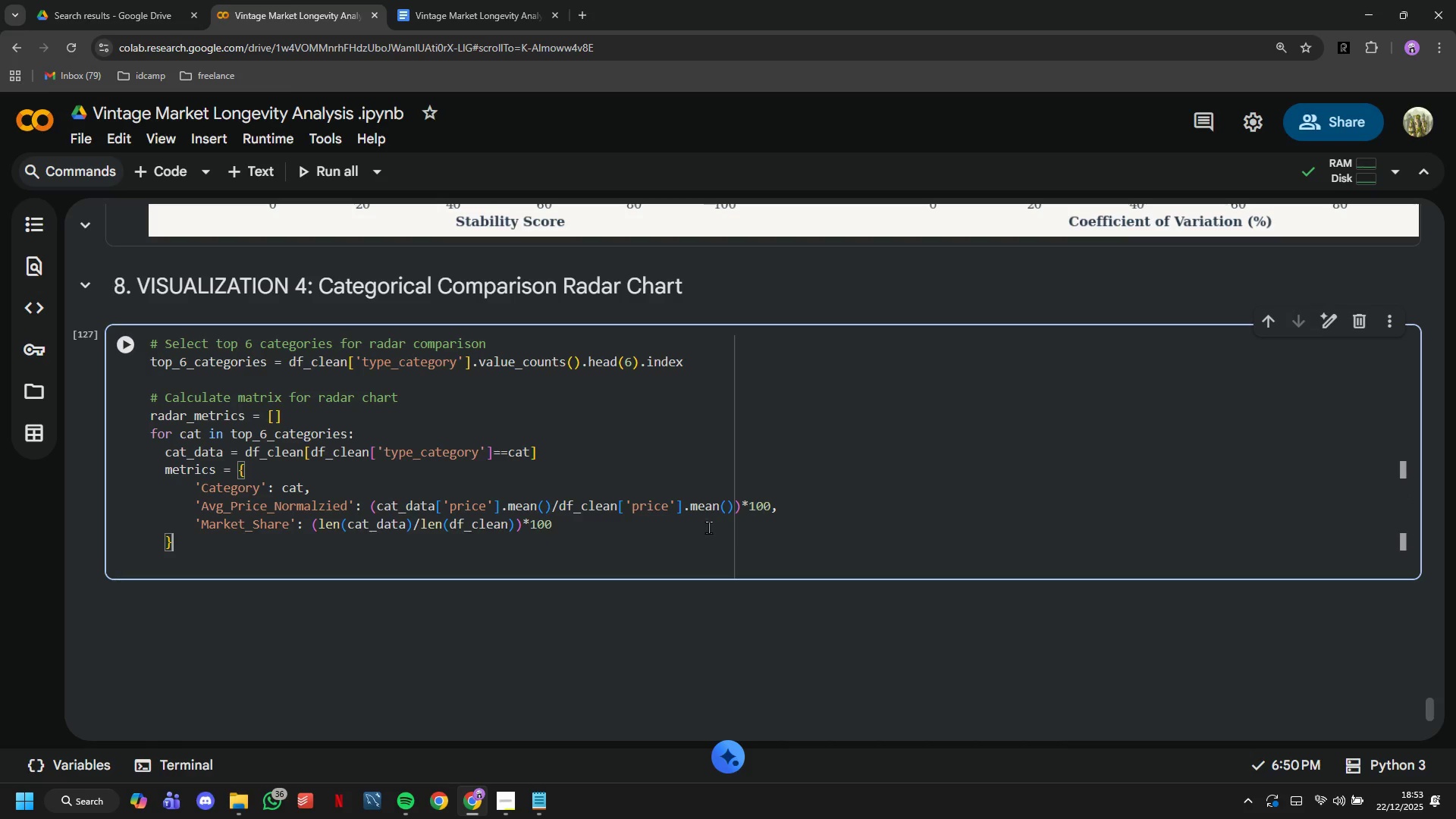 
left_click([708, 527])
 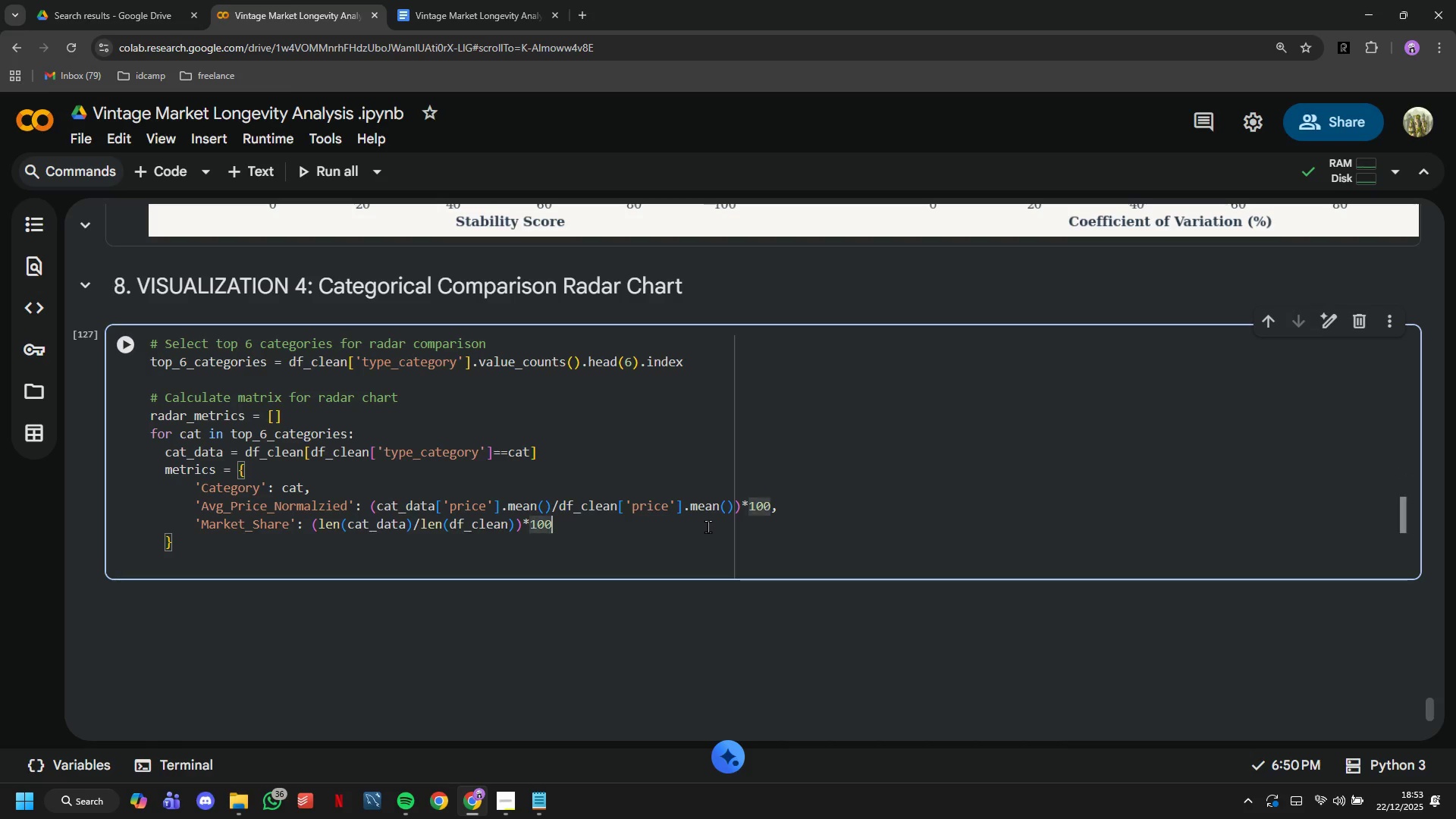 
key(Comma)
 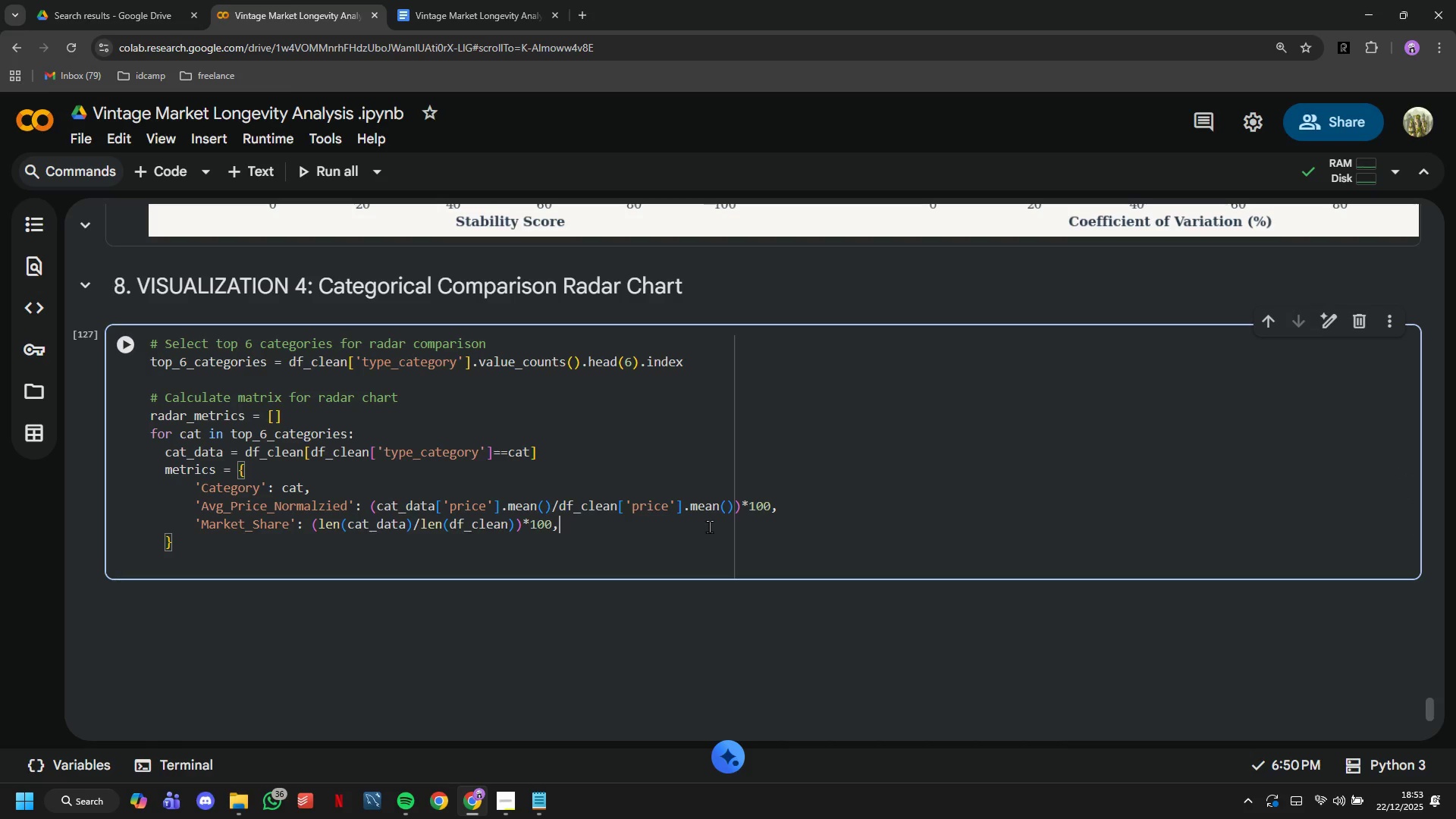 
key(Enter)
 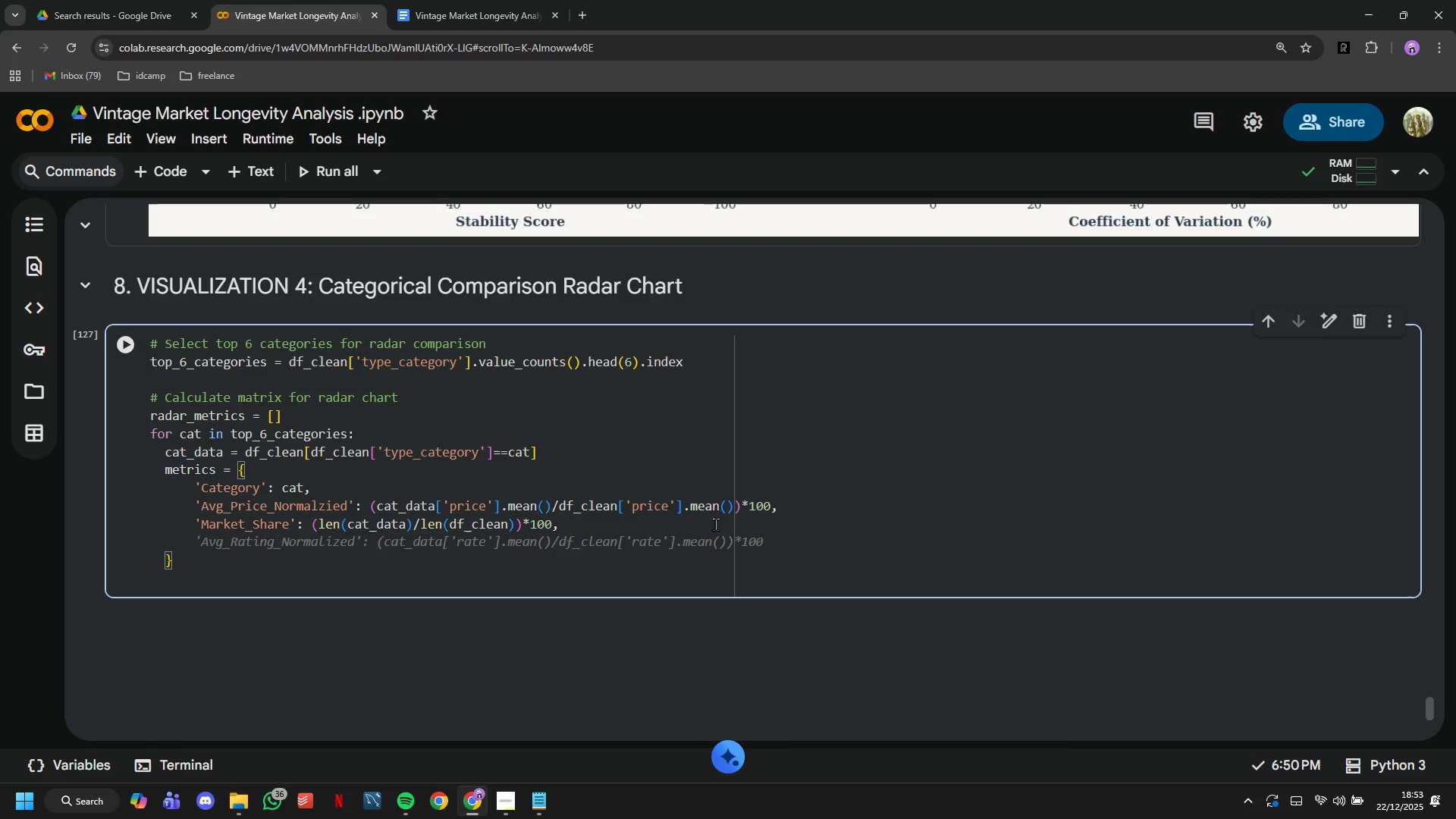 
wait(7.36)
 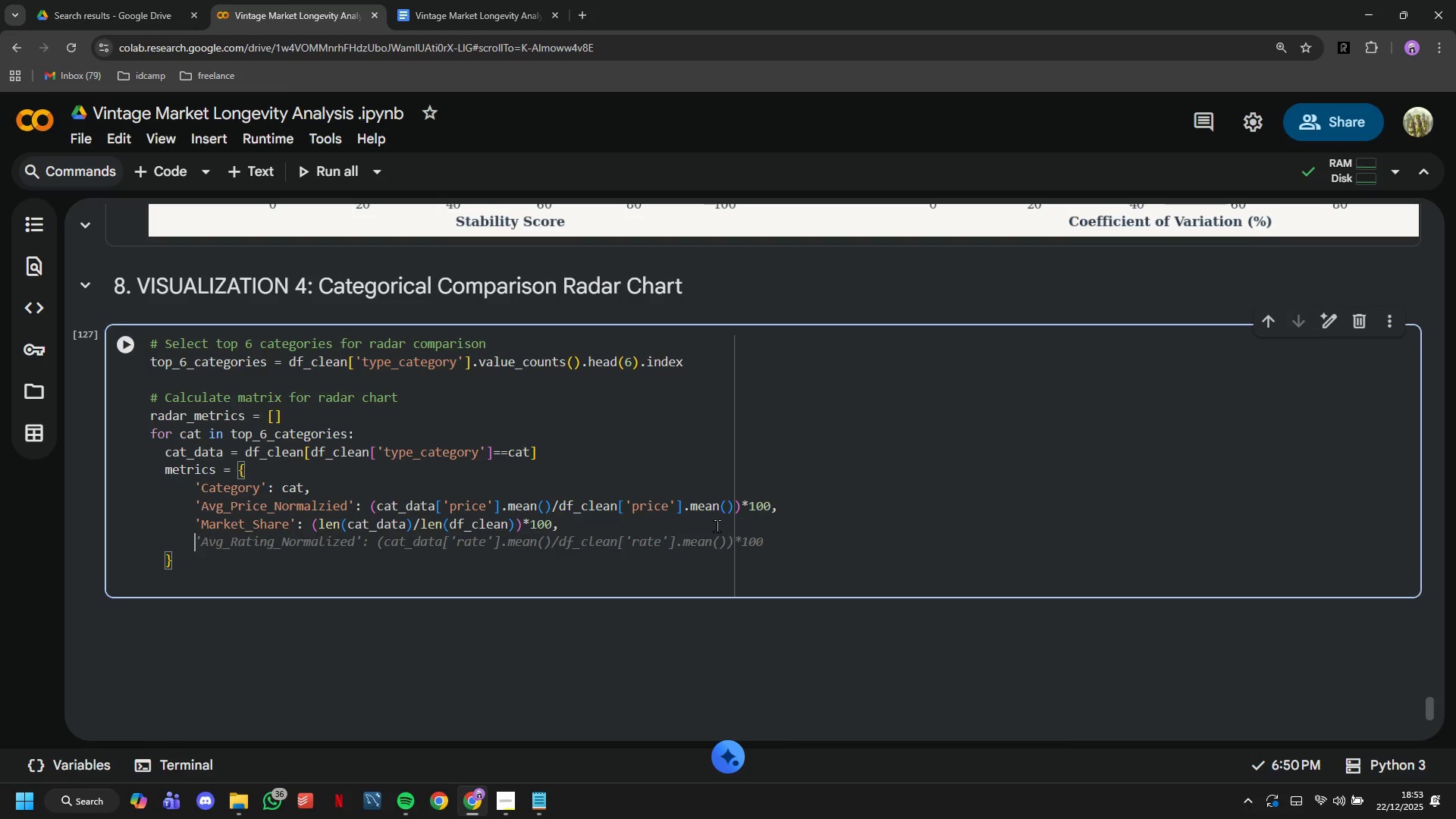 
key(Tab)
 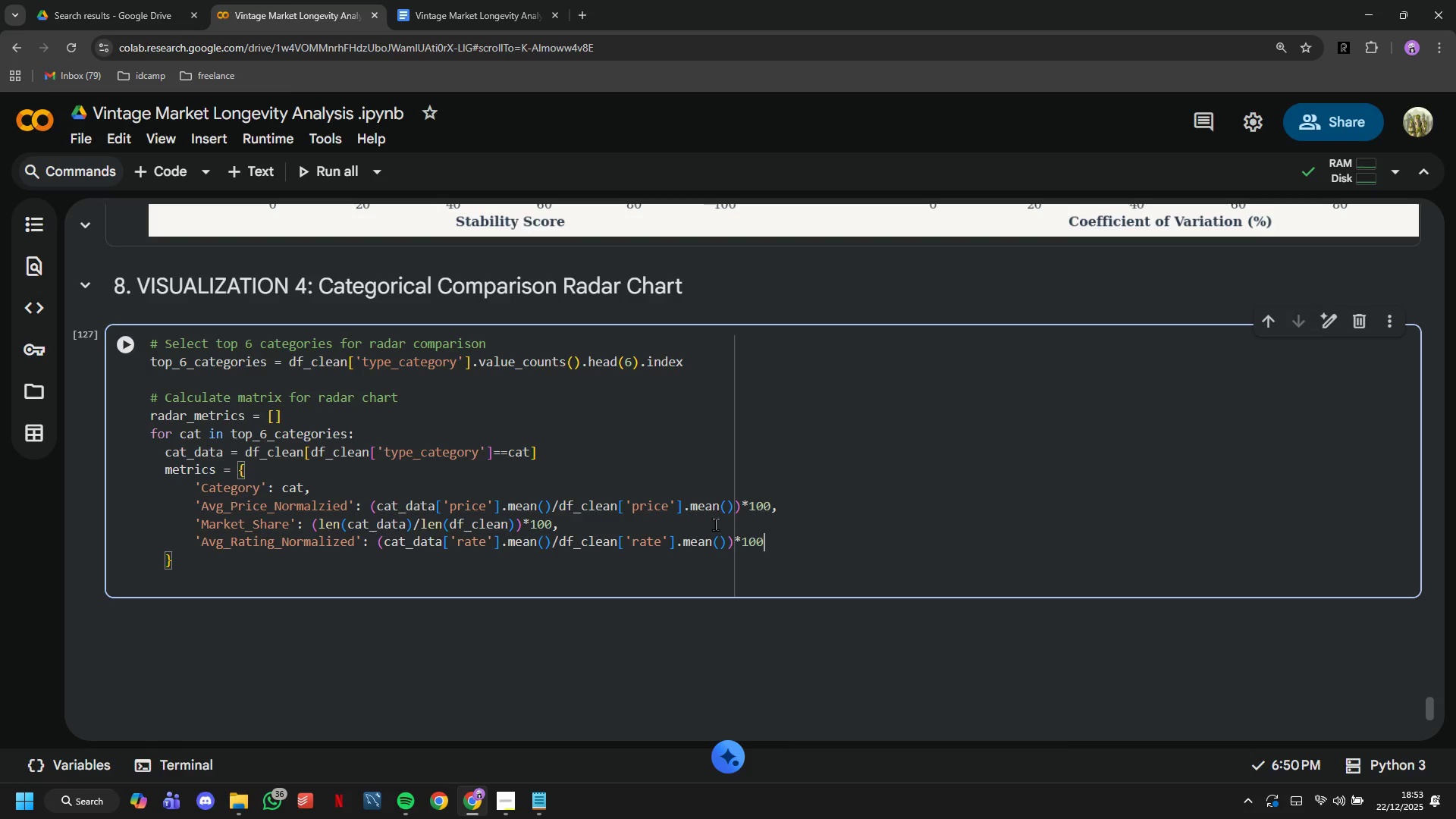 
wait(5.61)
 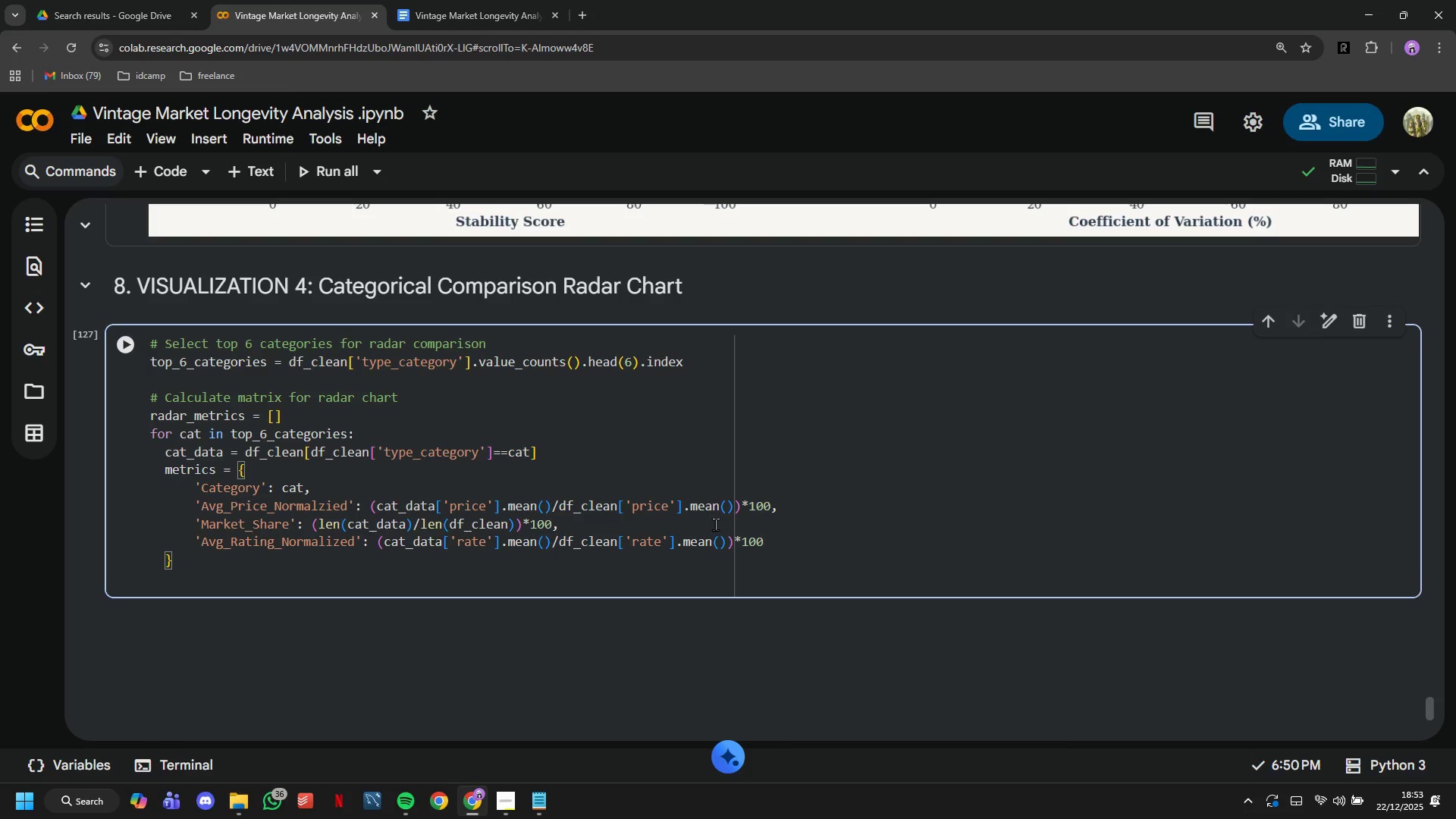 
key(Enter)
 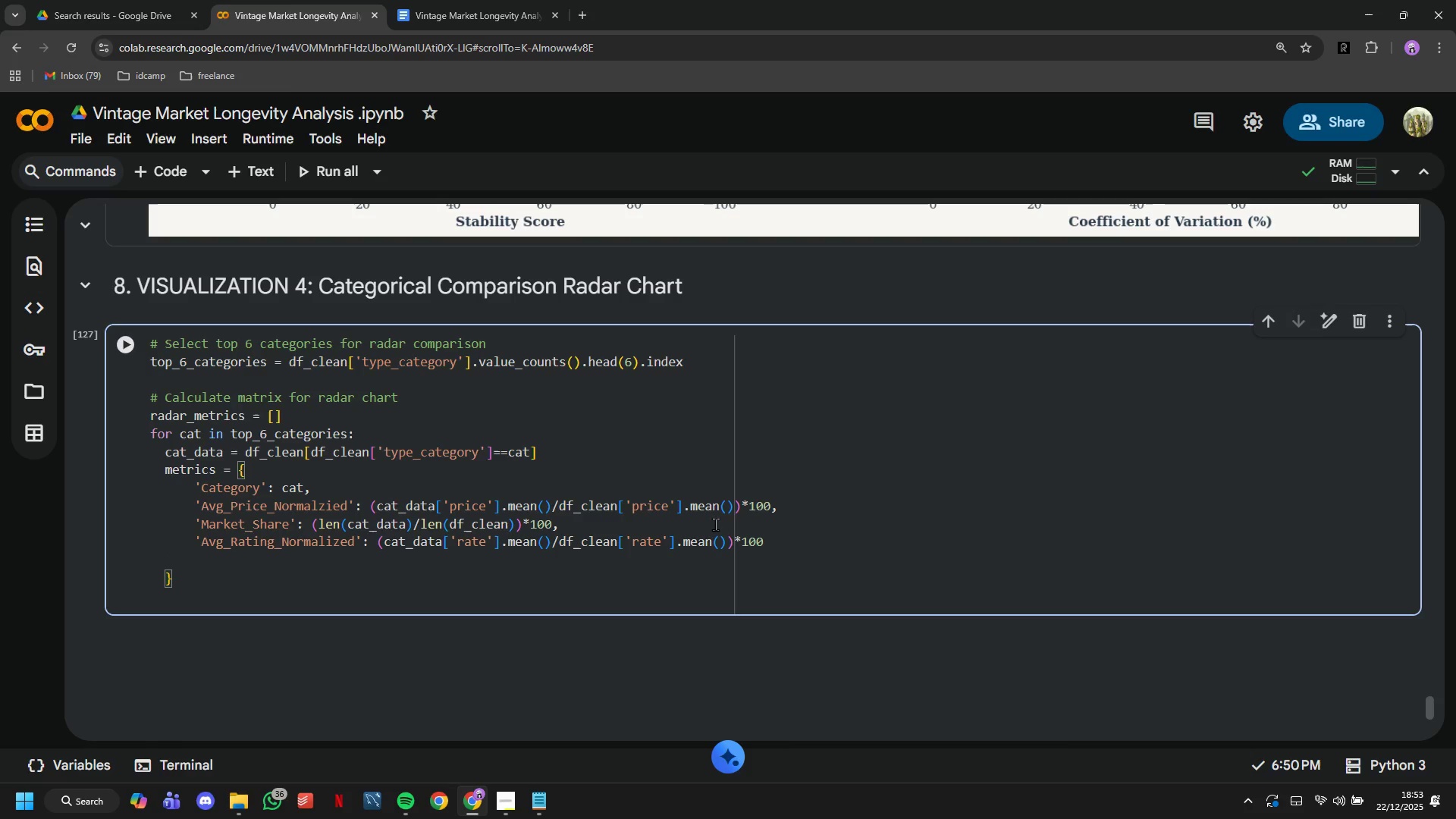 
type('Price_Stab)
key(Tab)
 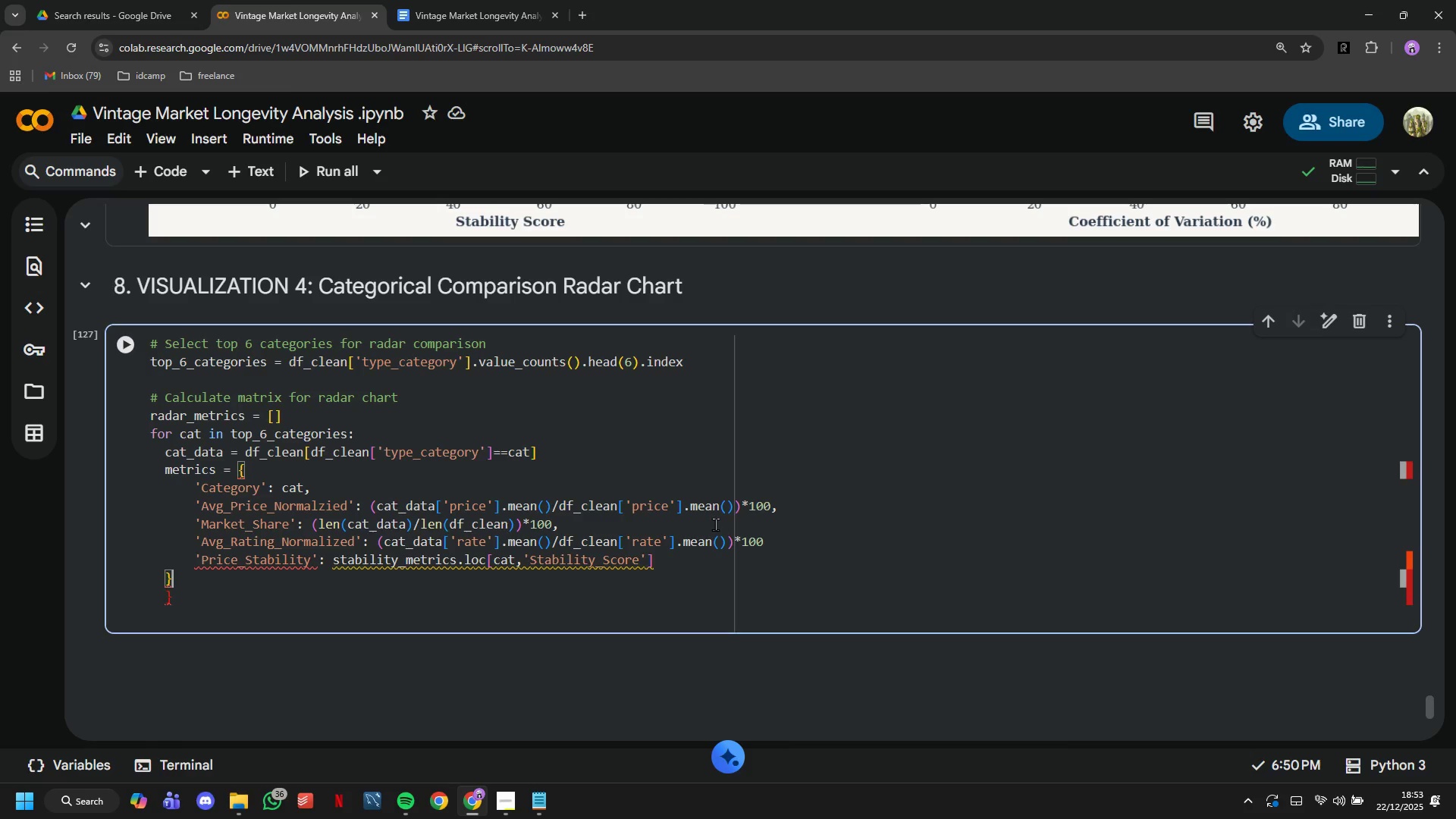 
wait(5.72)
 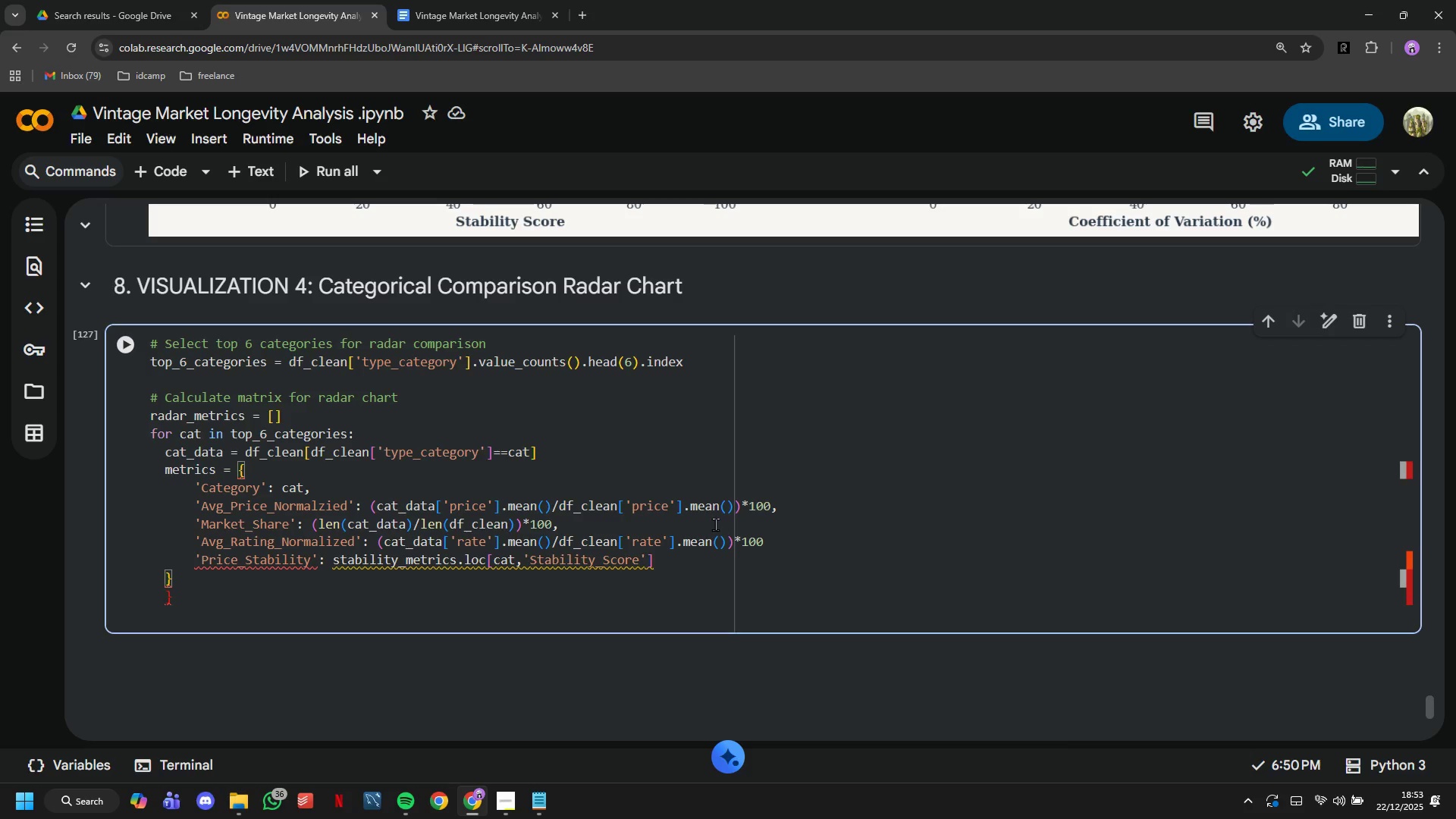 
key(ArrowLeft)
 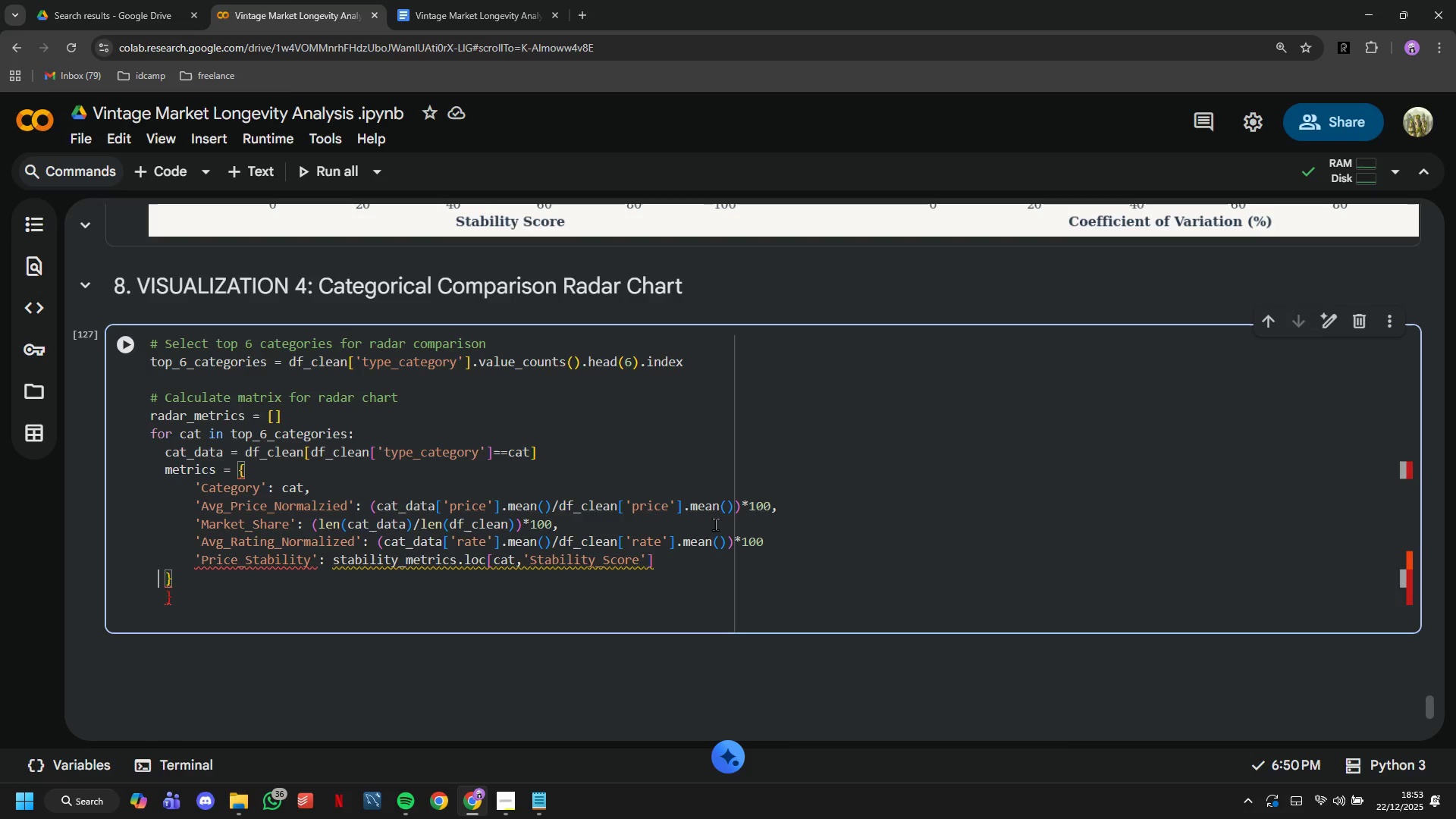 
hold_key(key=ArrowLeft, duration=0.66)
 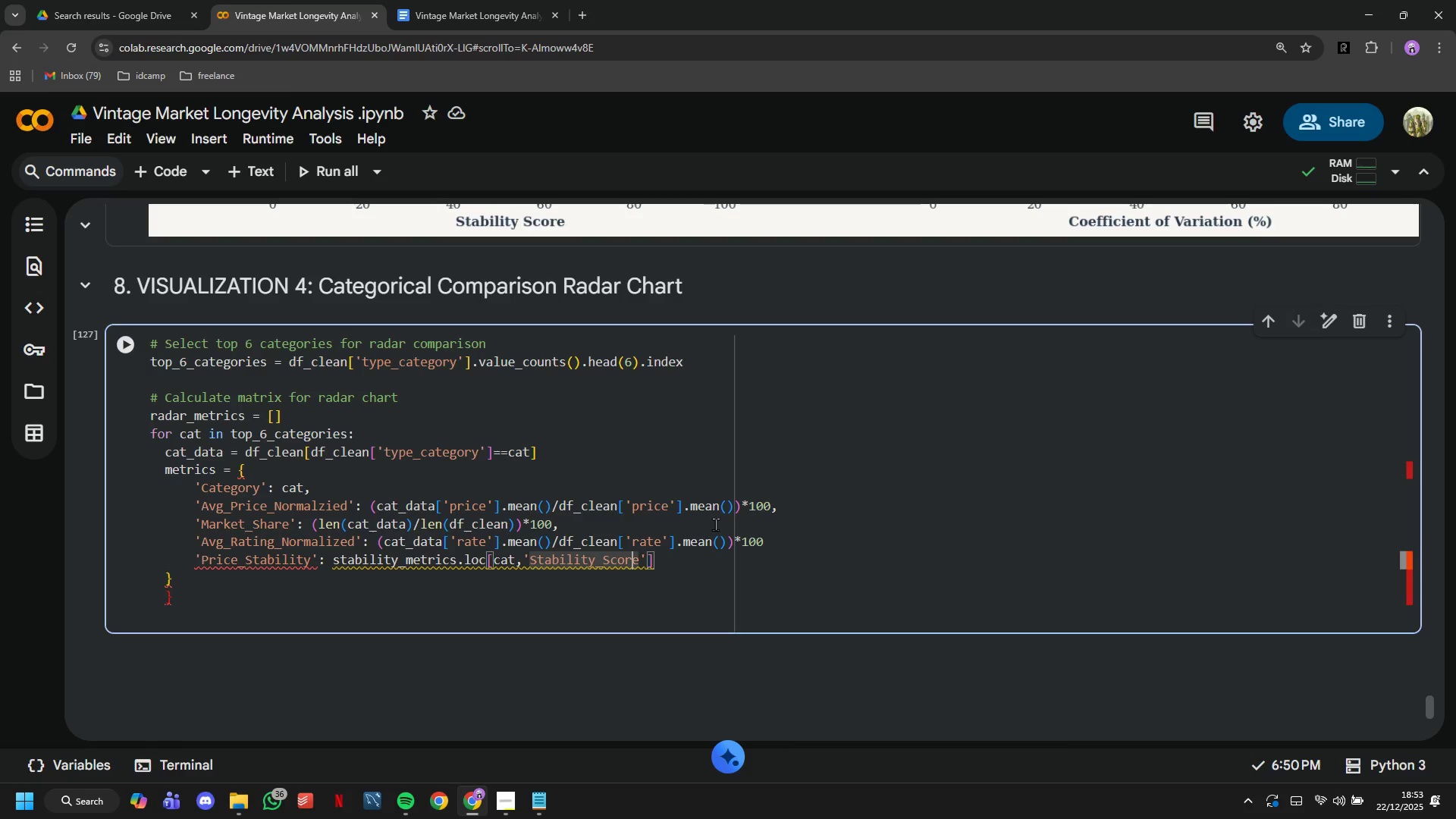 
key(ArrowRight)
 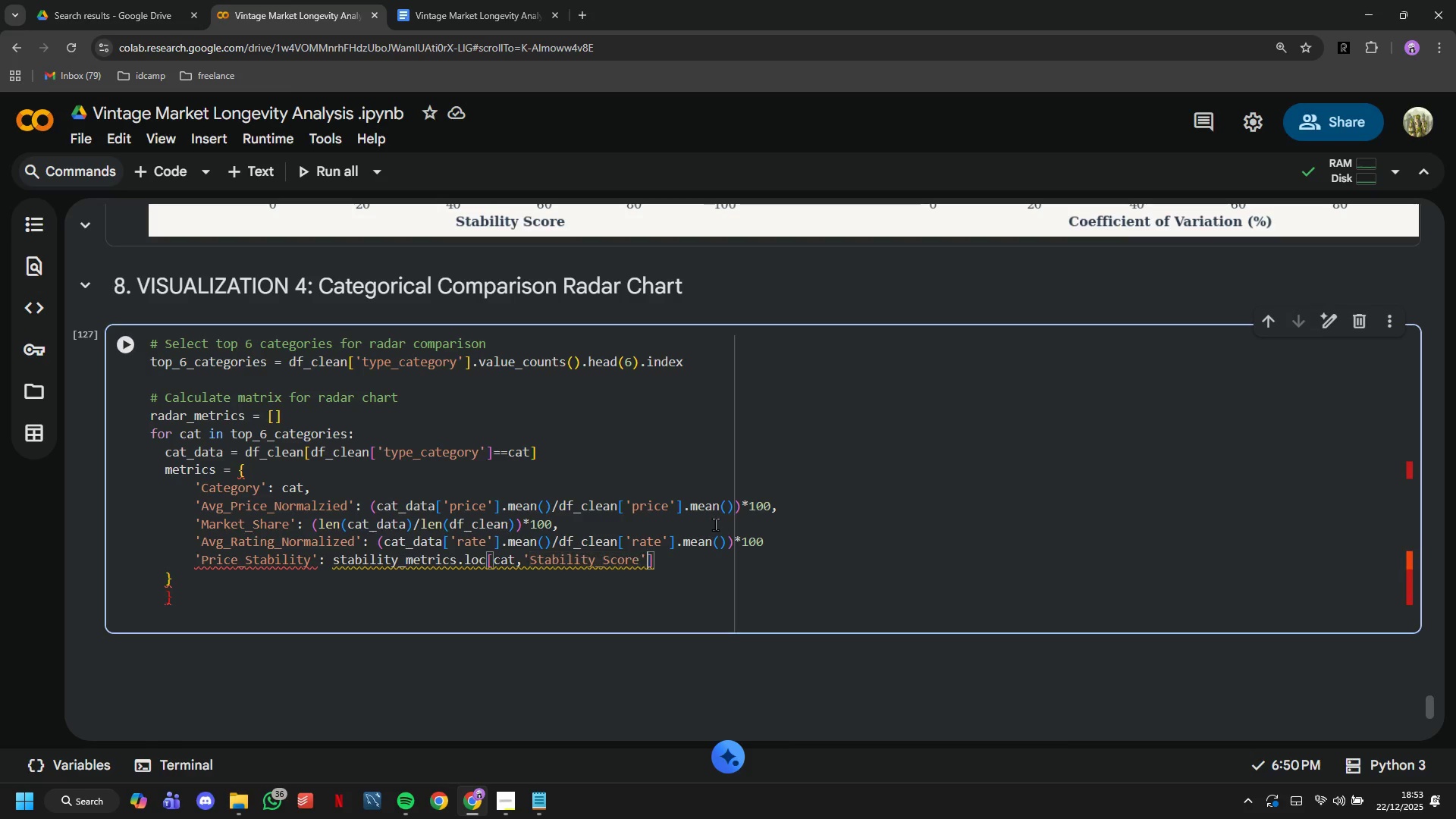 
key(ArrowRight)
 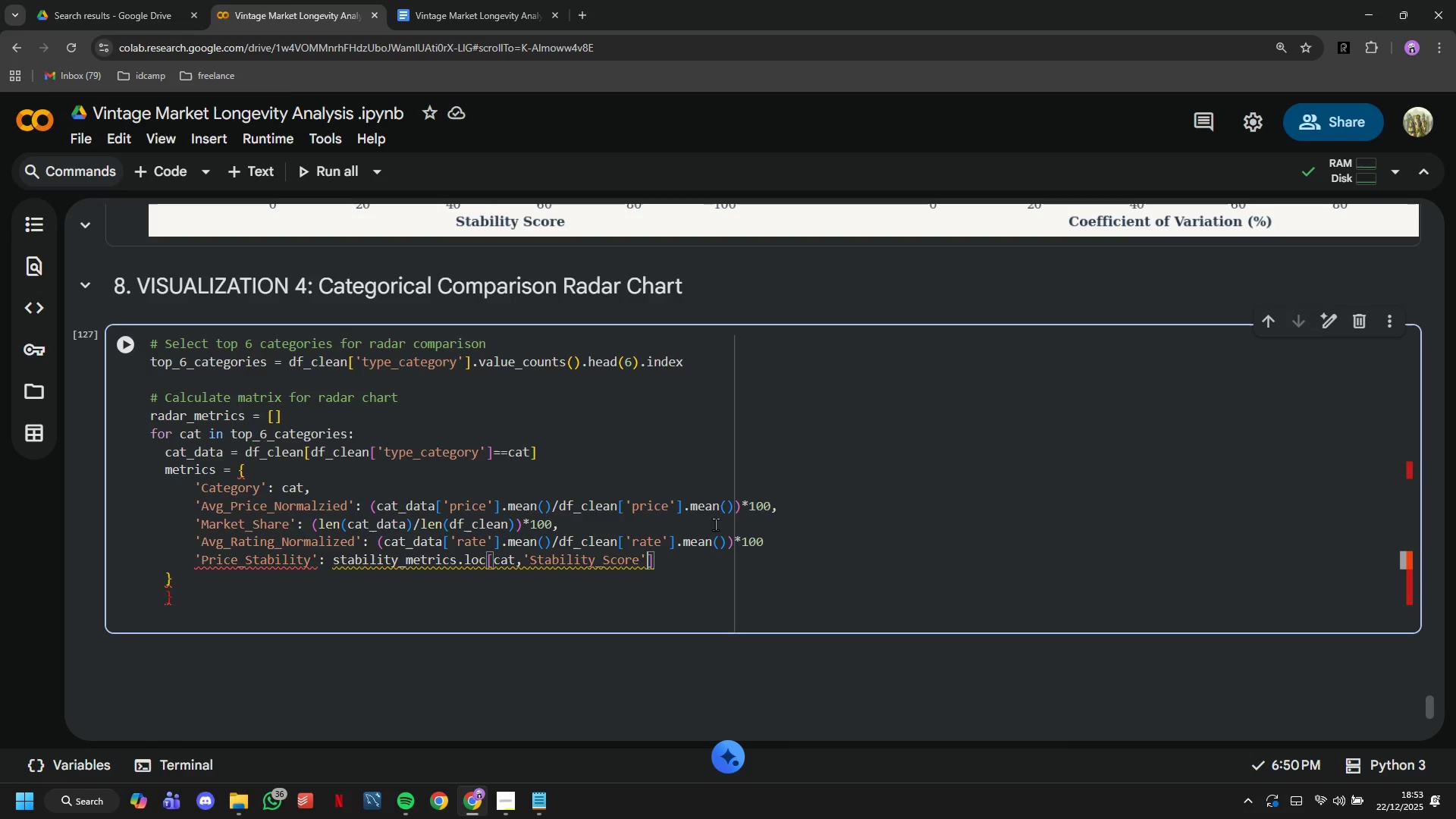 
key(ArrowRight)
 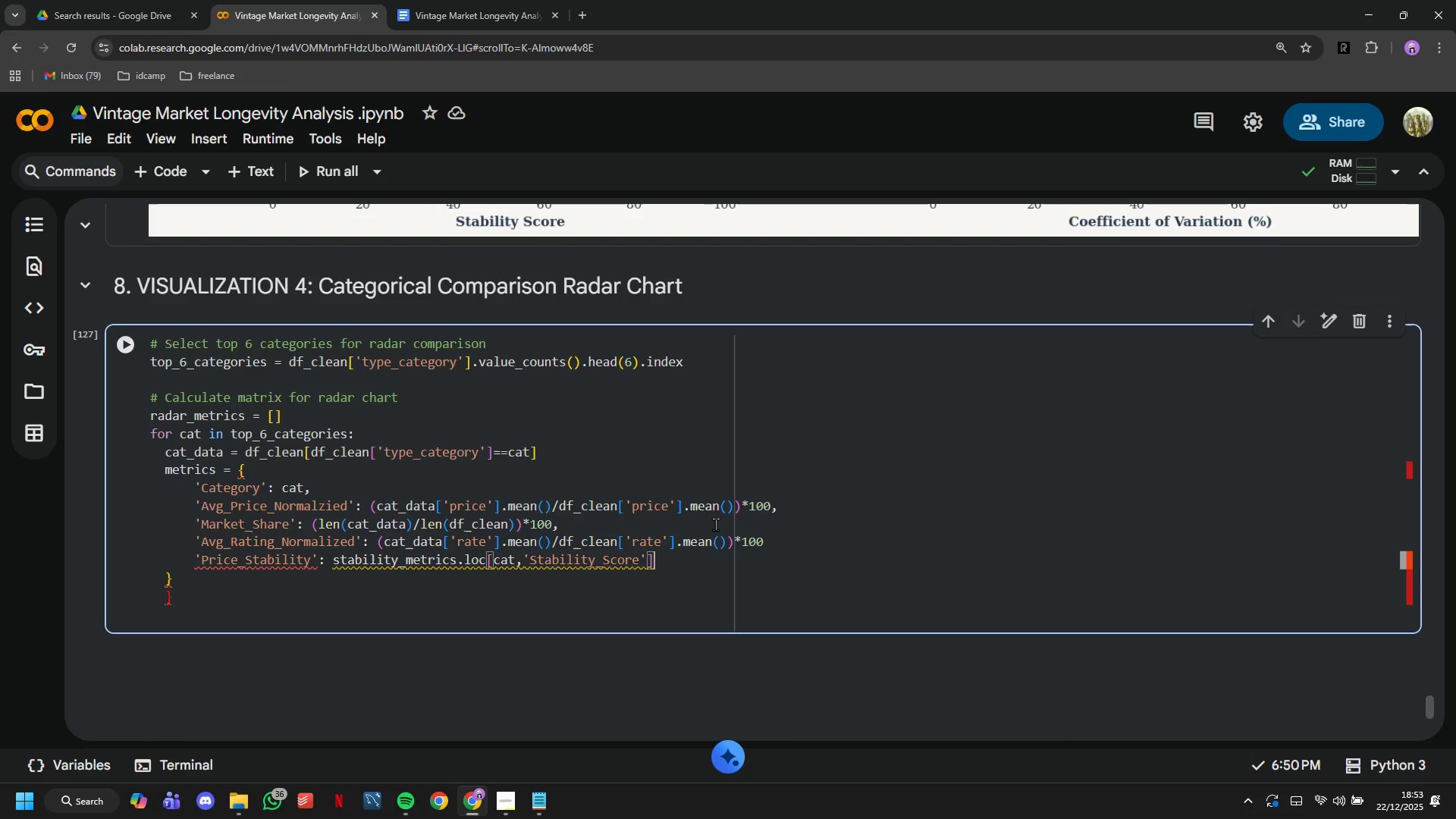 
type( id)
key(Backspace)
type(f cat in )
key(Tab)
 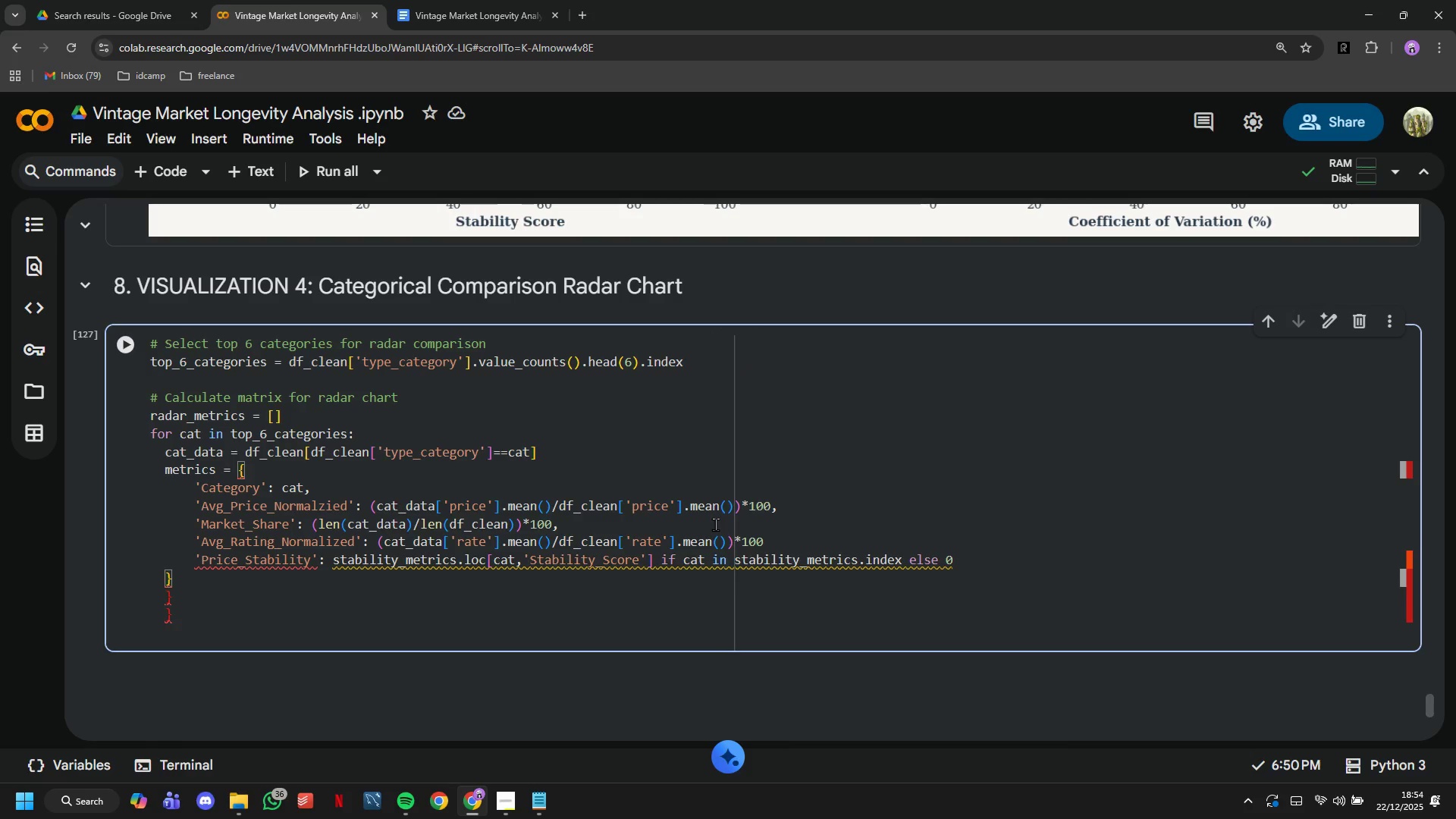 
wait(6.22)
 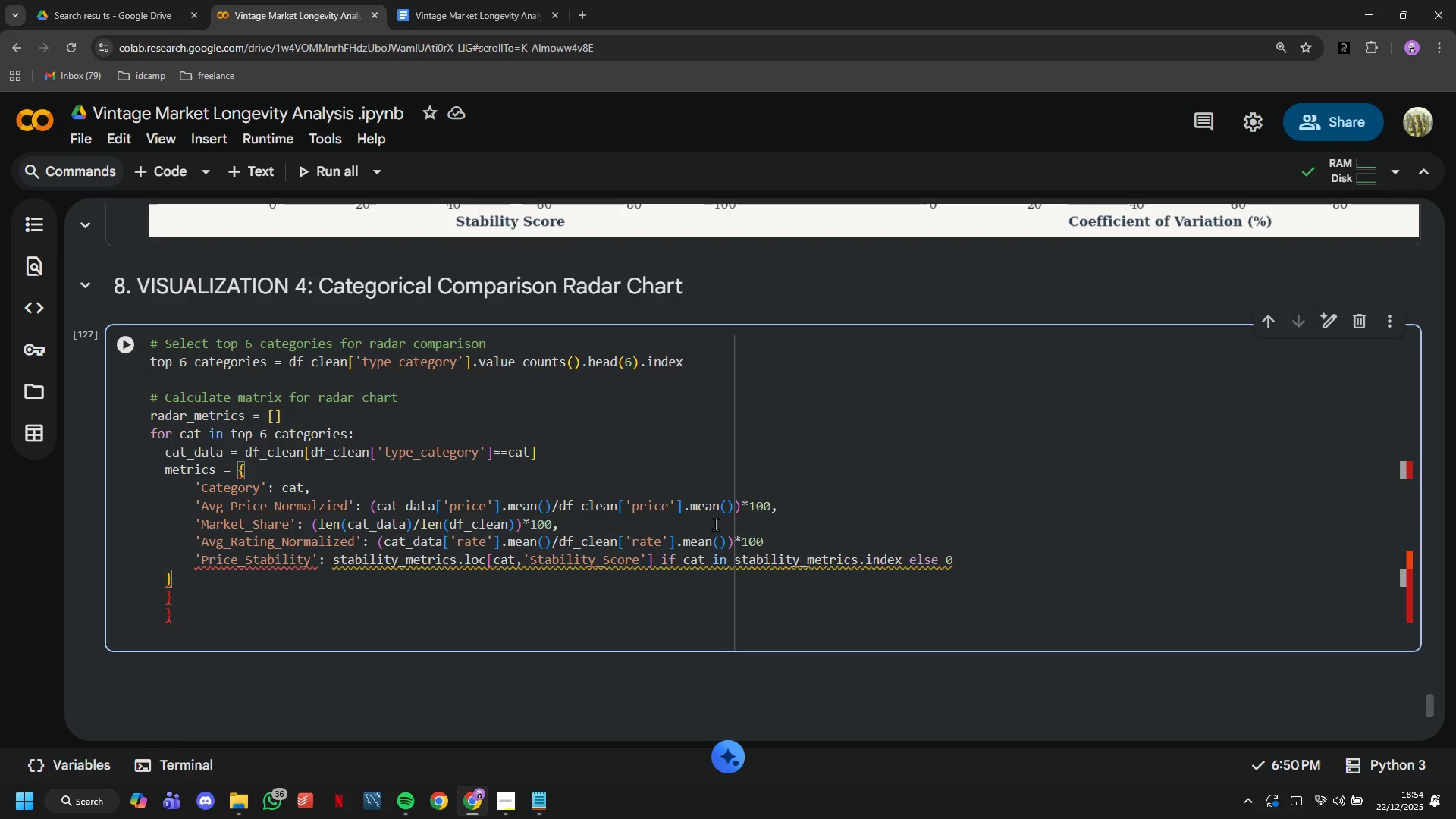 
hold_key(key=ArrowRight, duration=0.72)
 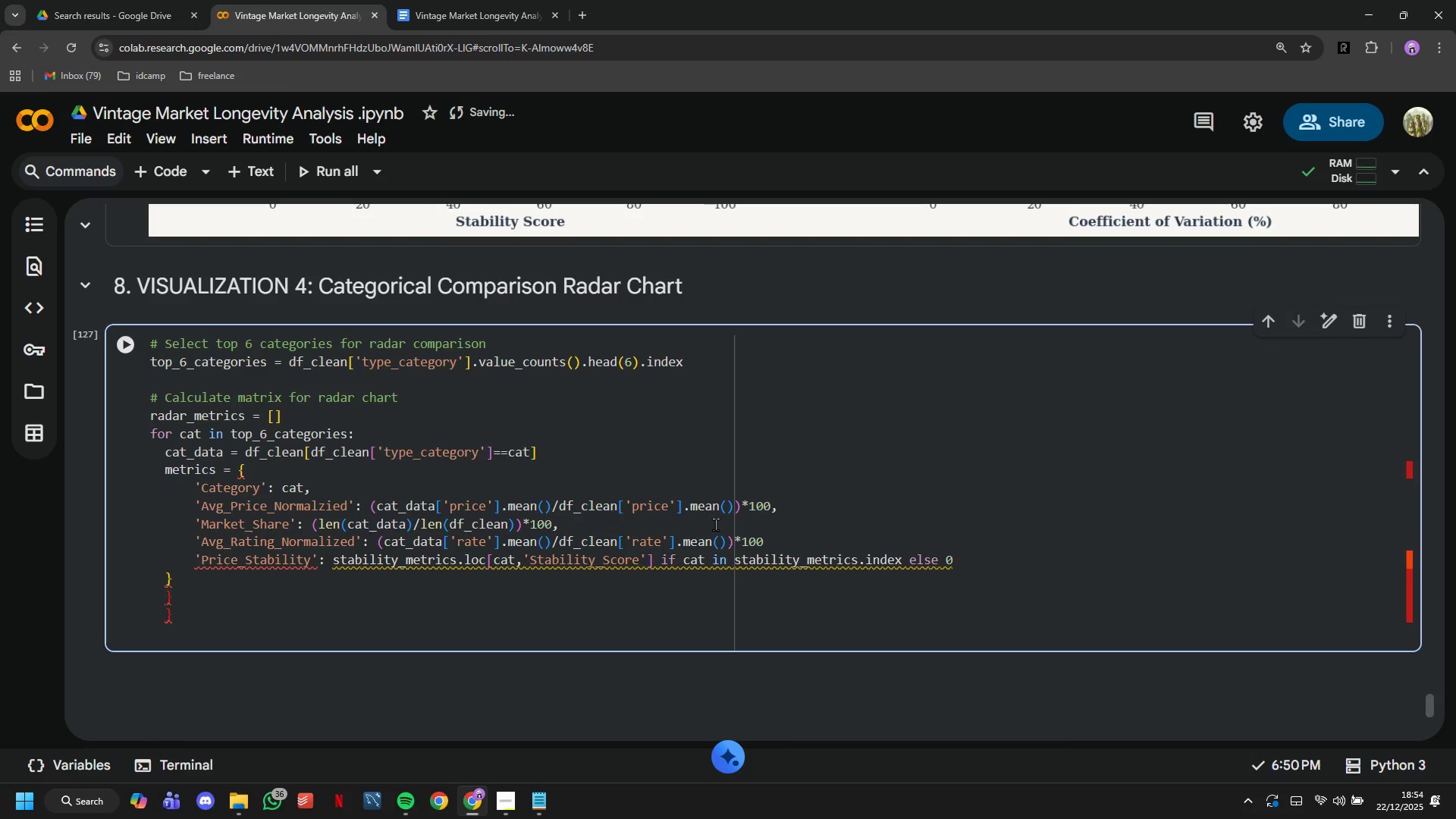 
key(ArrowUp)
 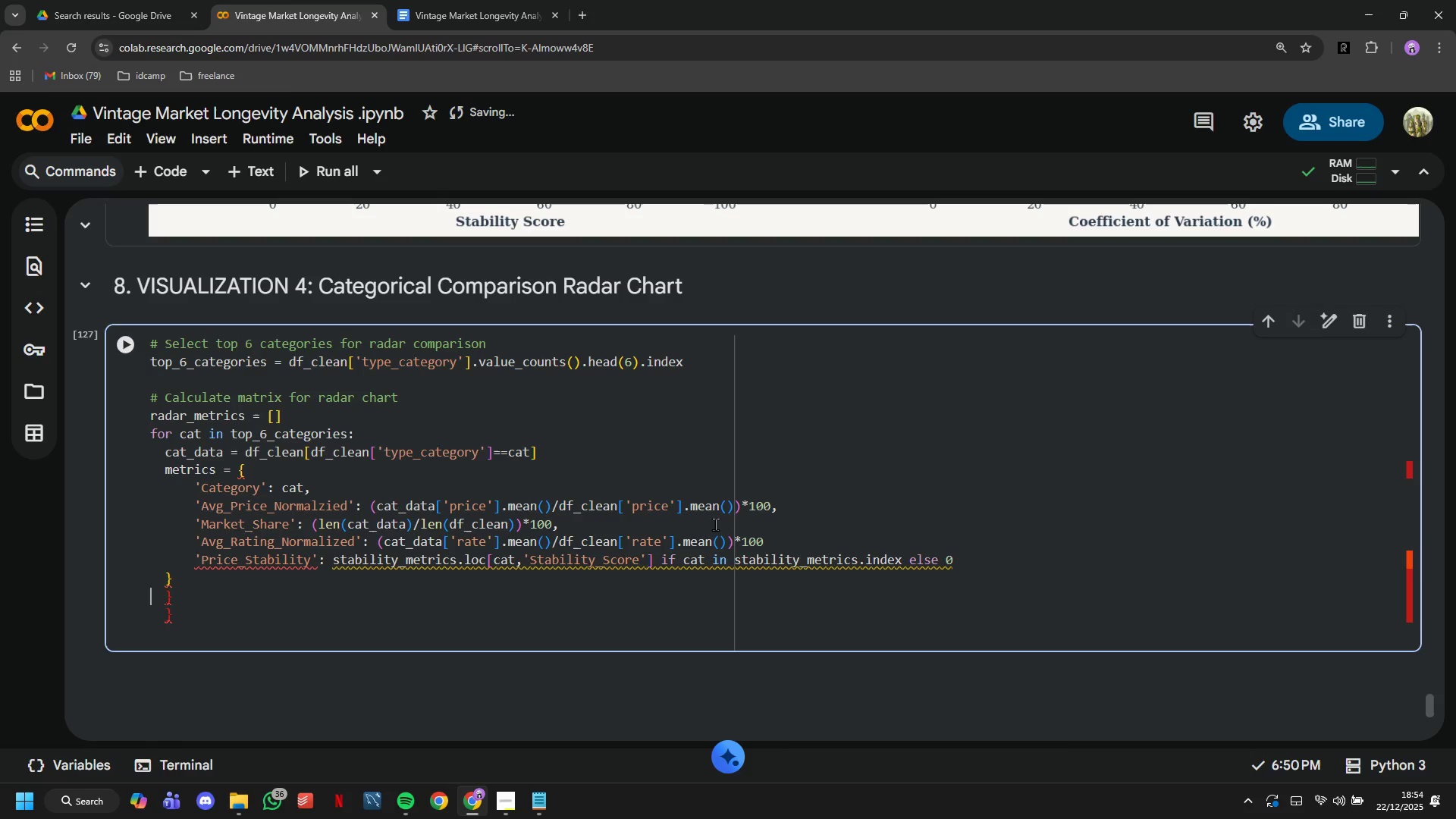 
key(ArrowUp)
 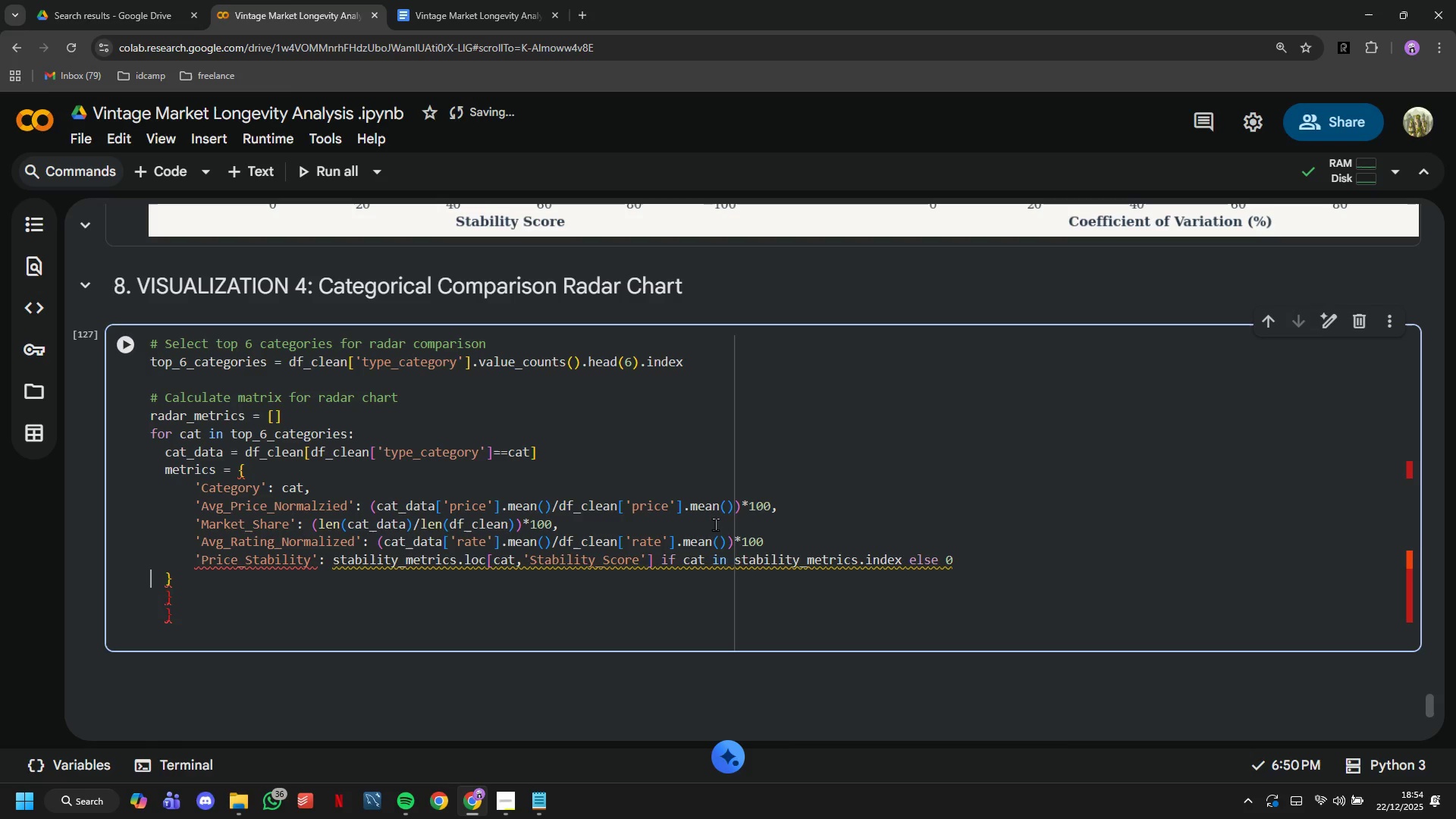 
key(ArrowUp)
 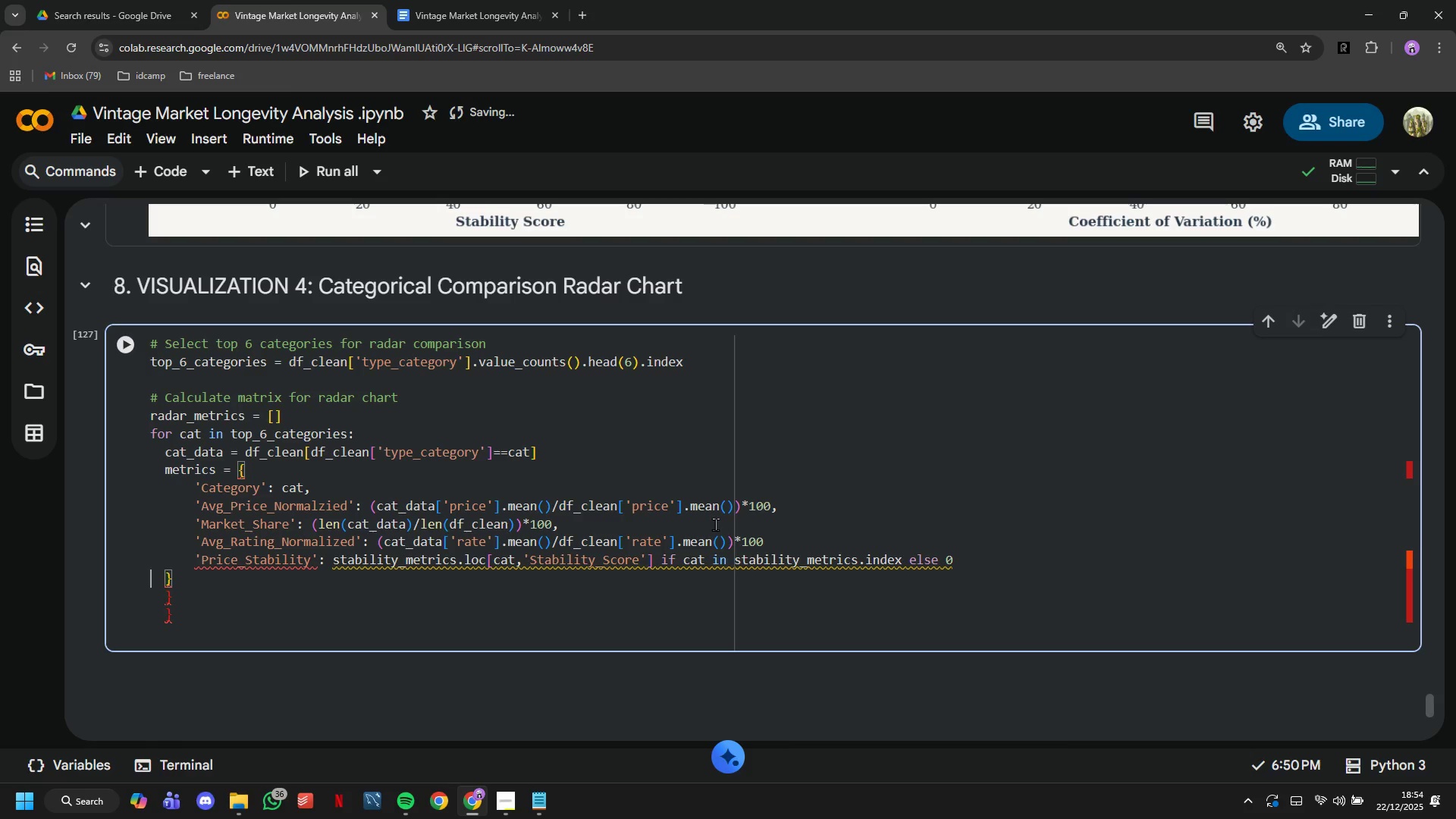 
key(ArrowLeft)
 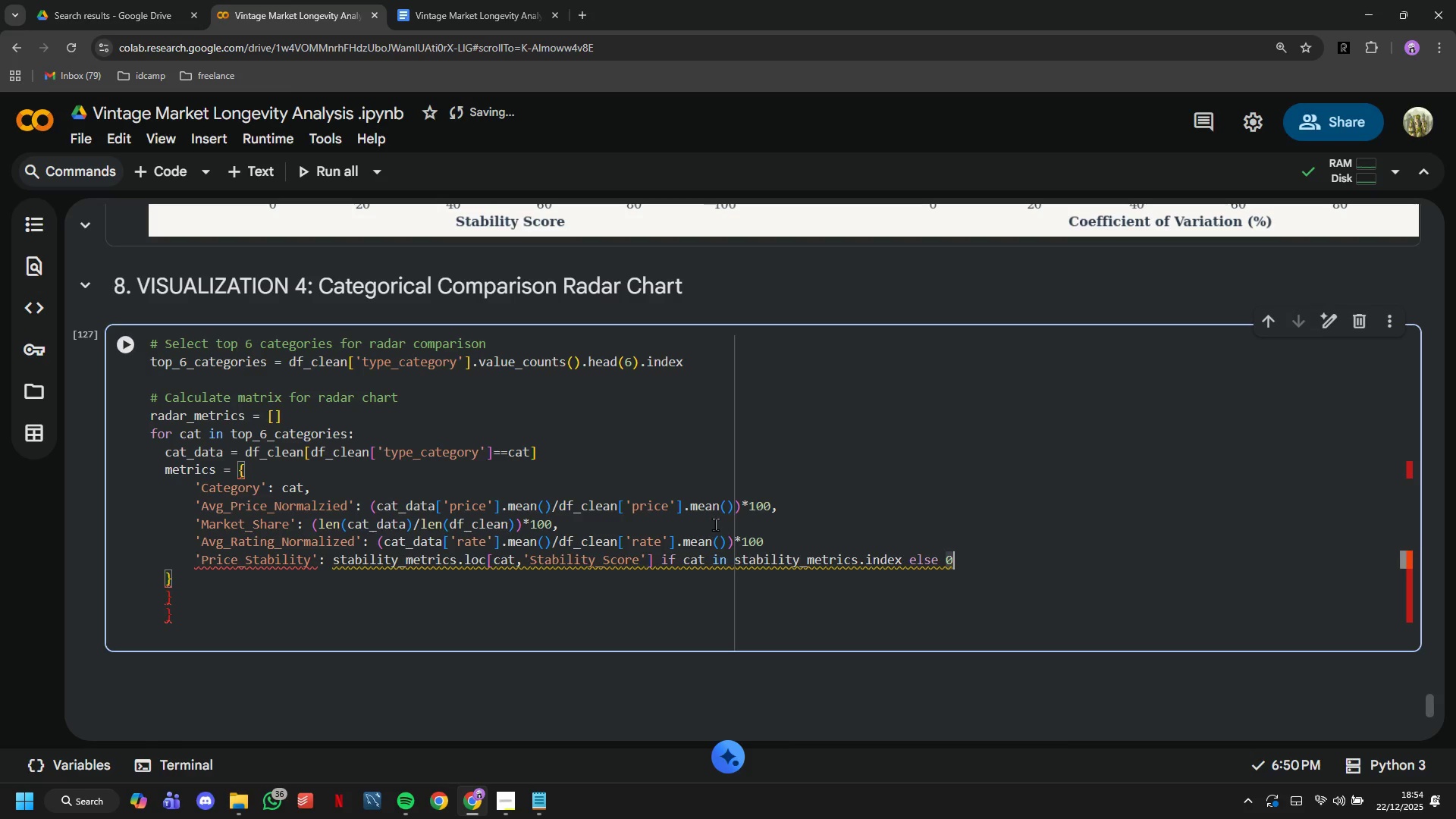 
key(ArrowLeft)
 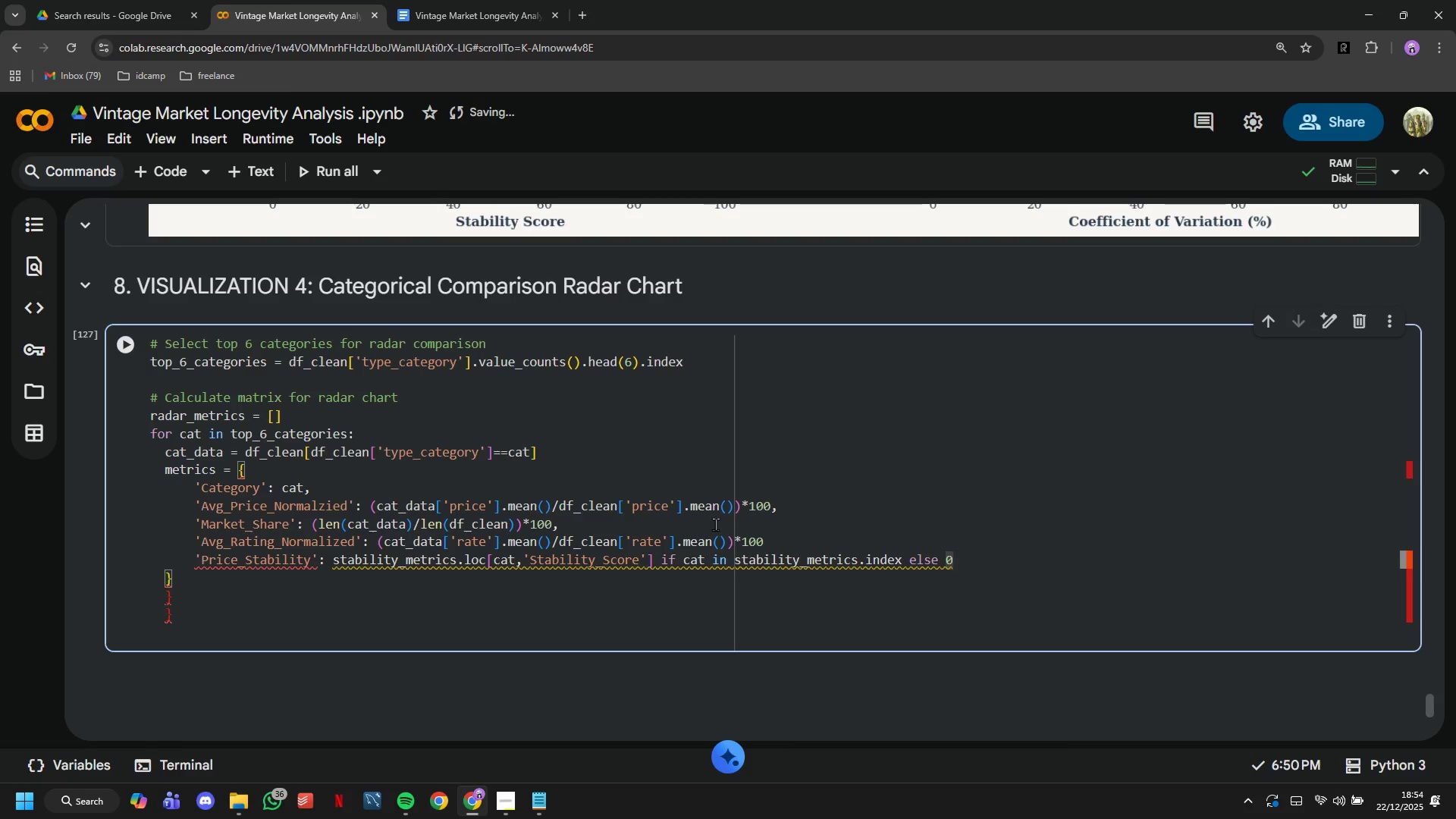 
key(ArrowRight)
 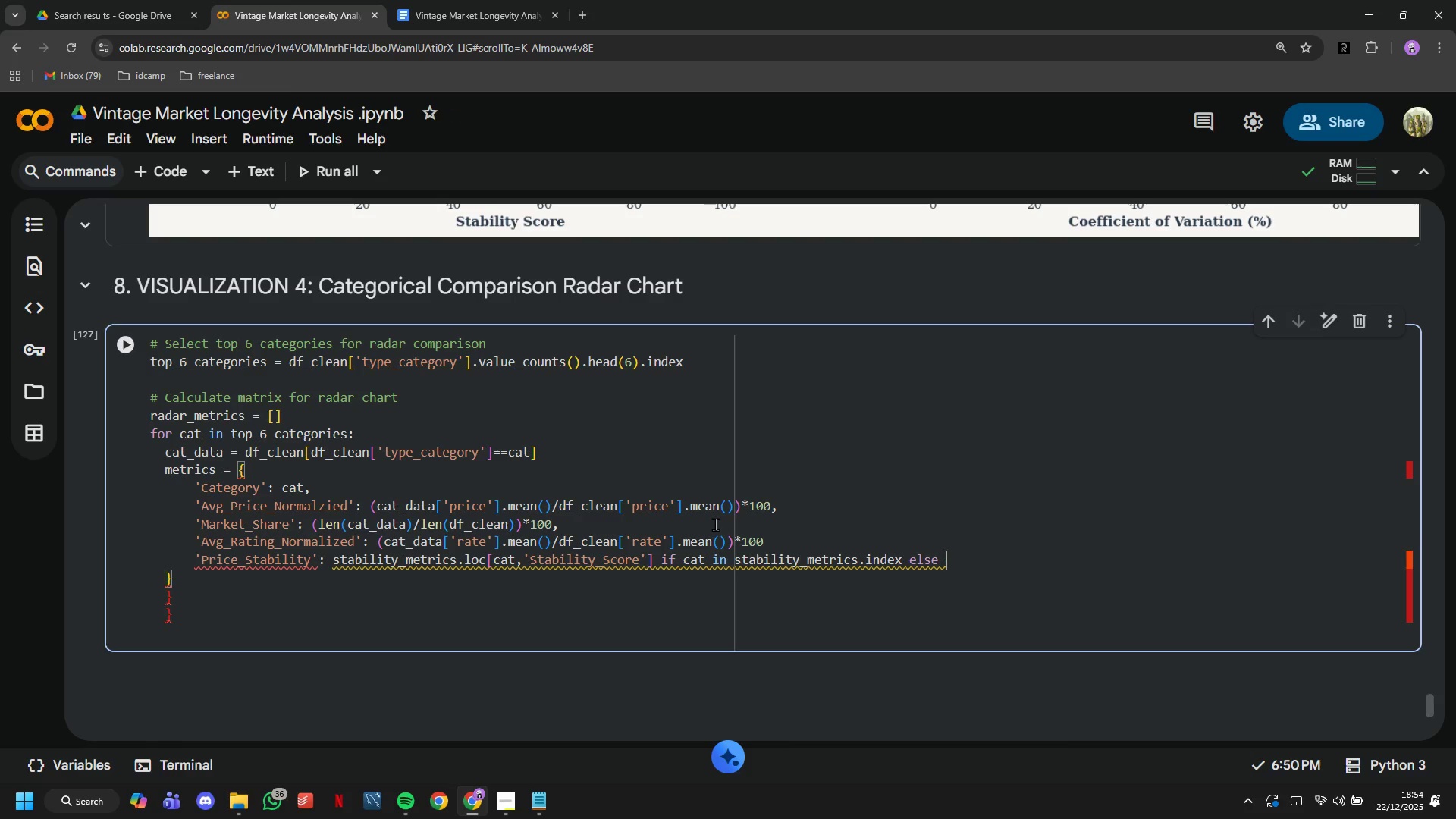 
key(Backspace)
type(50,)
 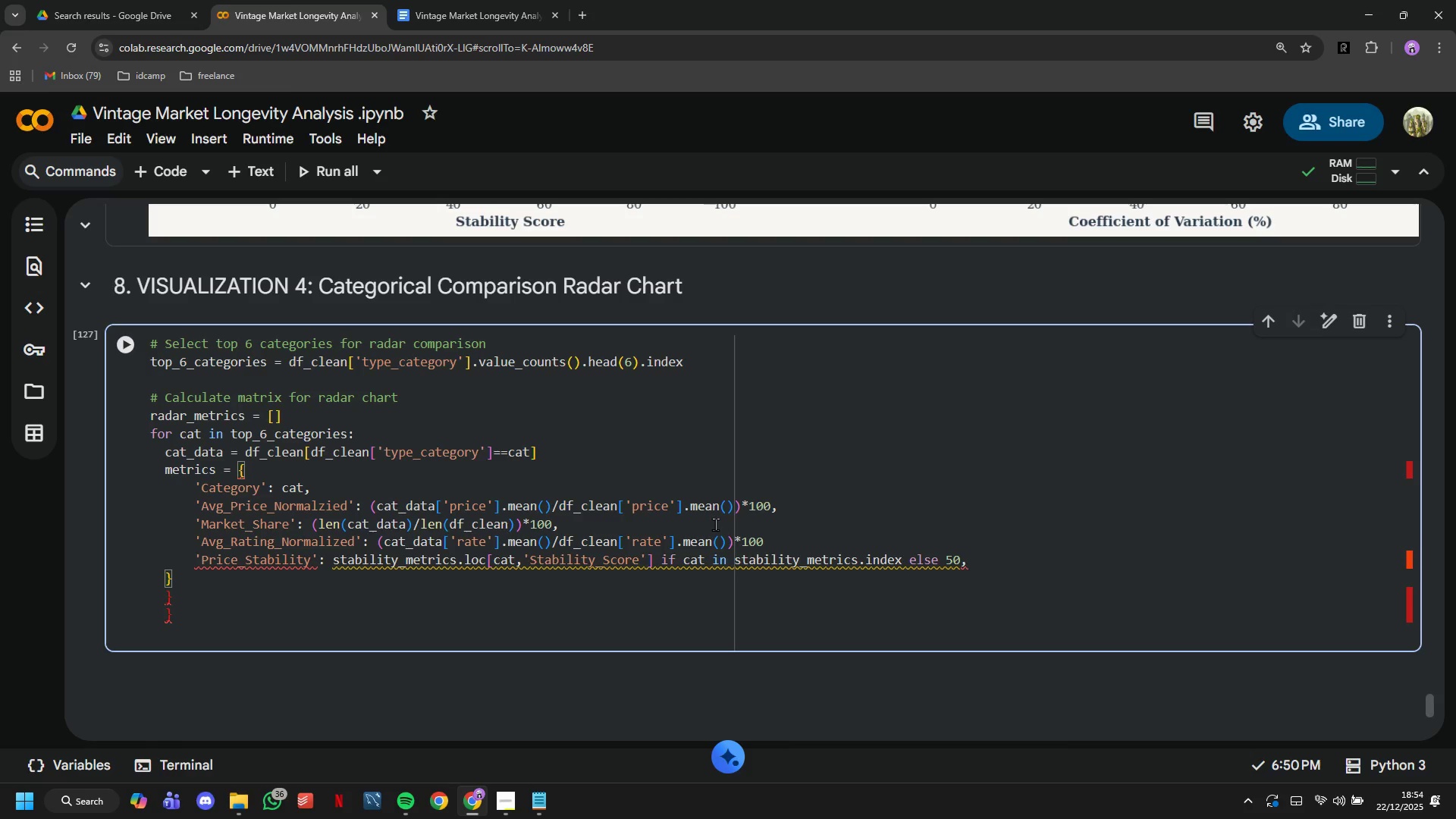 
wait(6.25)
 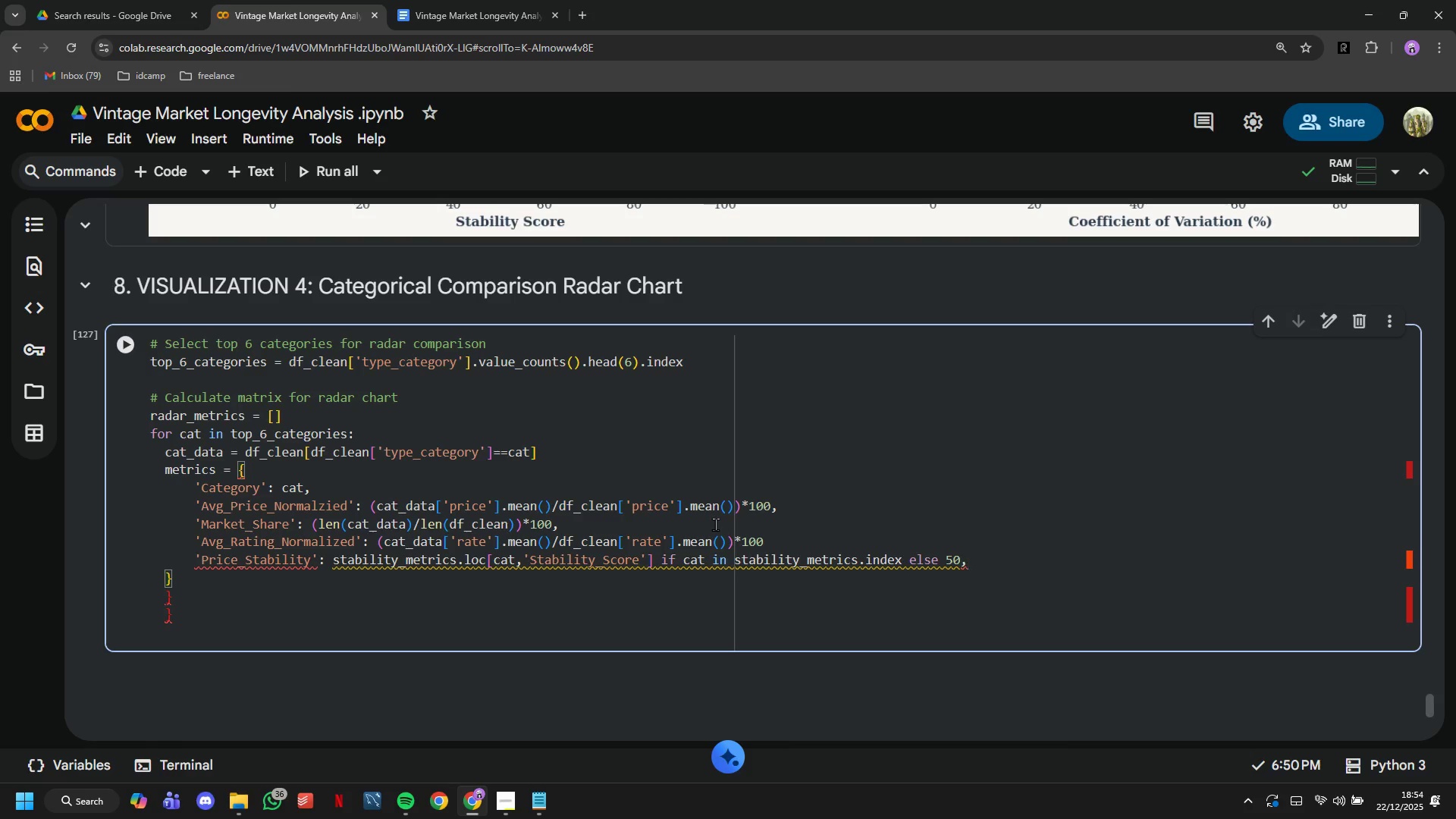 
key(Enter)
 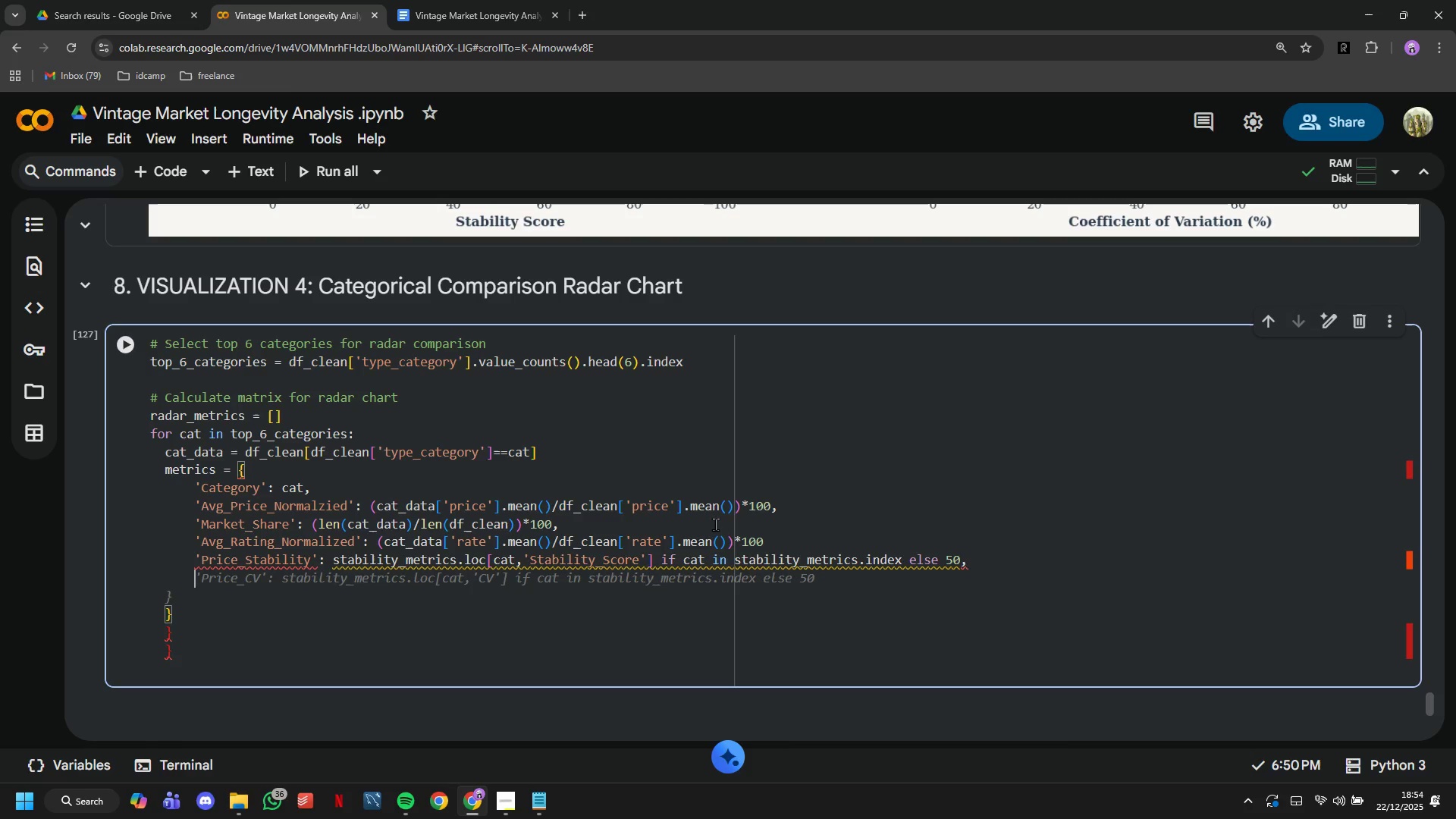 
type('Delivery_Accesin)
key(Backspace)
type(bility)
 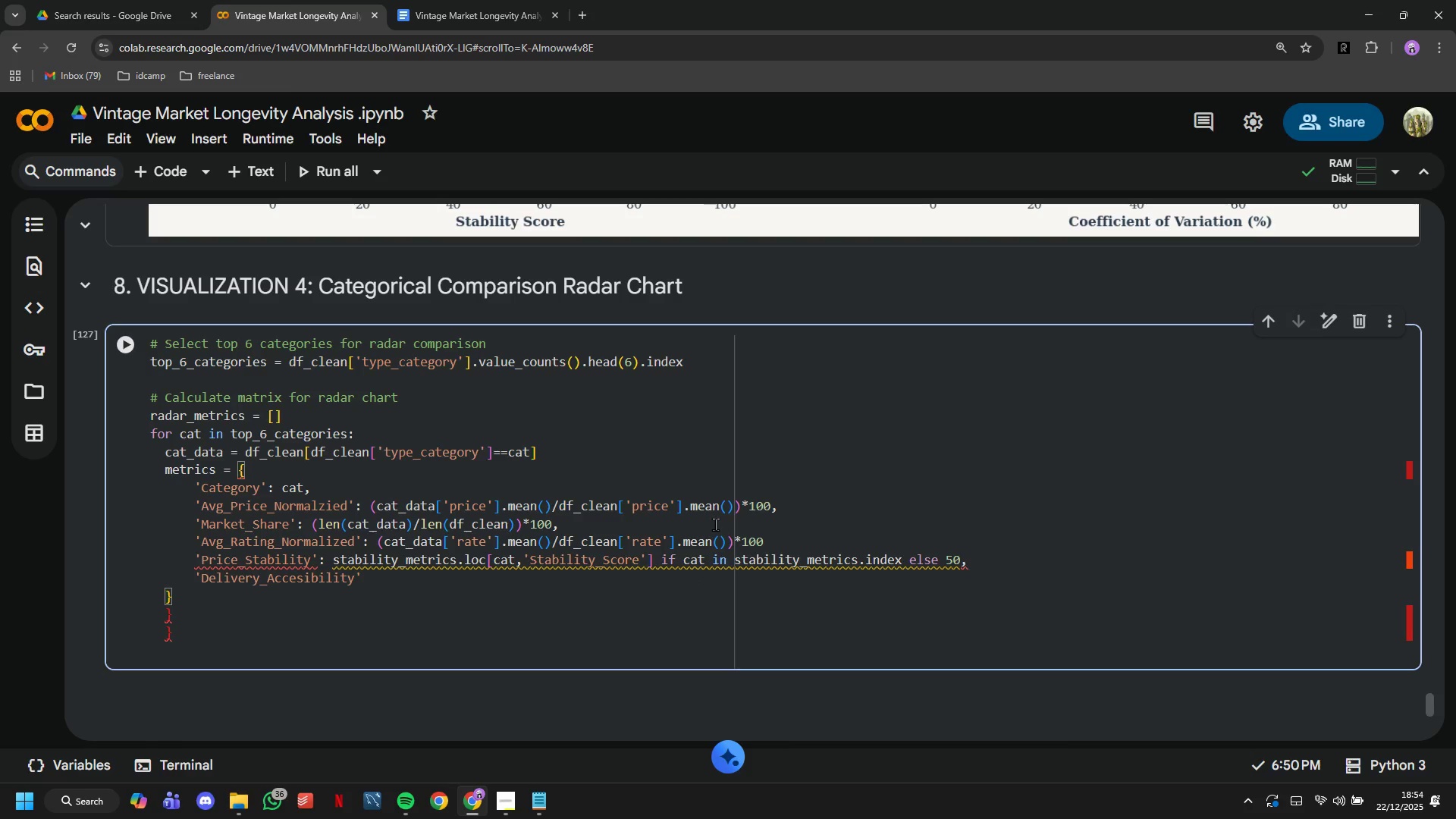 
key(ArrowRight)
 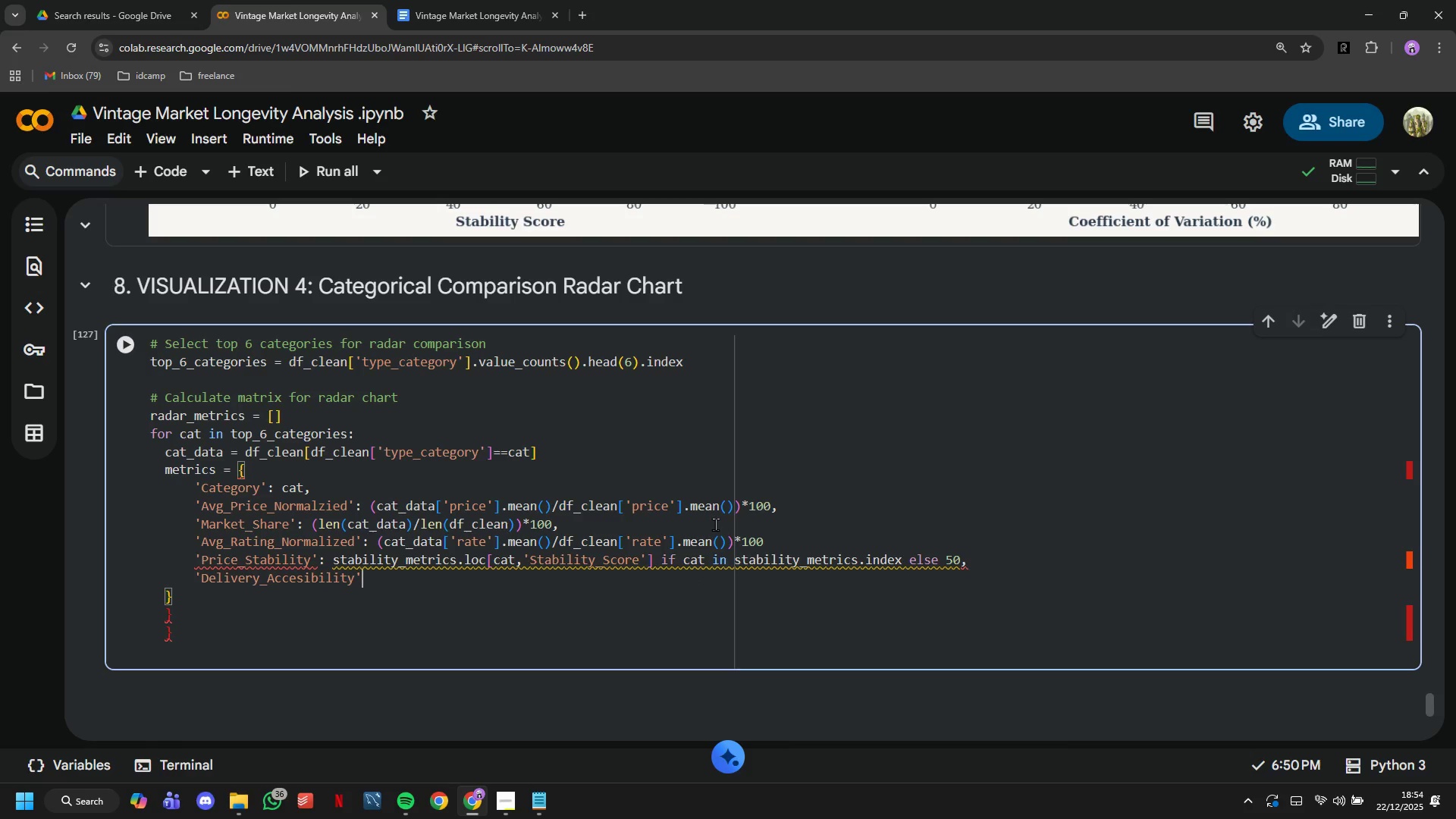 
key(Shift+Semicolon)
 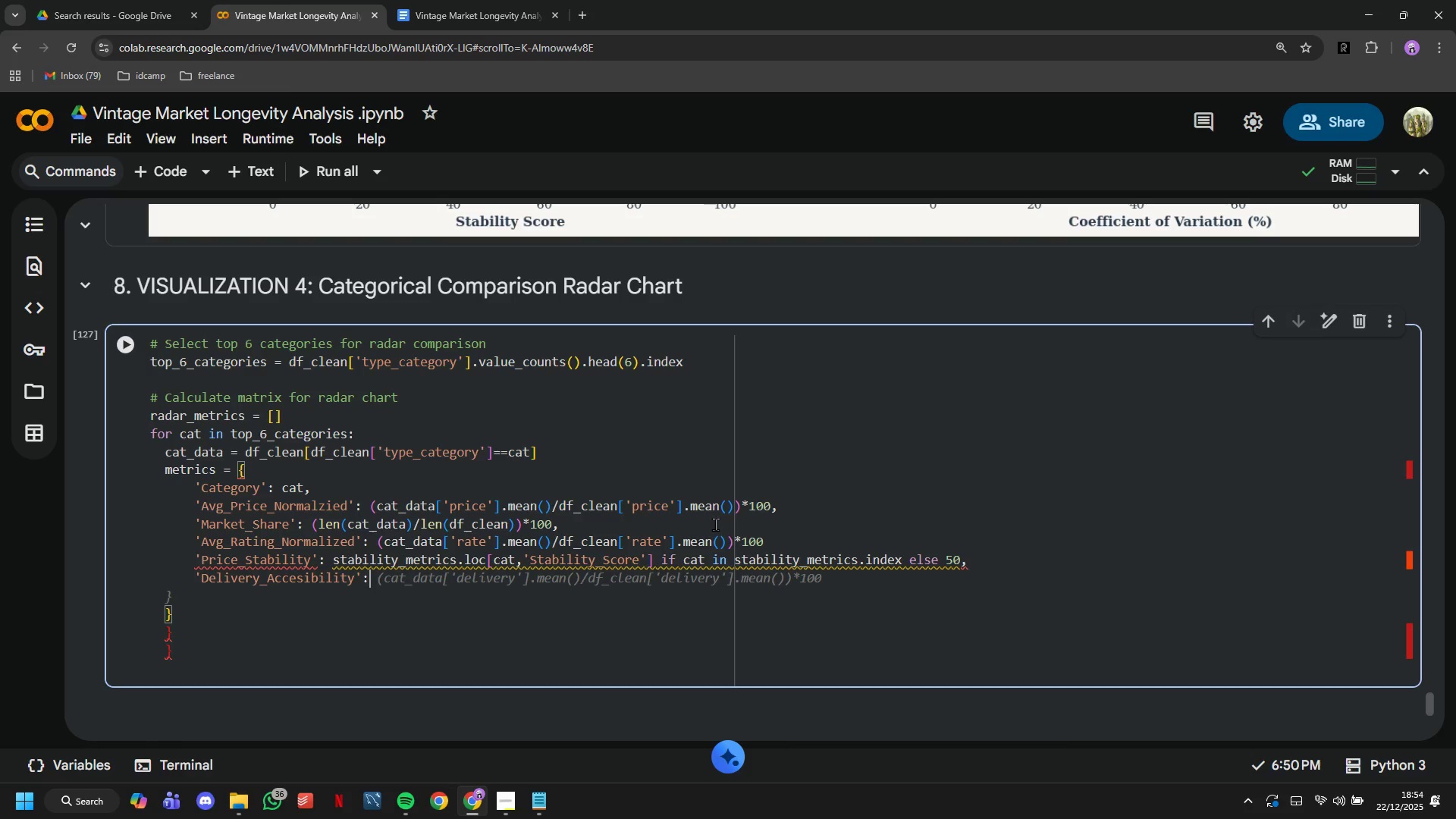 
key(Tab)
 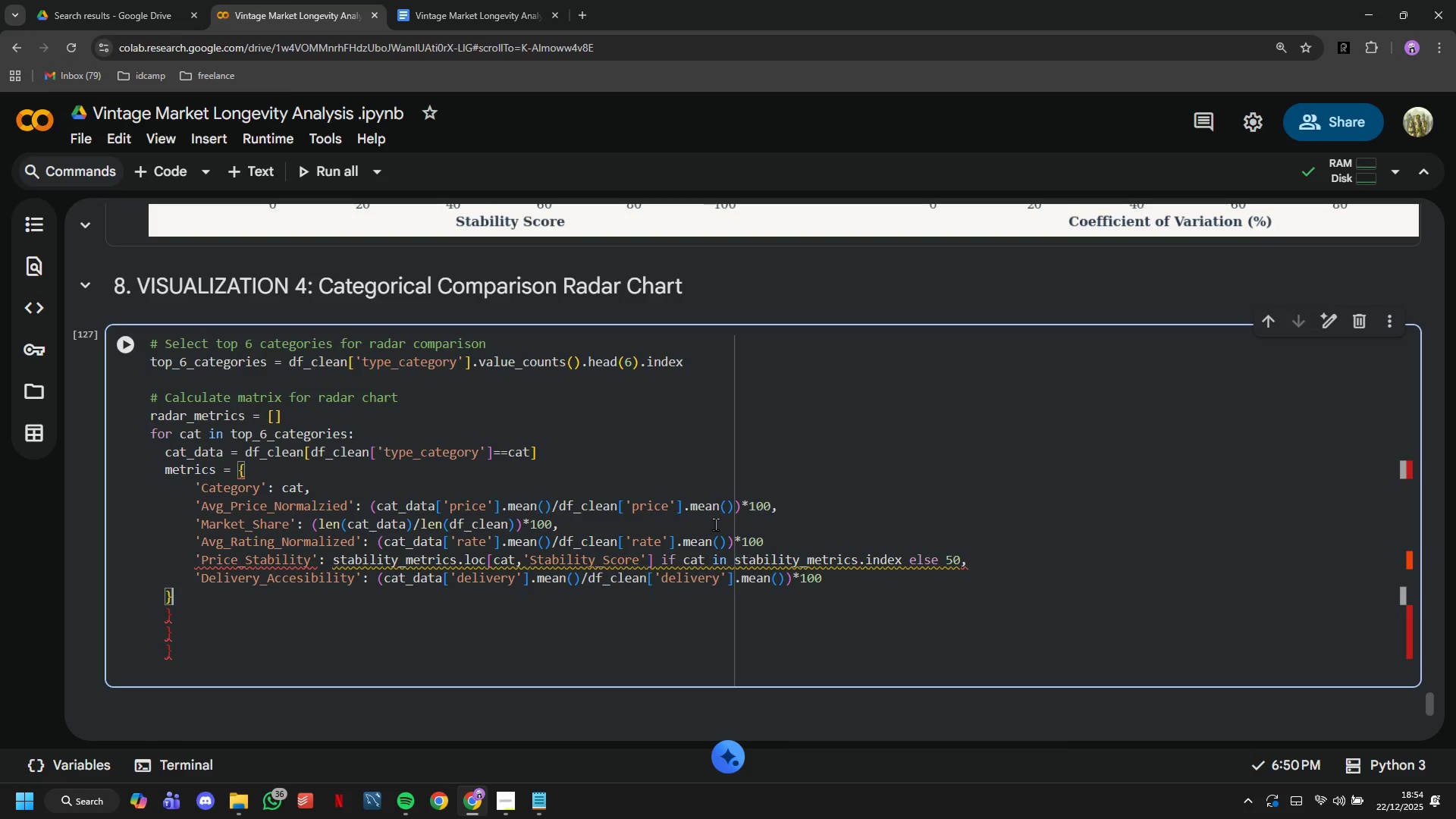 
key(ArrowDown)
 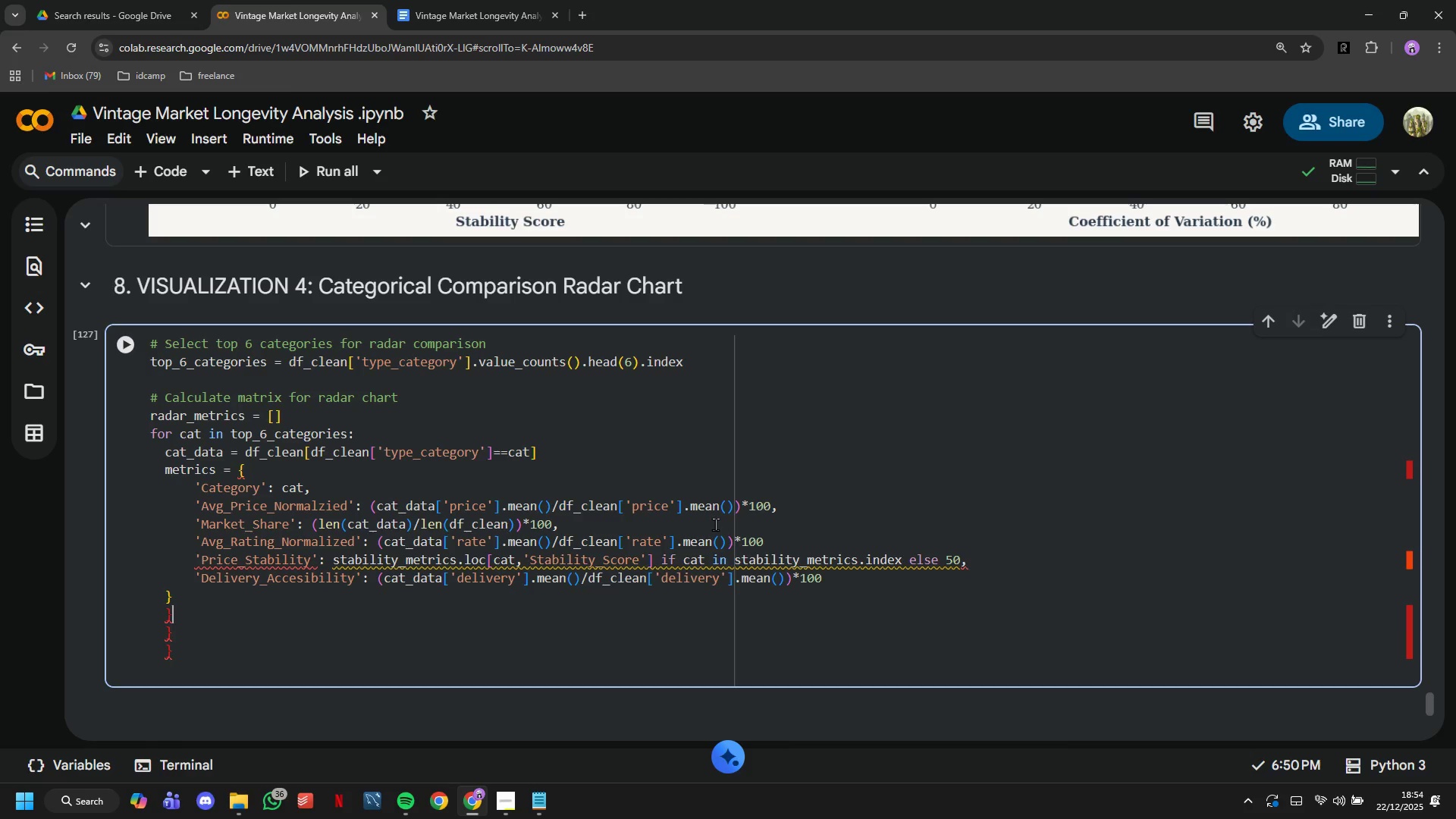 
key(ArrowDown)
 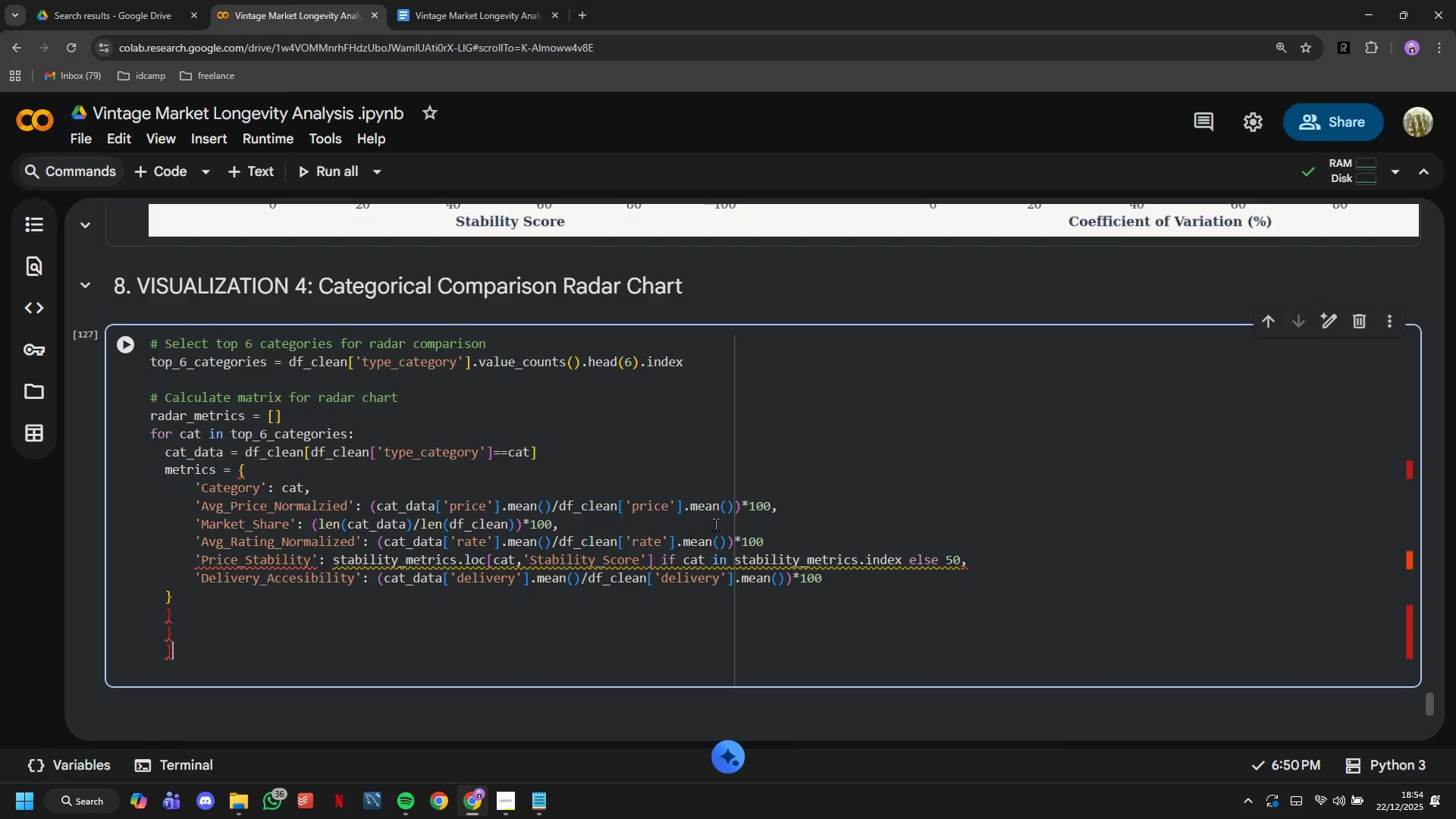 
key(ArrowDown)
 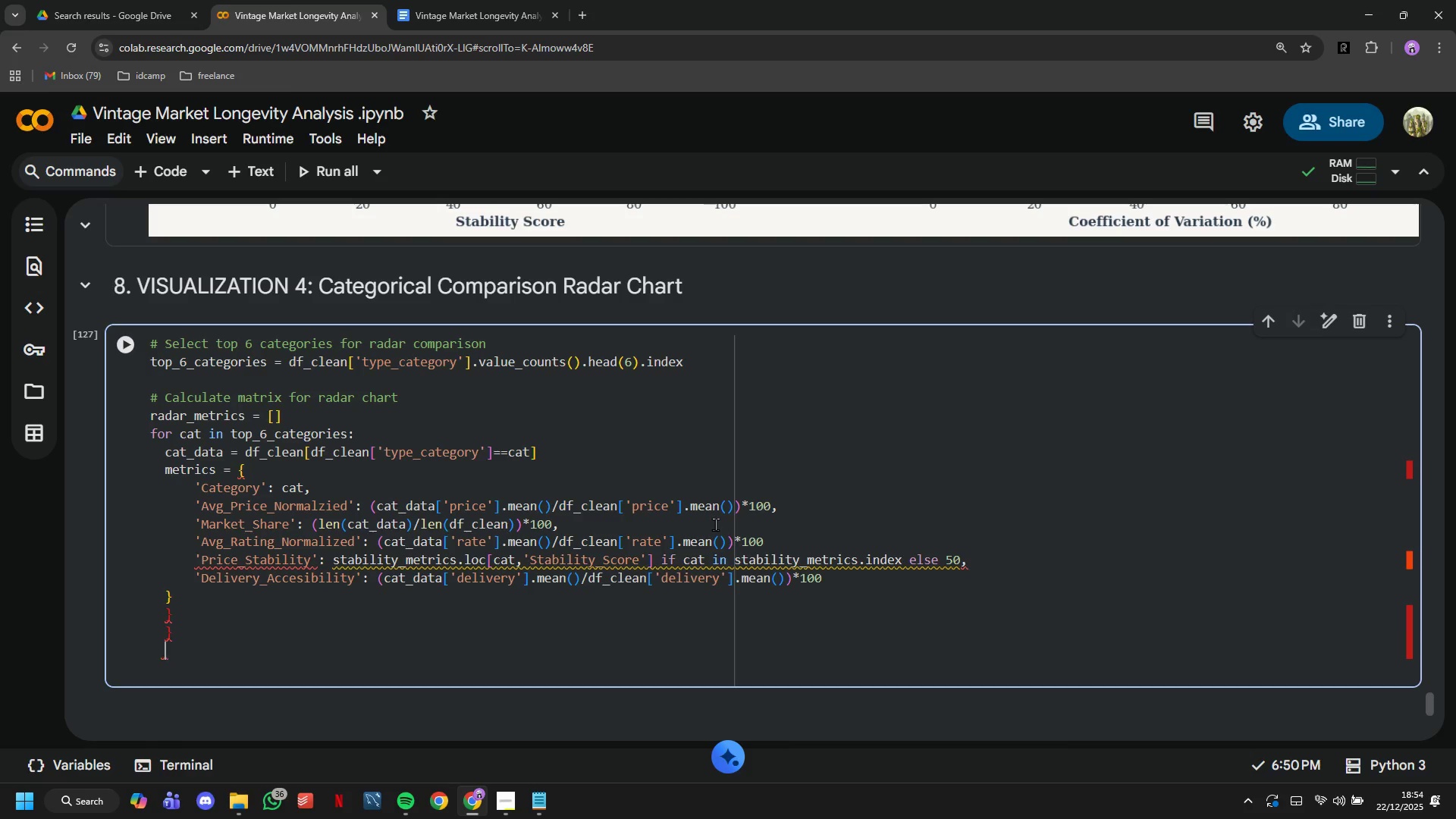 
key(Backspace)
 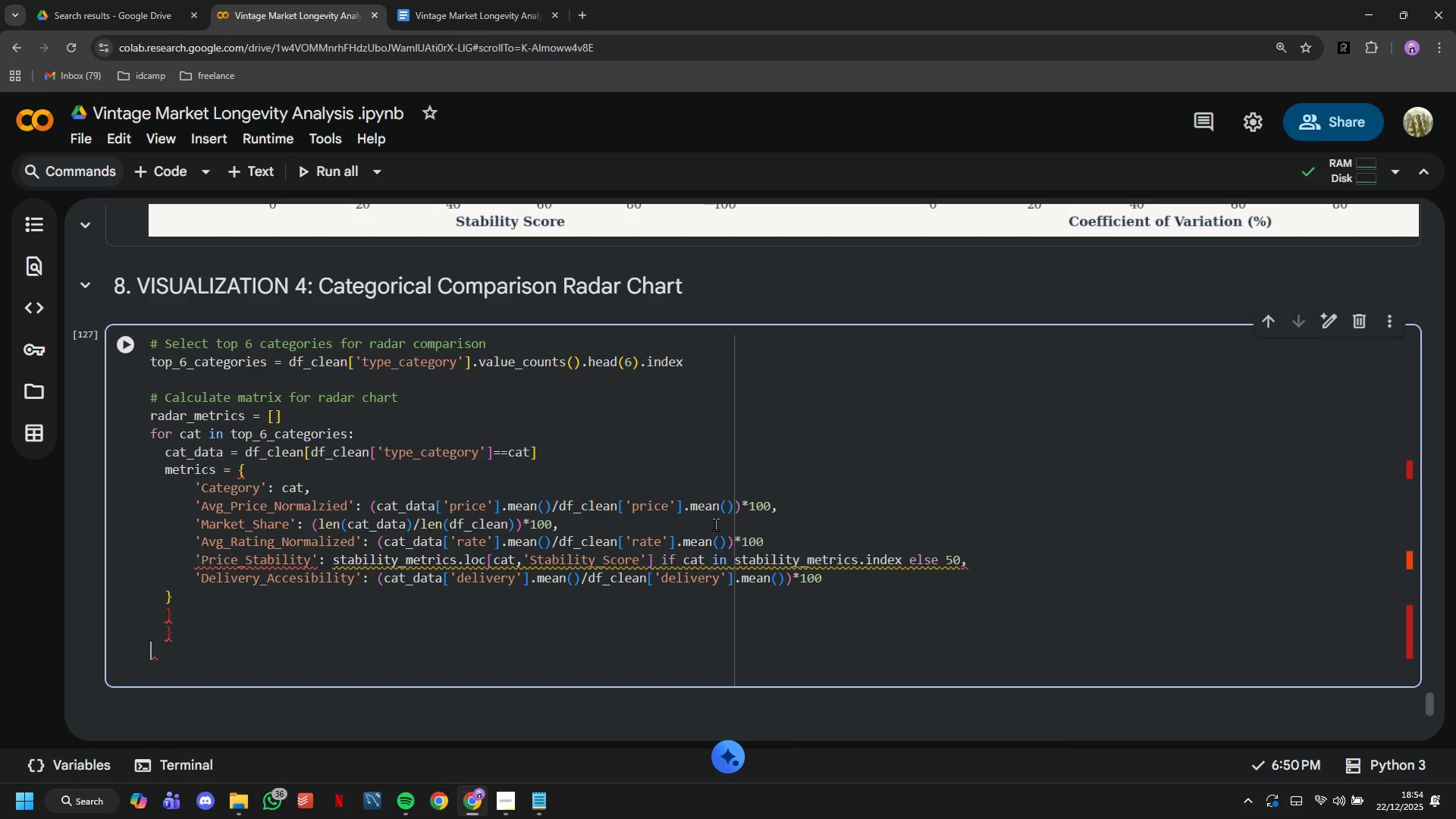 
key(Backspace)
 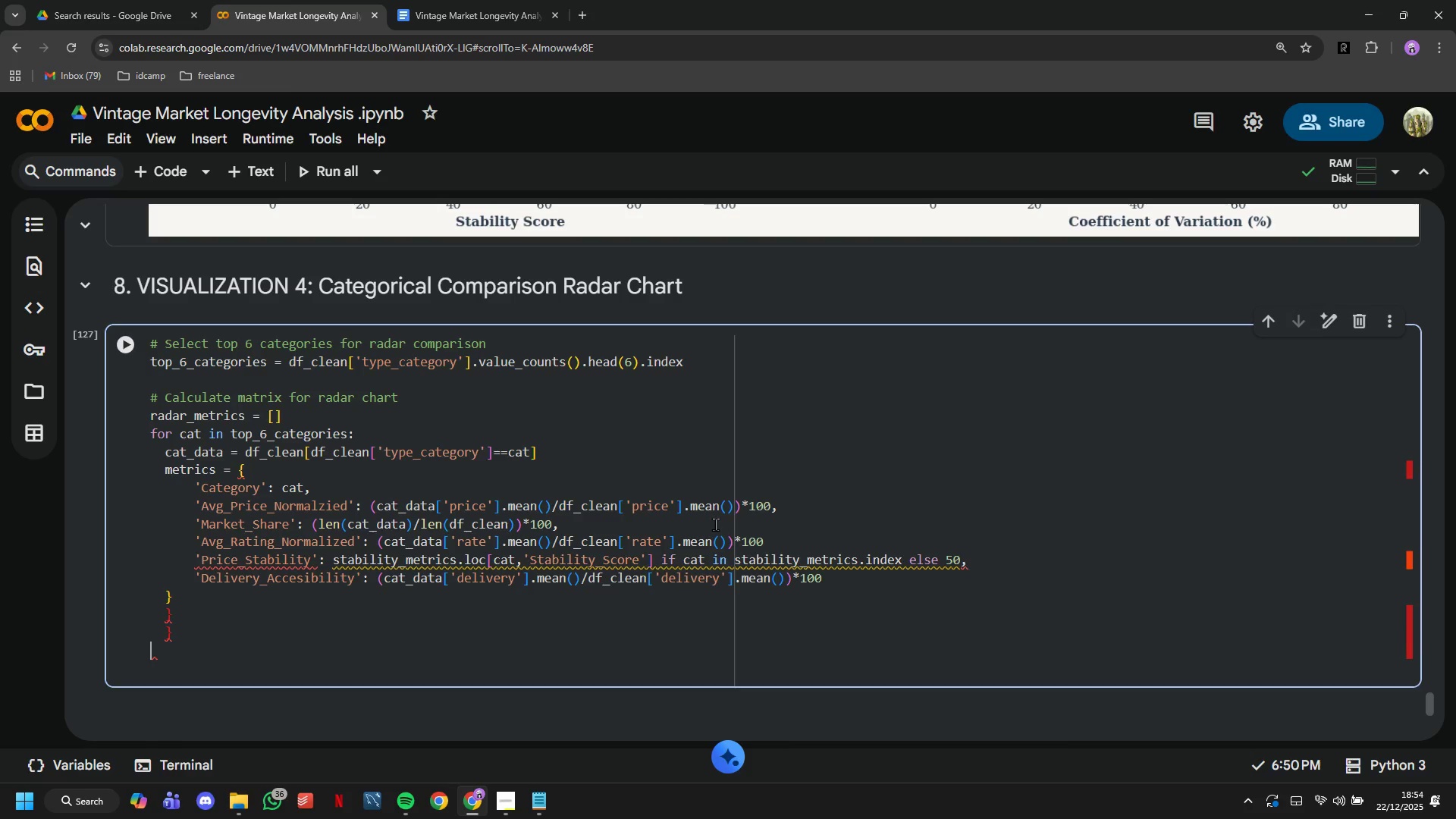 
key(Backspace)
 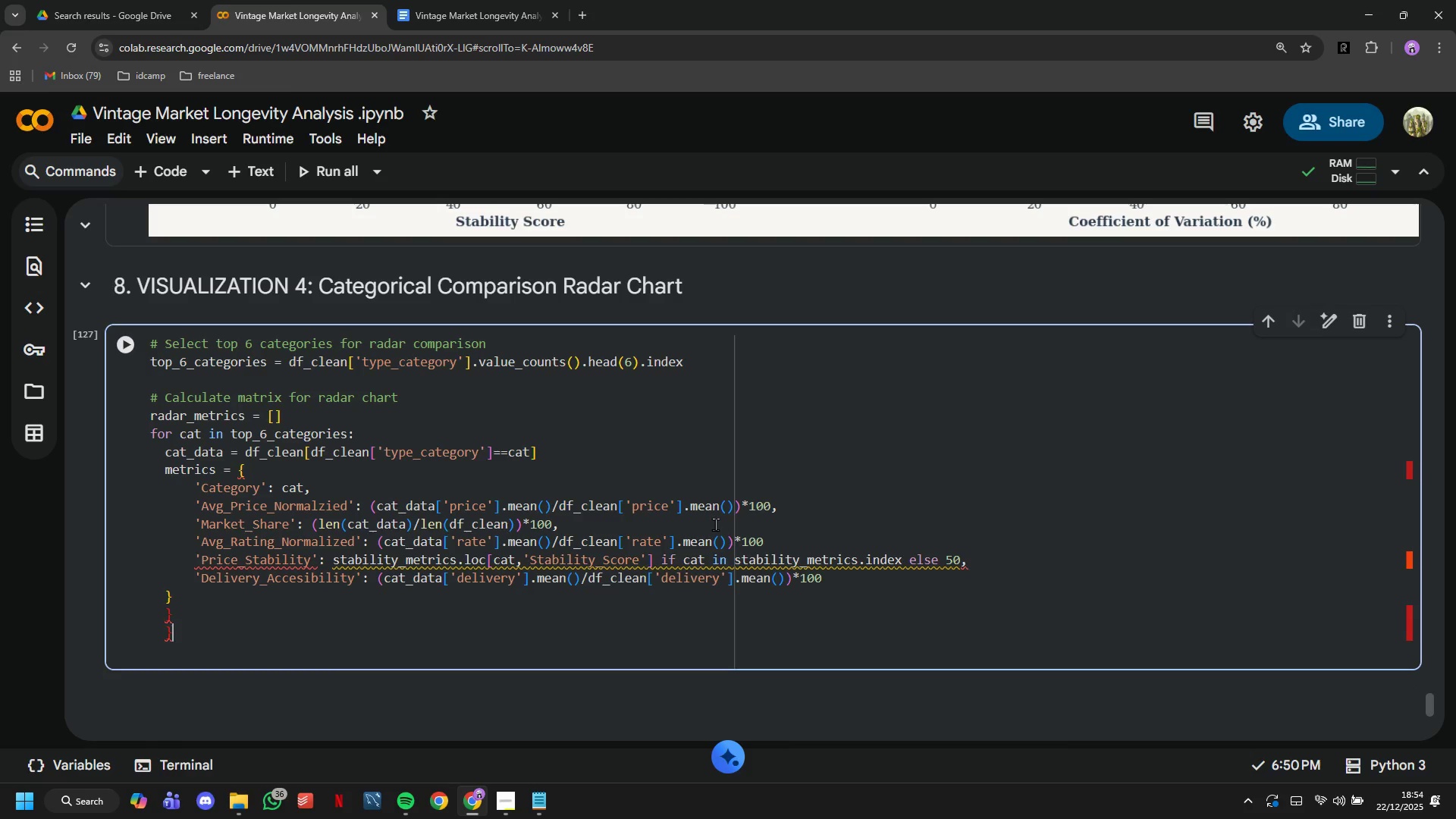 
key(Backspace)
 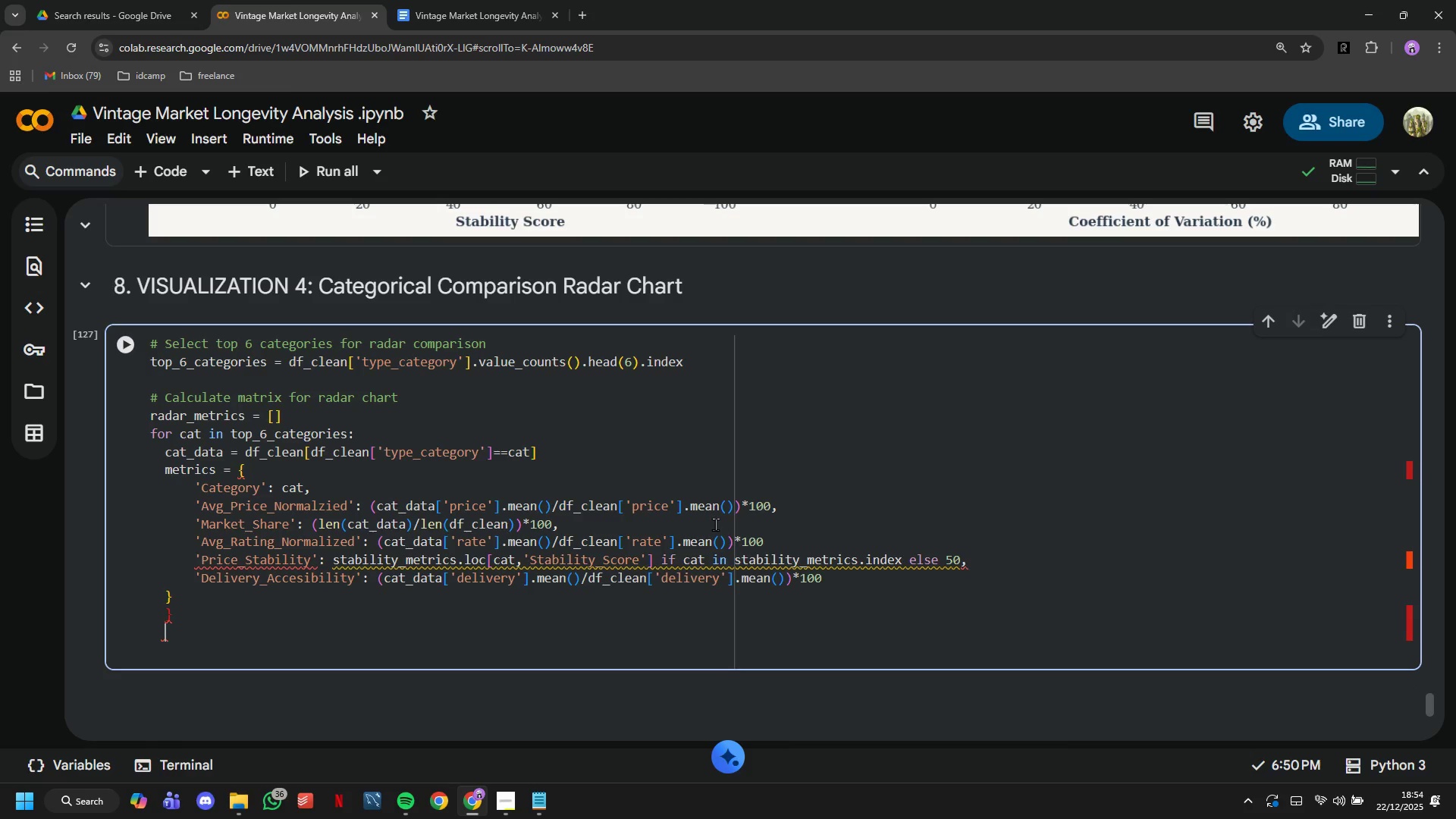 
key(Backspace)
 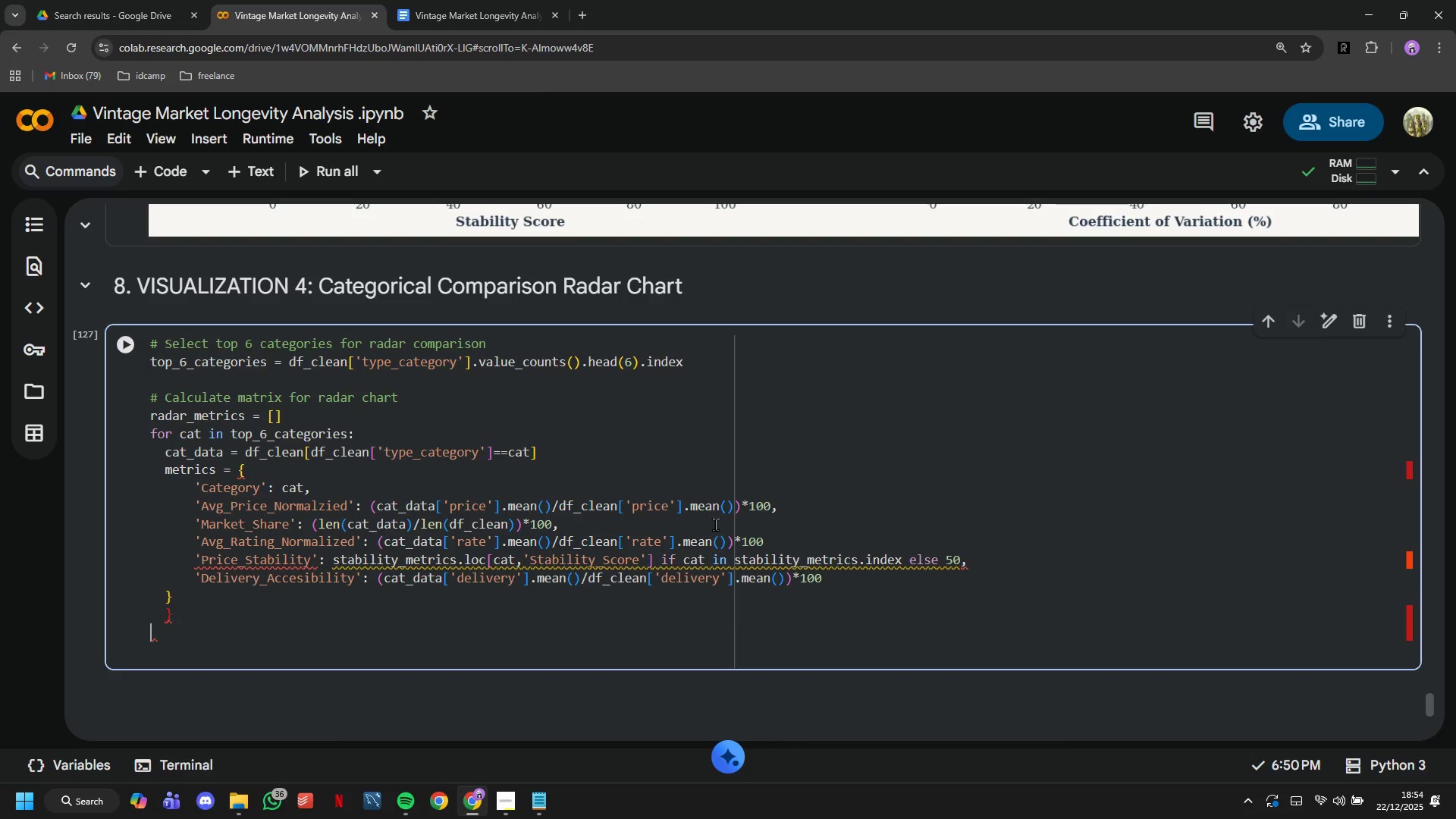 
key(Backspace)
 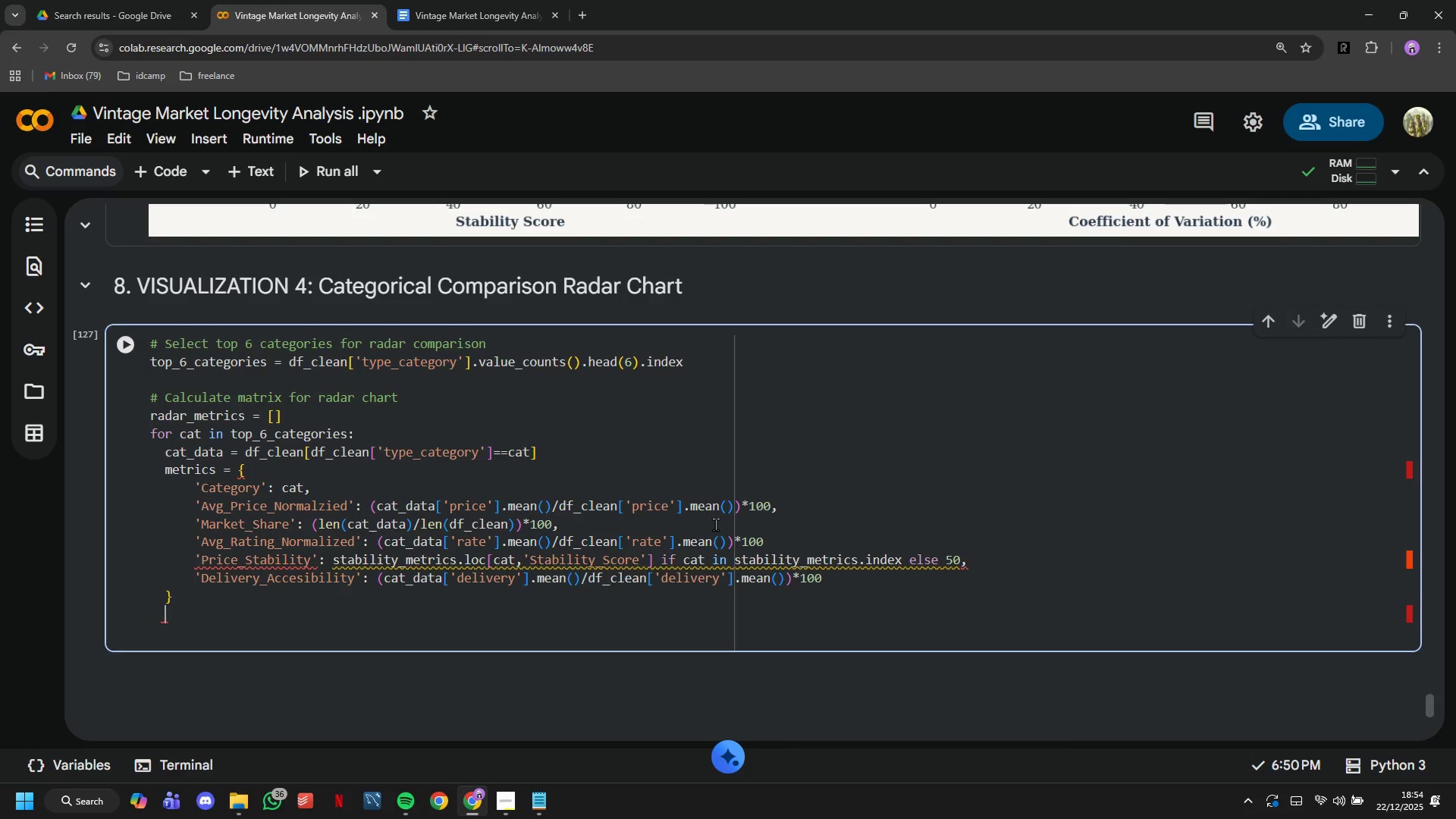 
key(Backspace)
 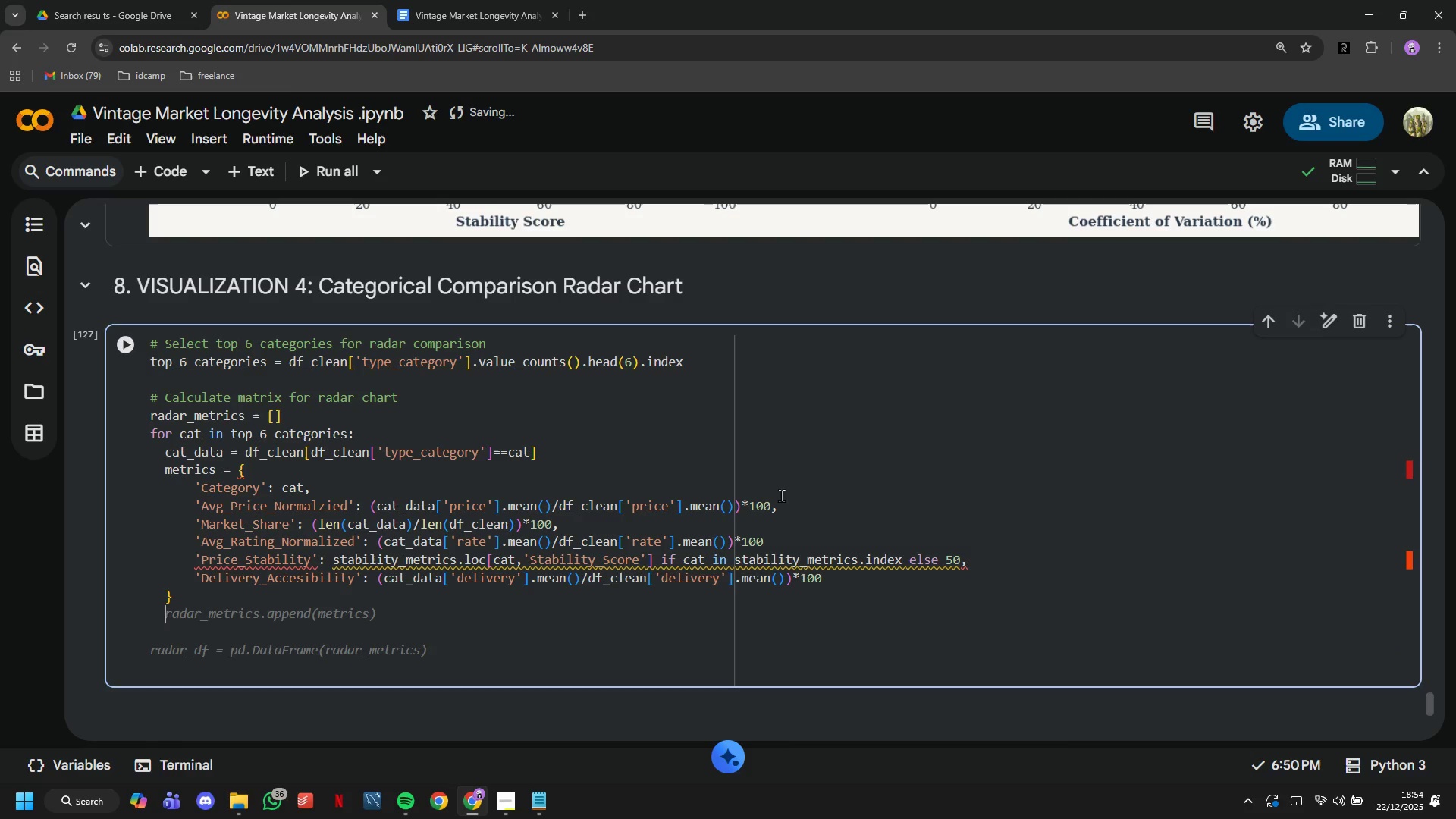 
left_click_drag(start_coordinate=[844, 578], to_coordinate=[378, 577])
 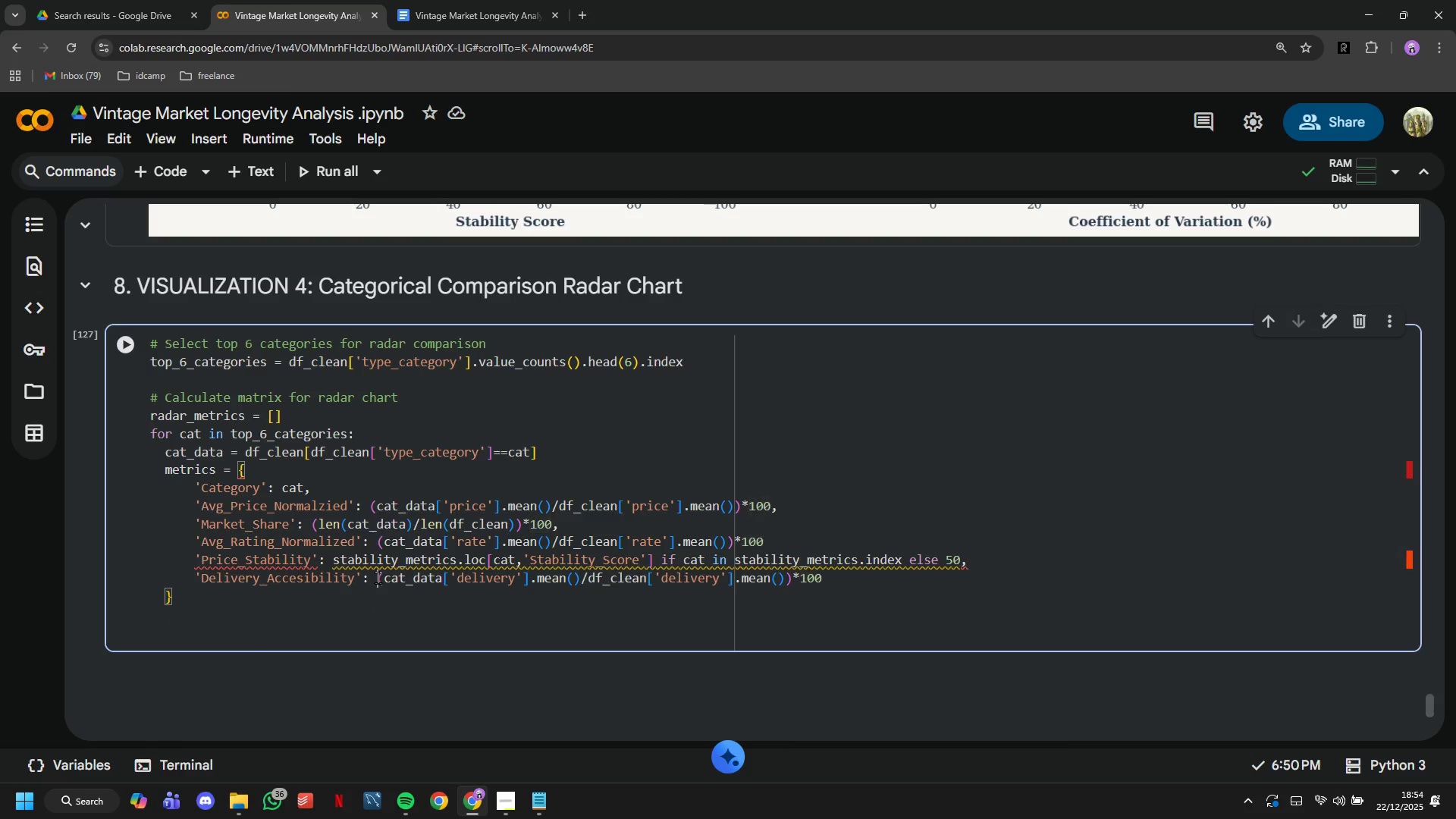 
left_click_drag(start_coordinate=[378, 577], to_coordinate=[865, 571])
 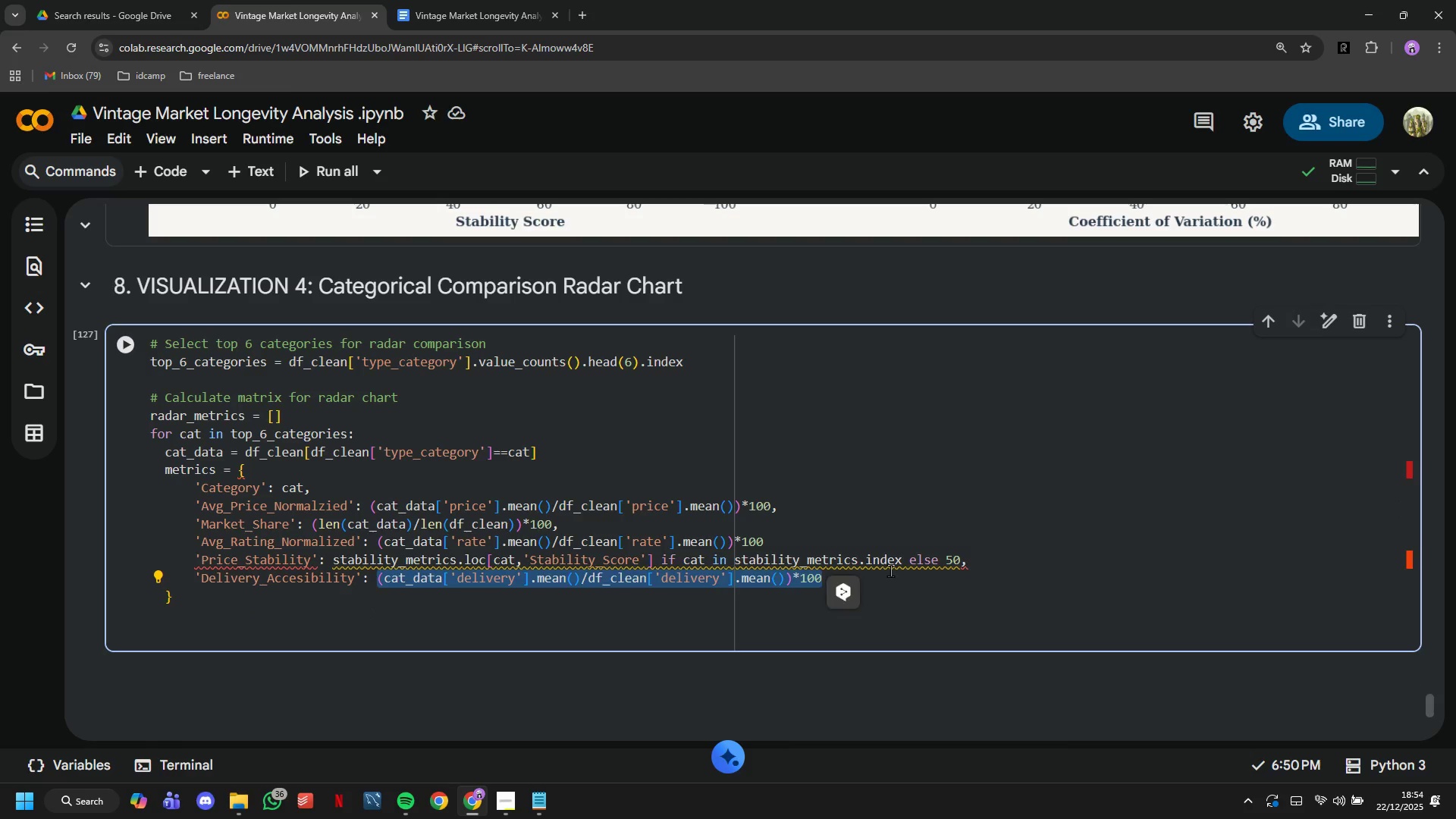 
type(100 - ({cat_data['delivery)
 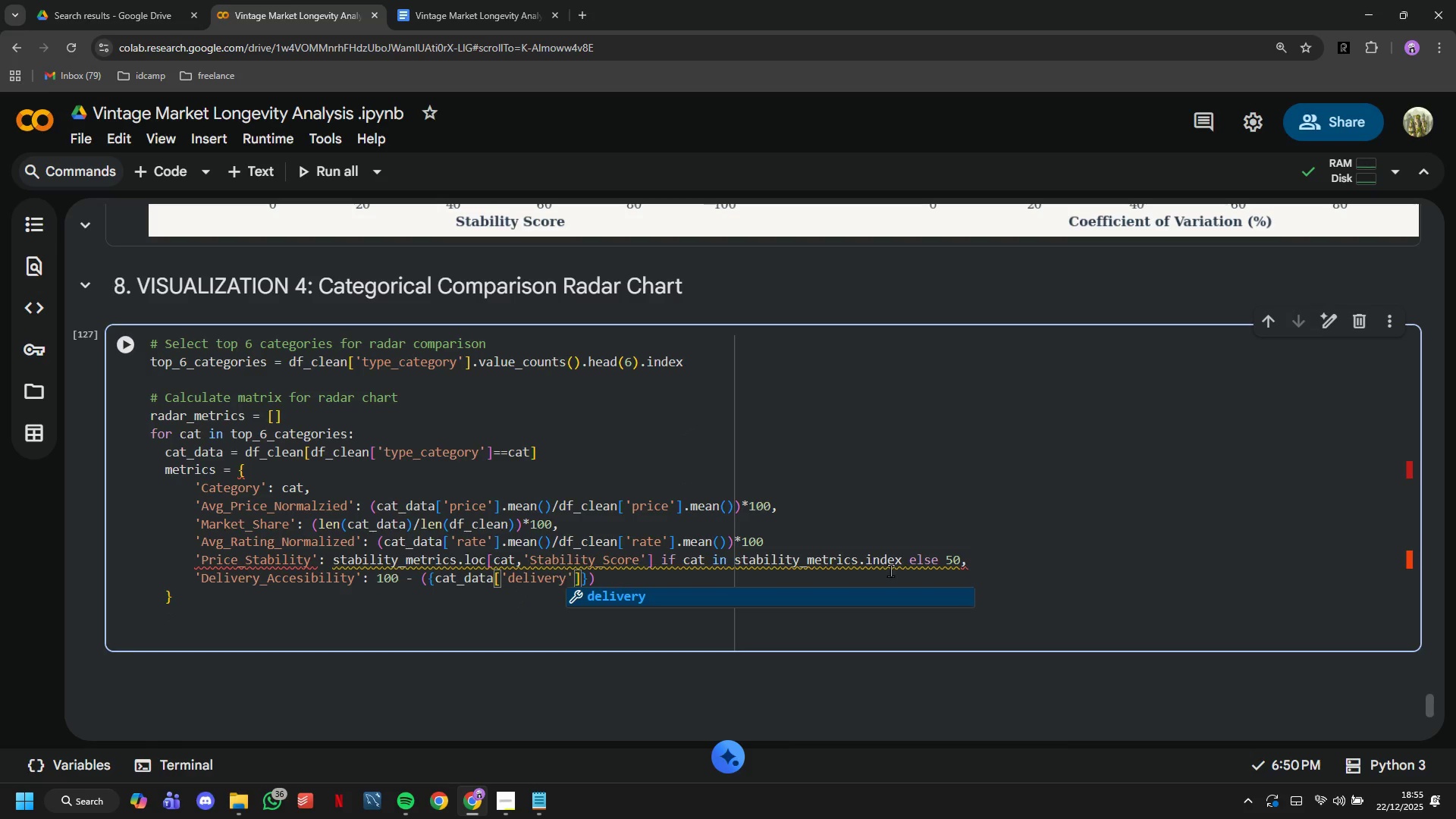 
key(ArrowRight)
 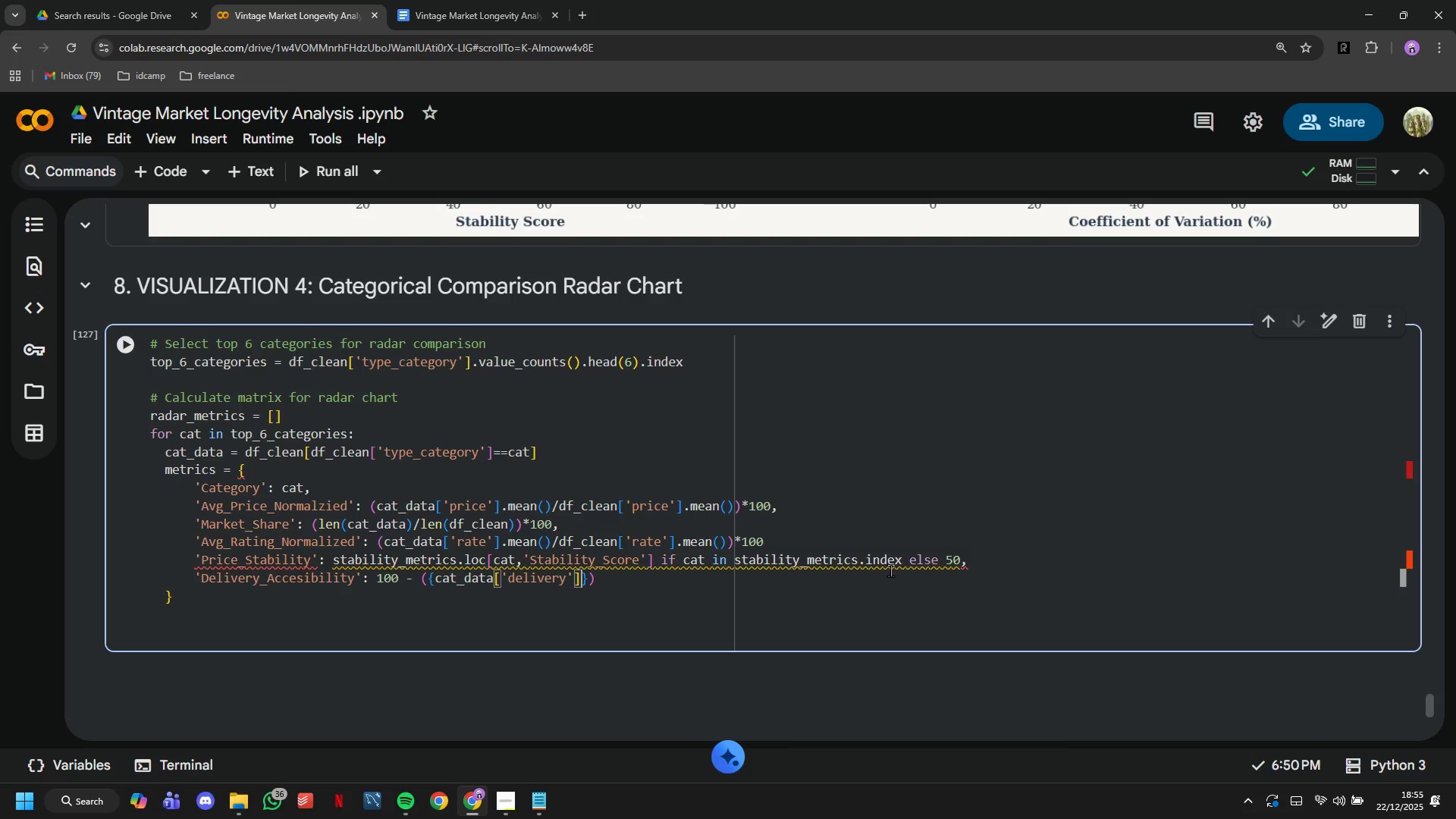 
key(ArrowRight)
 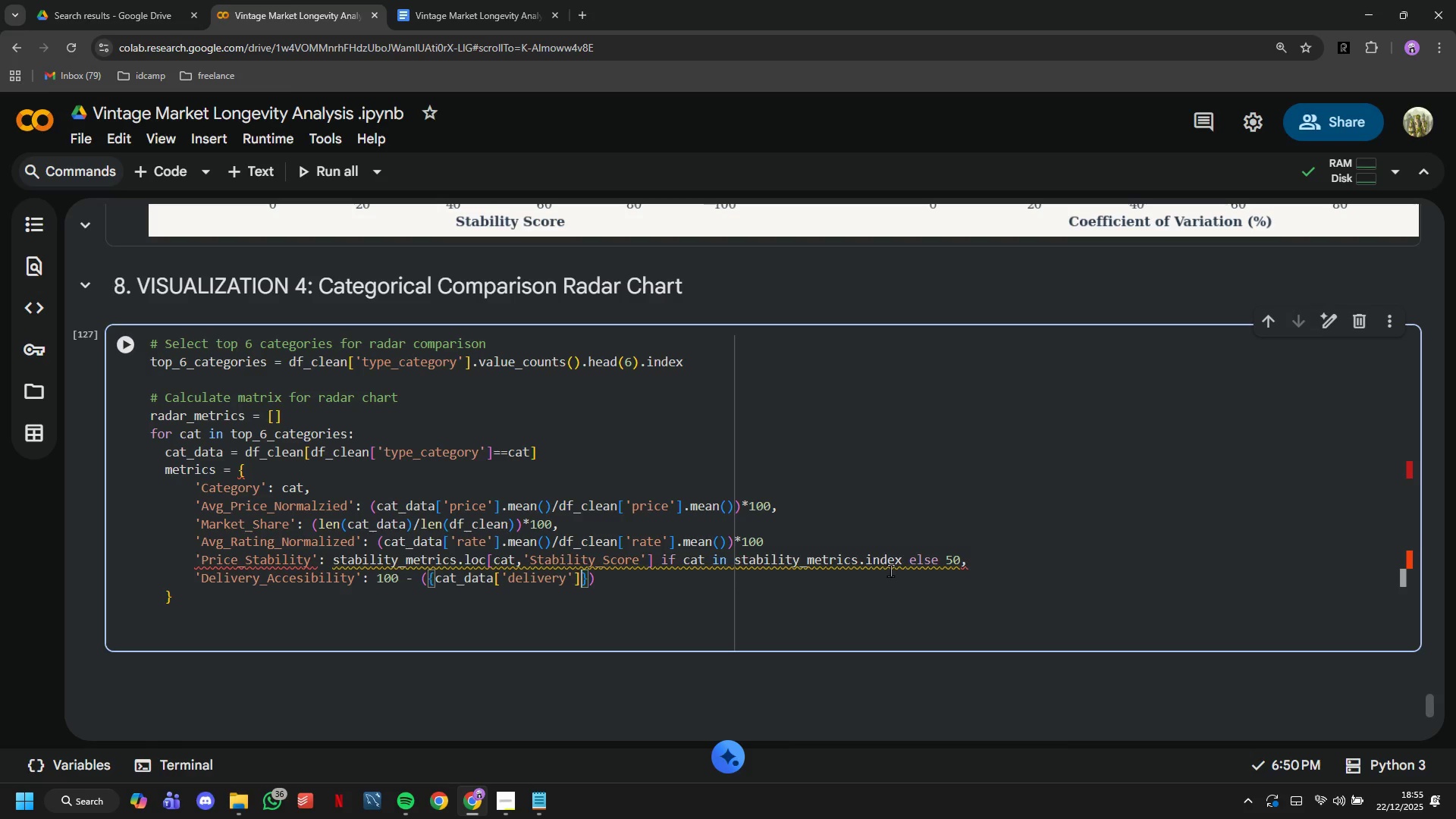 
type(.mean()
 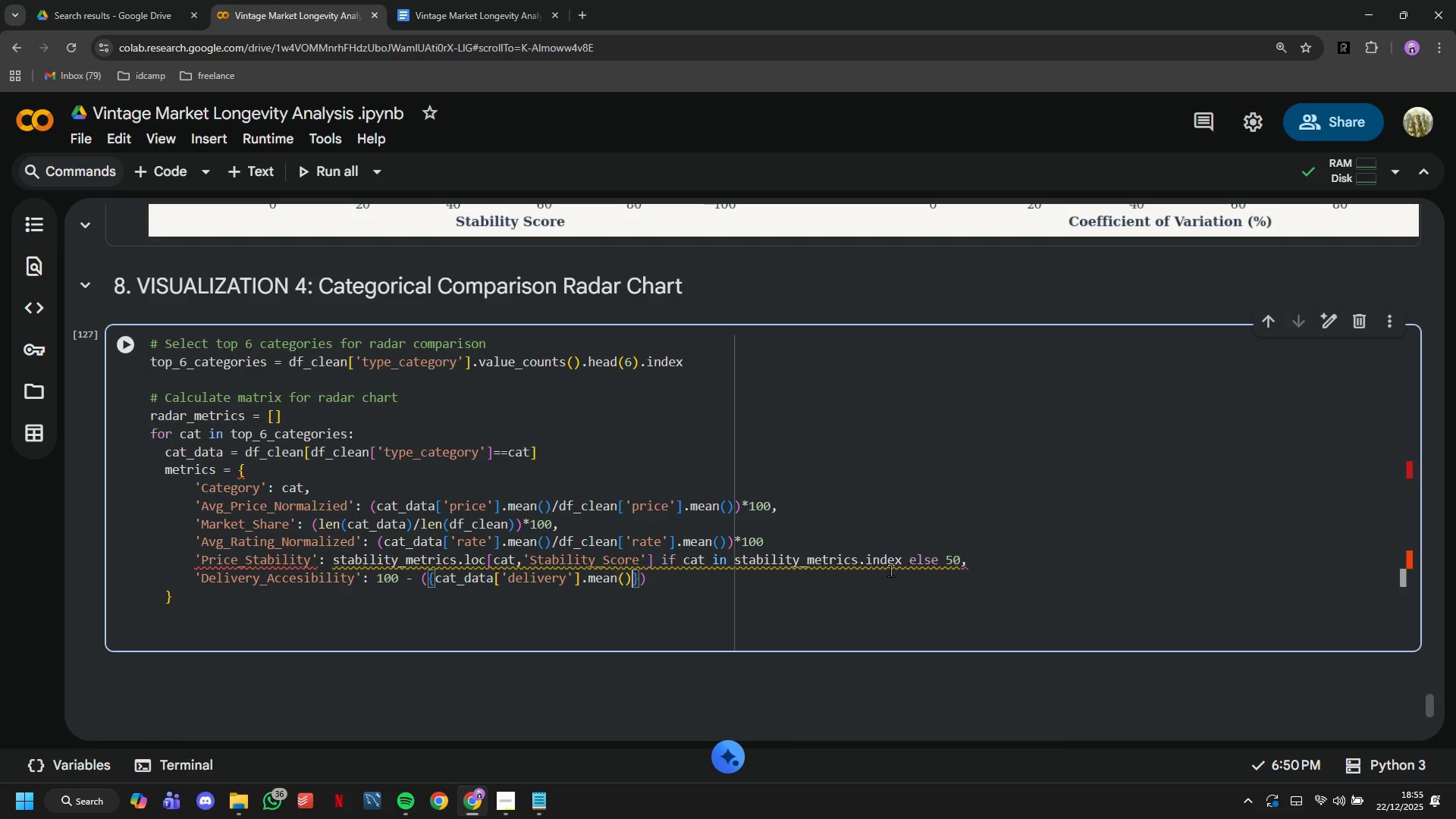 
 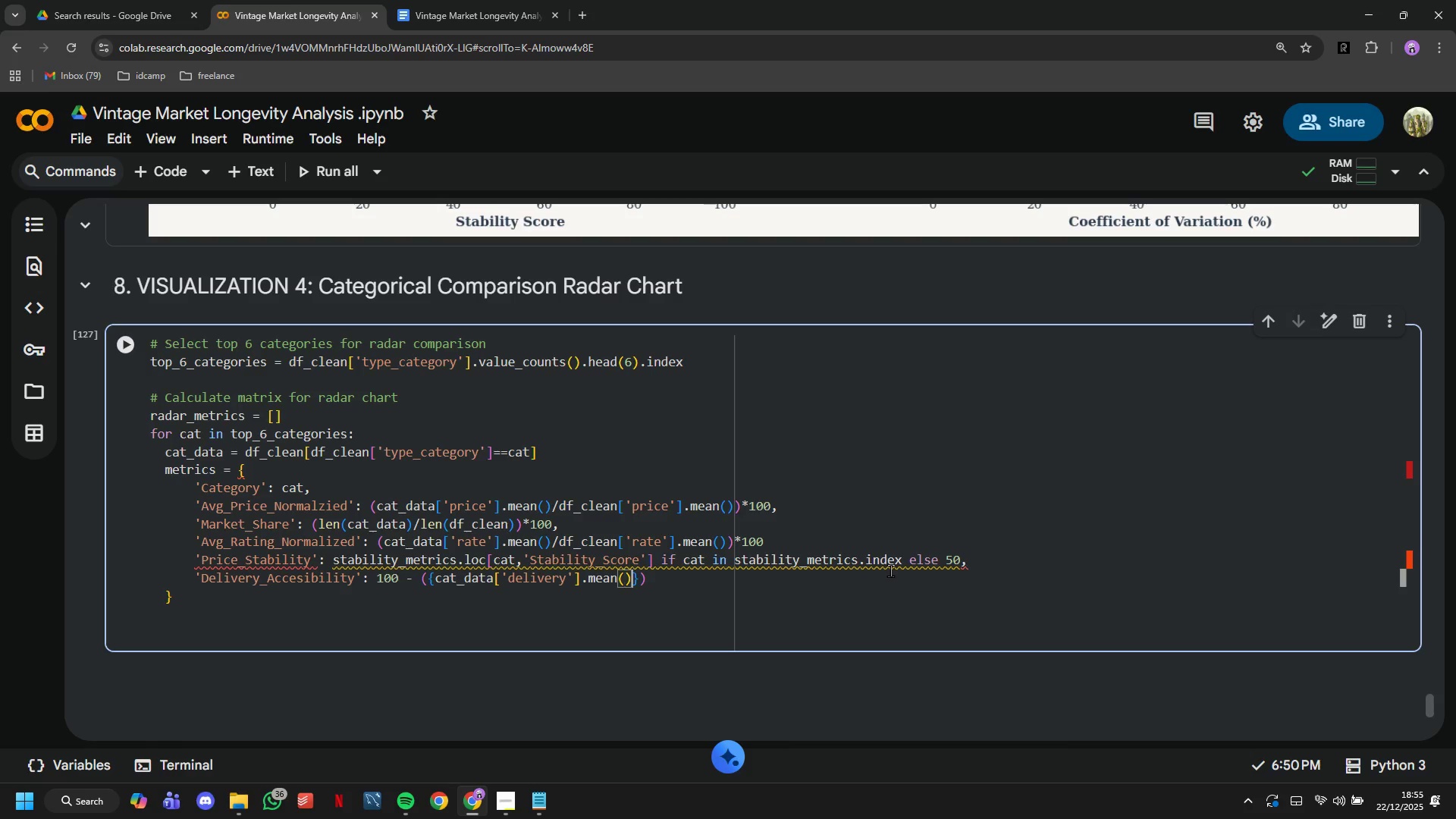 
key(ArrowRight)
 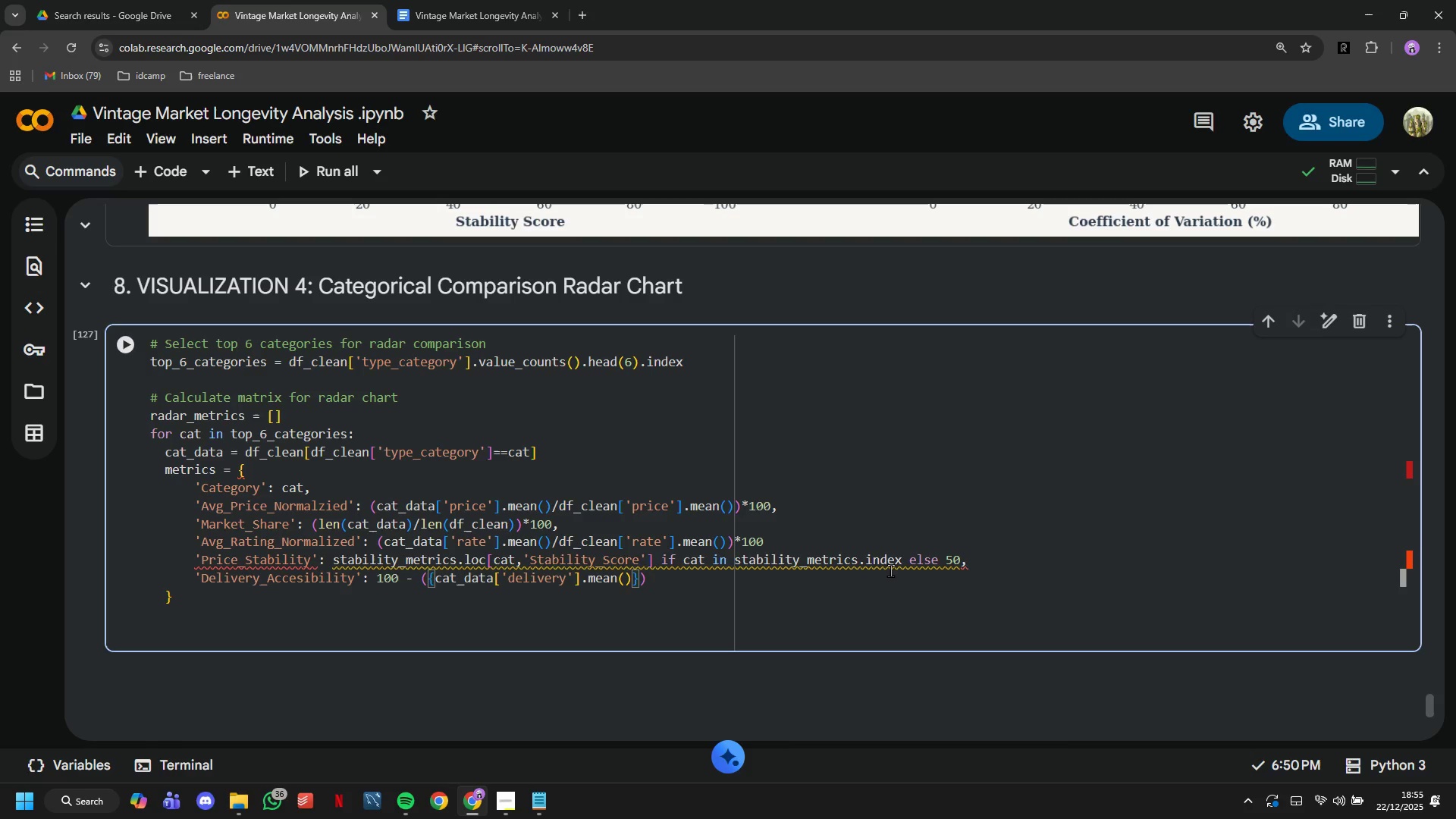 
type(/df_clean[)
 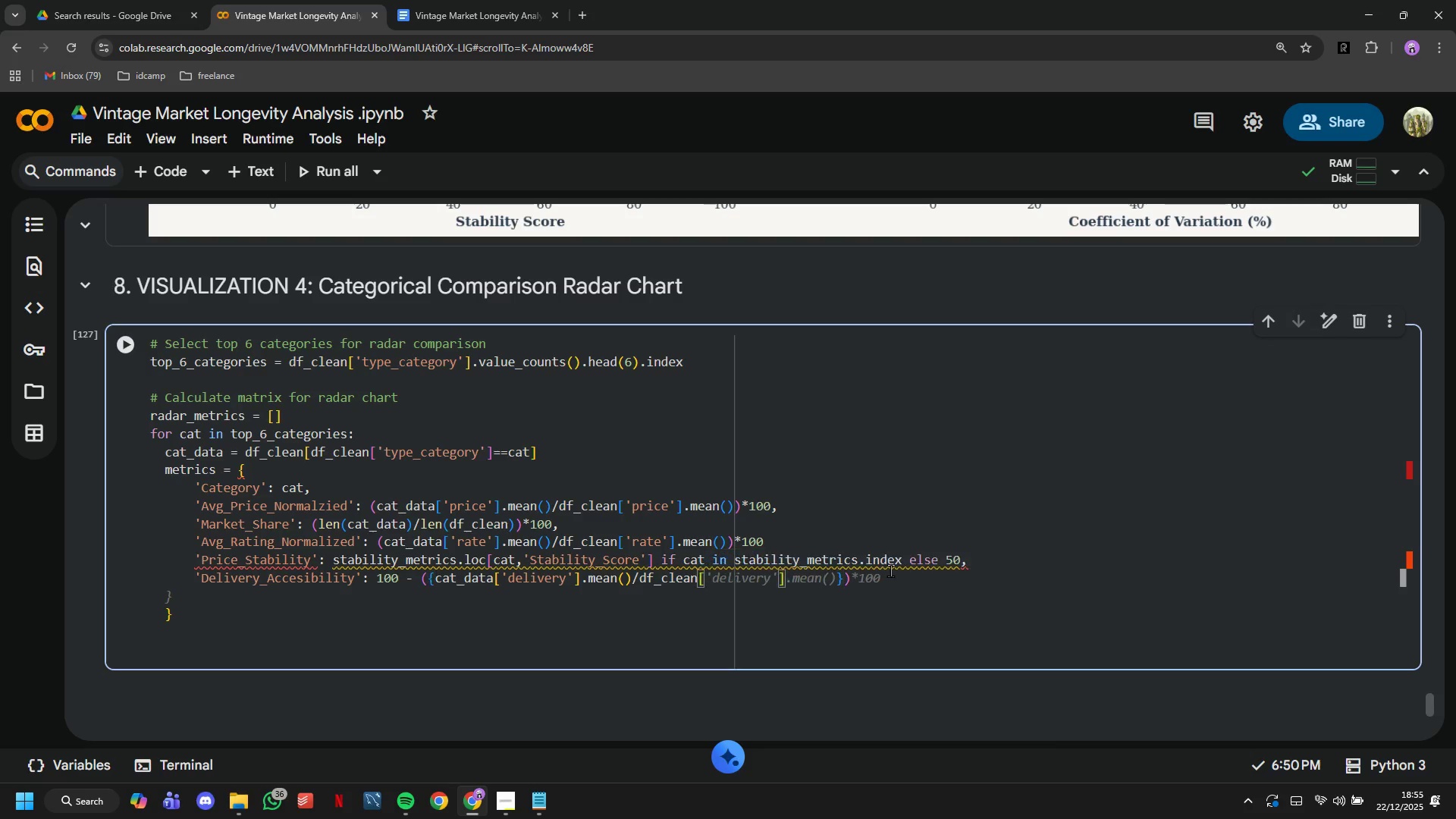 
key(Enter)
 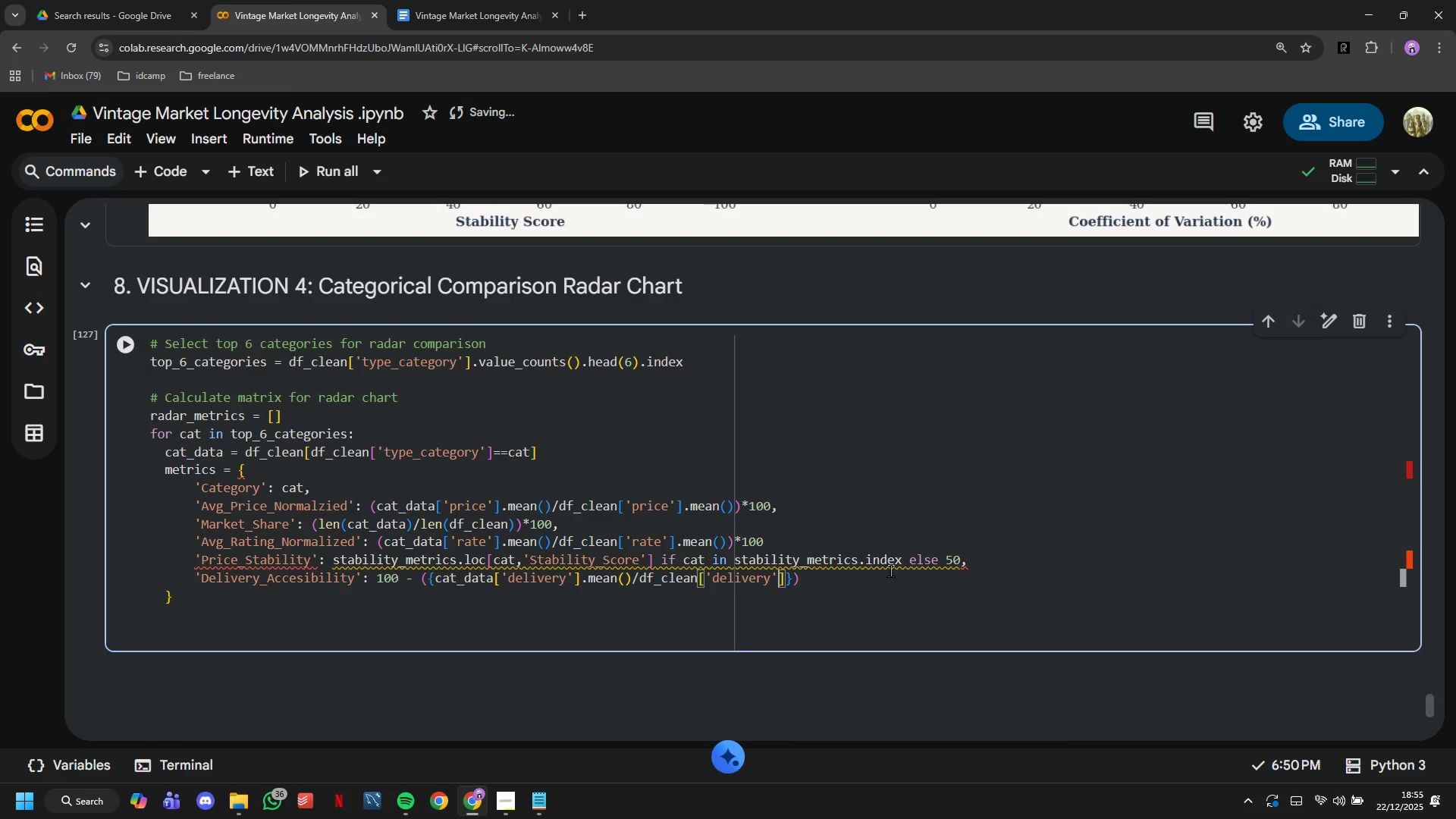 
key(ArrowRight)
 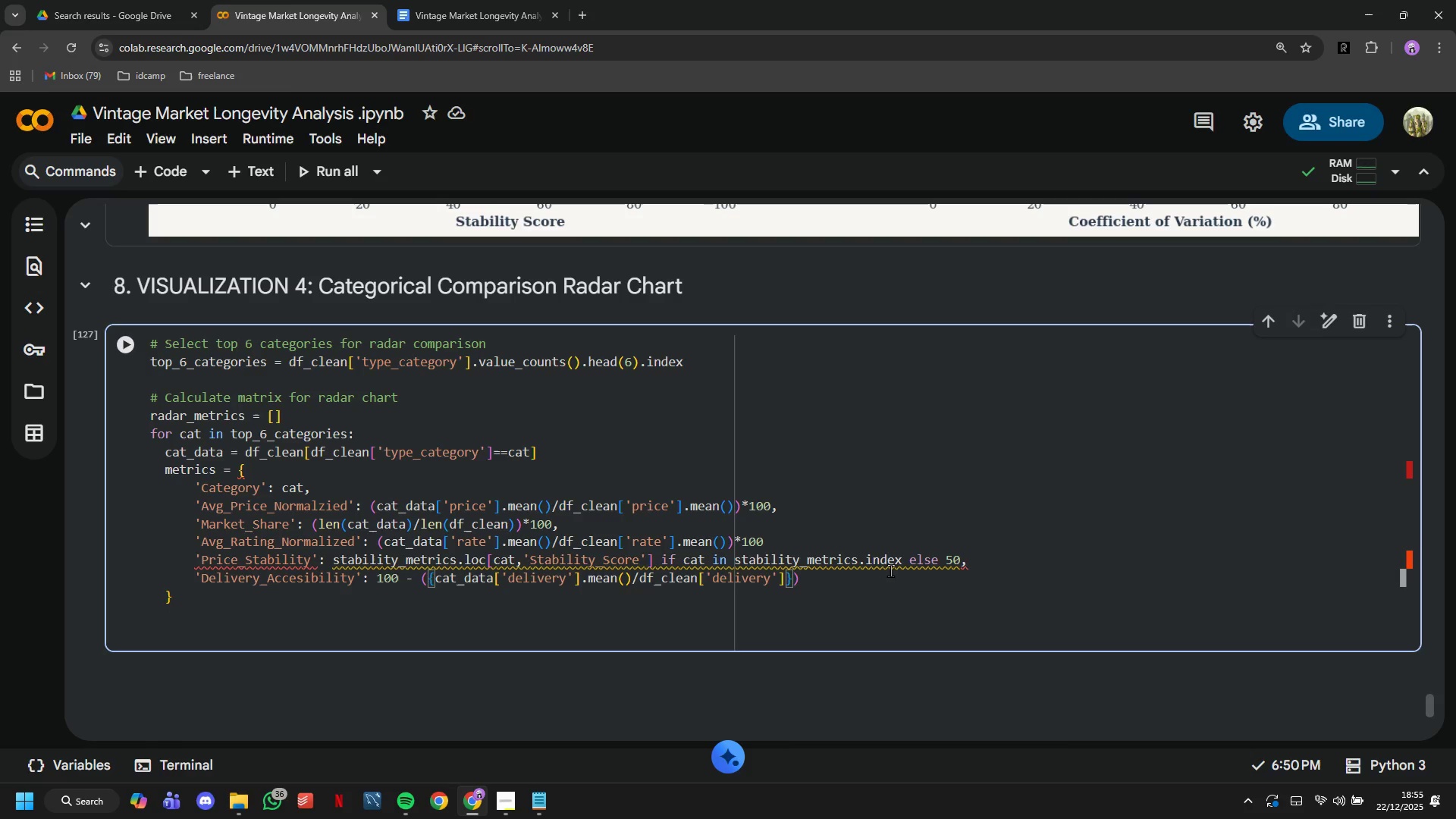 
type(.a)
key(Backspace)
type(max()
 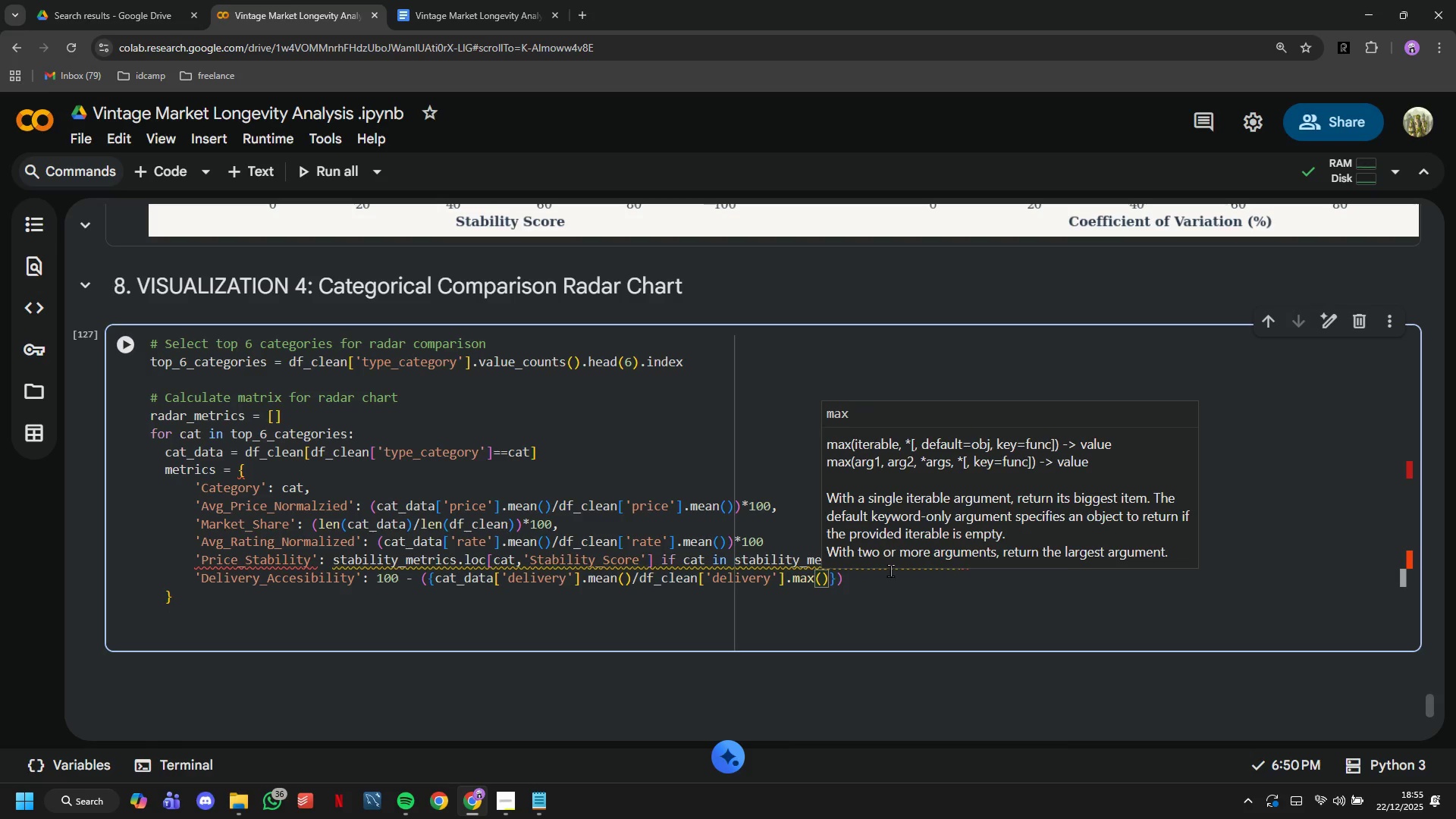 
key(ArrowRight)
 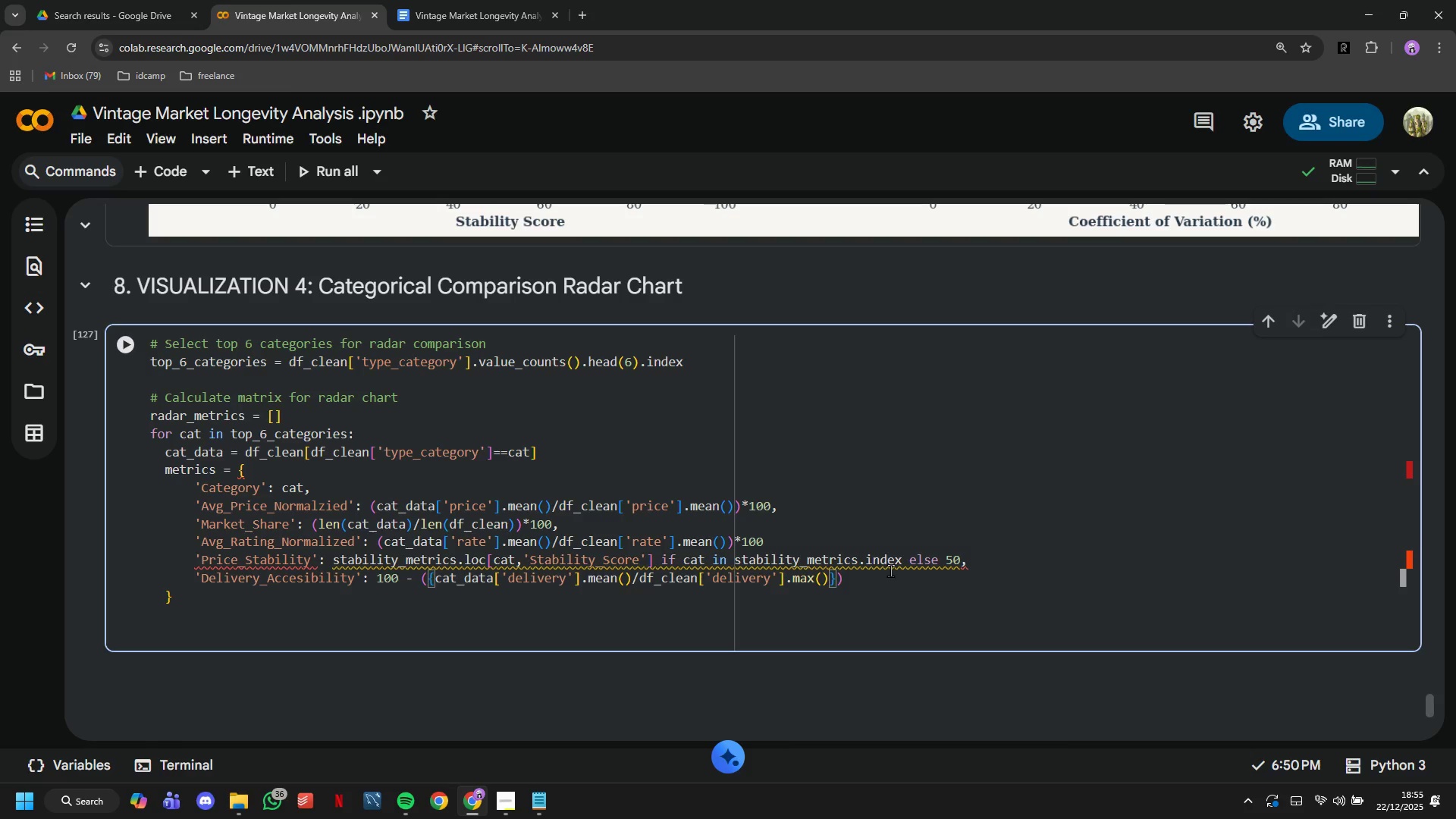 
key(ArrowRight)
 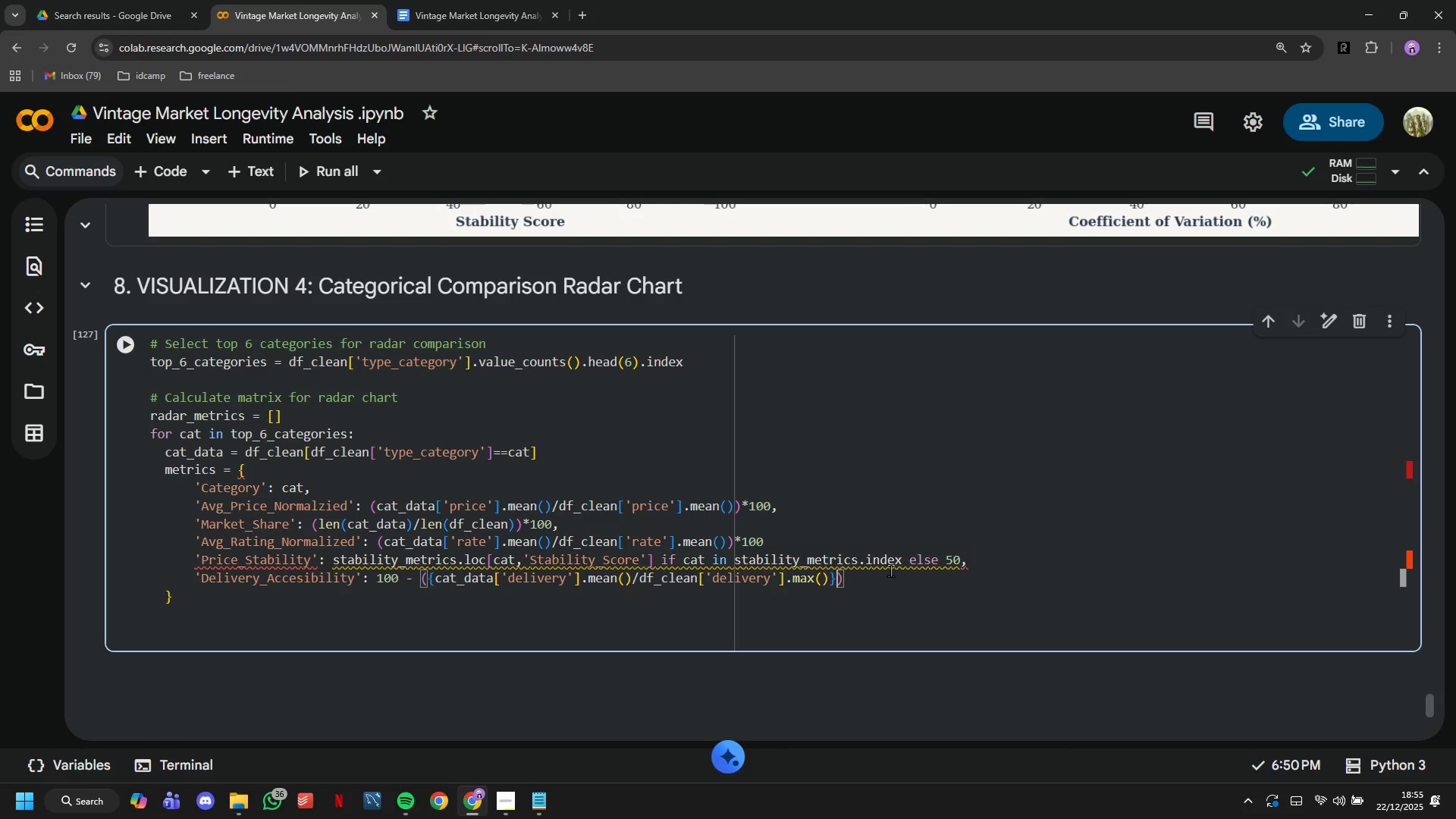 
wait(8.31)
 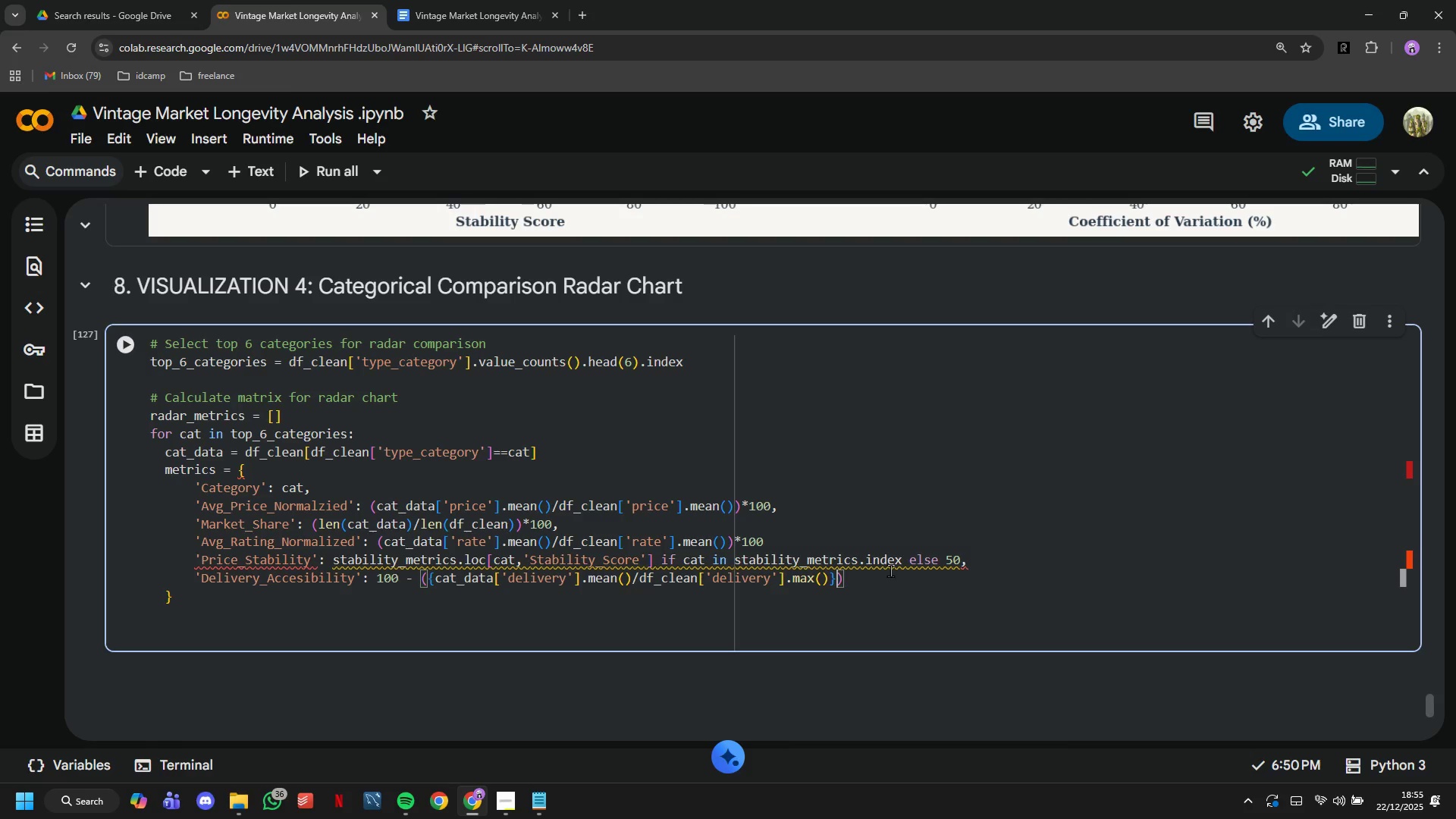 
key(Backspace)
 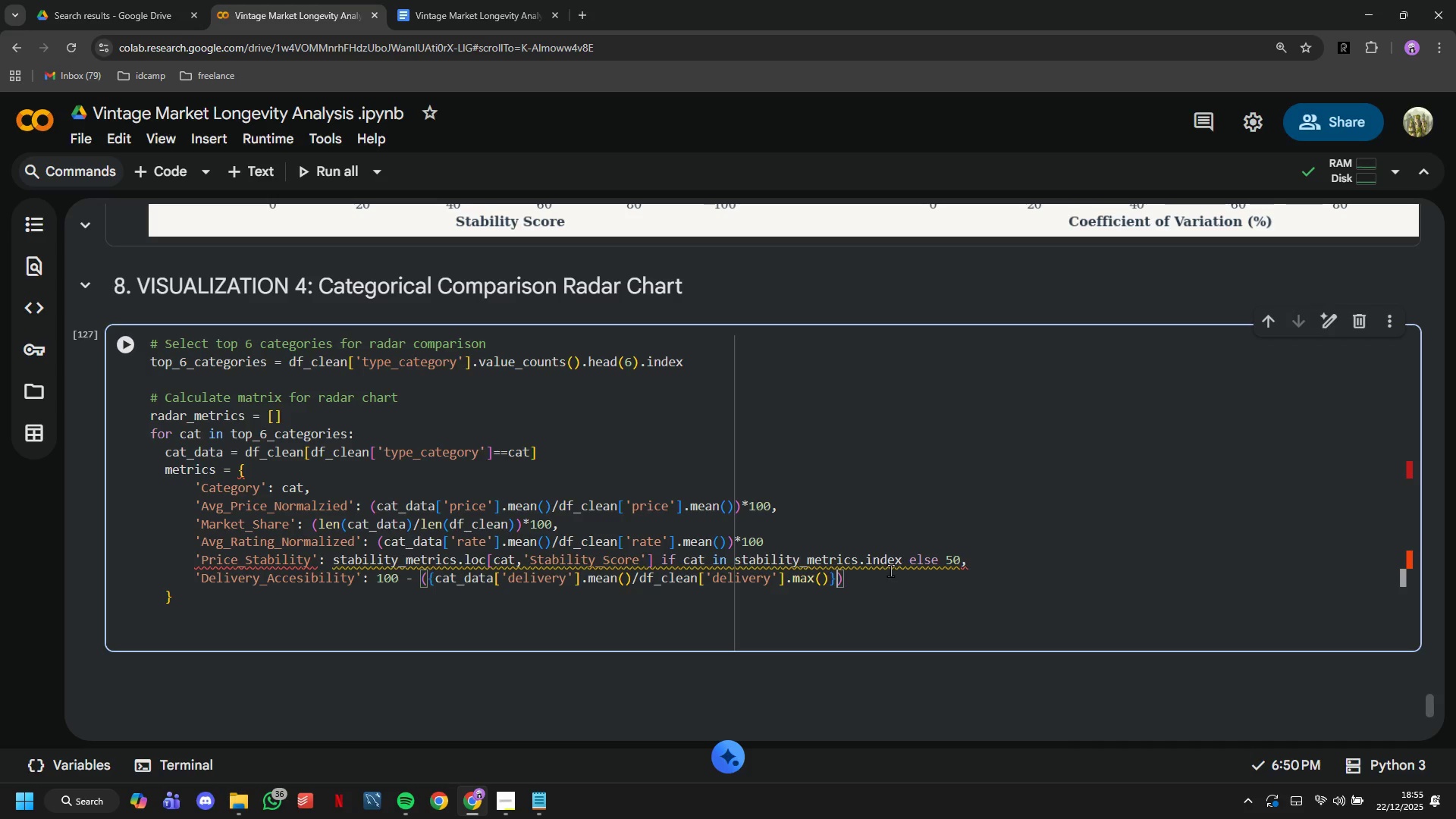 
key(Shift+0)
 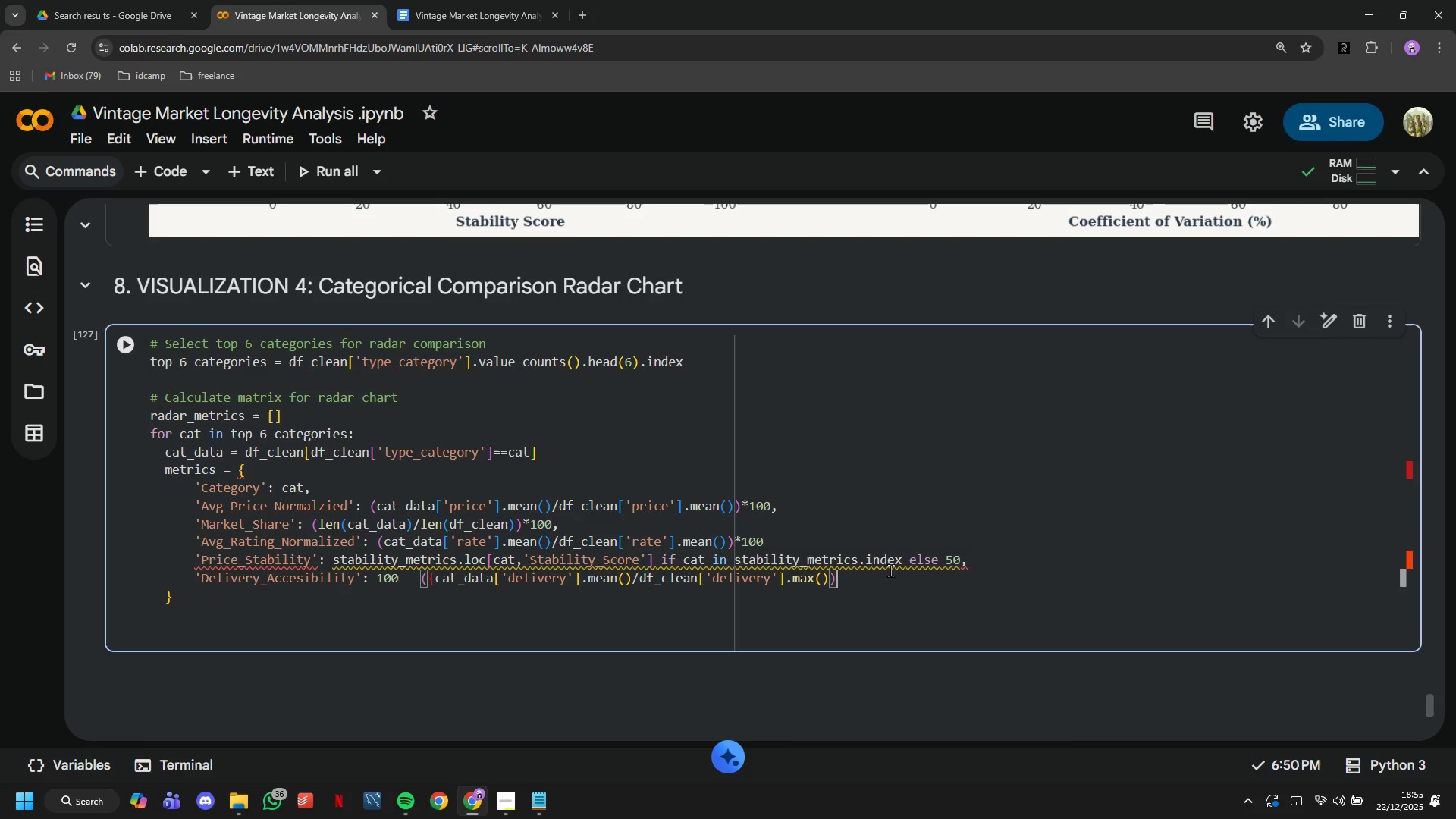 
hold_key(key=ArrowLeft, duration=1.52)
 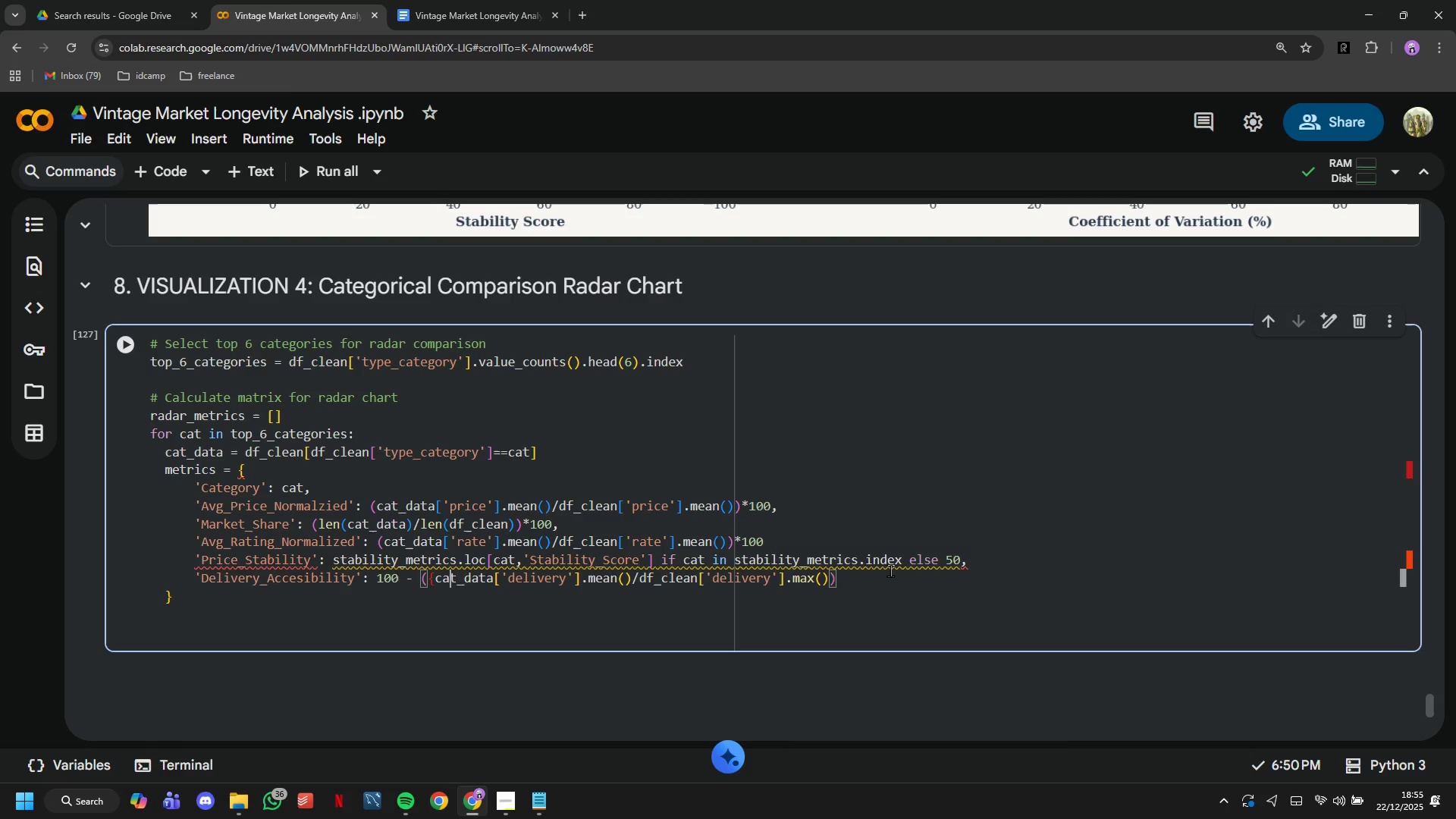 
hold_key(key=ArrowLeft, duration=0.55)
 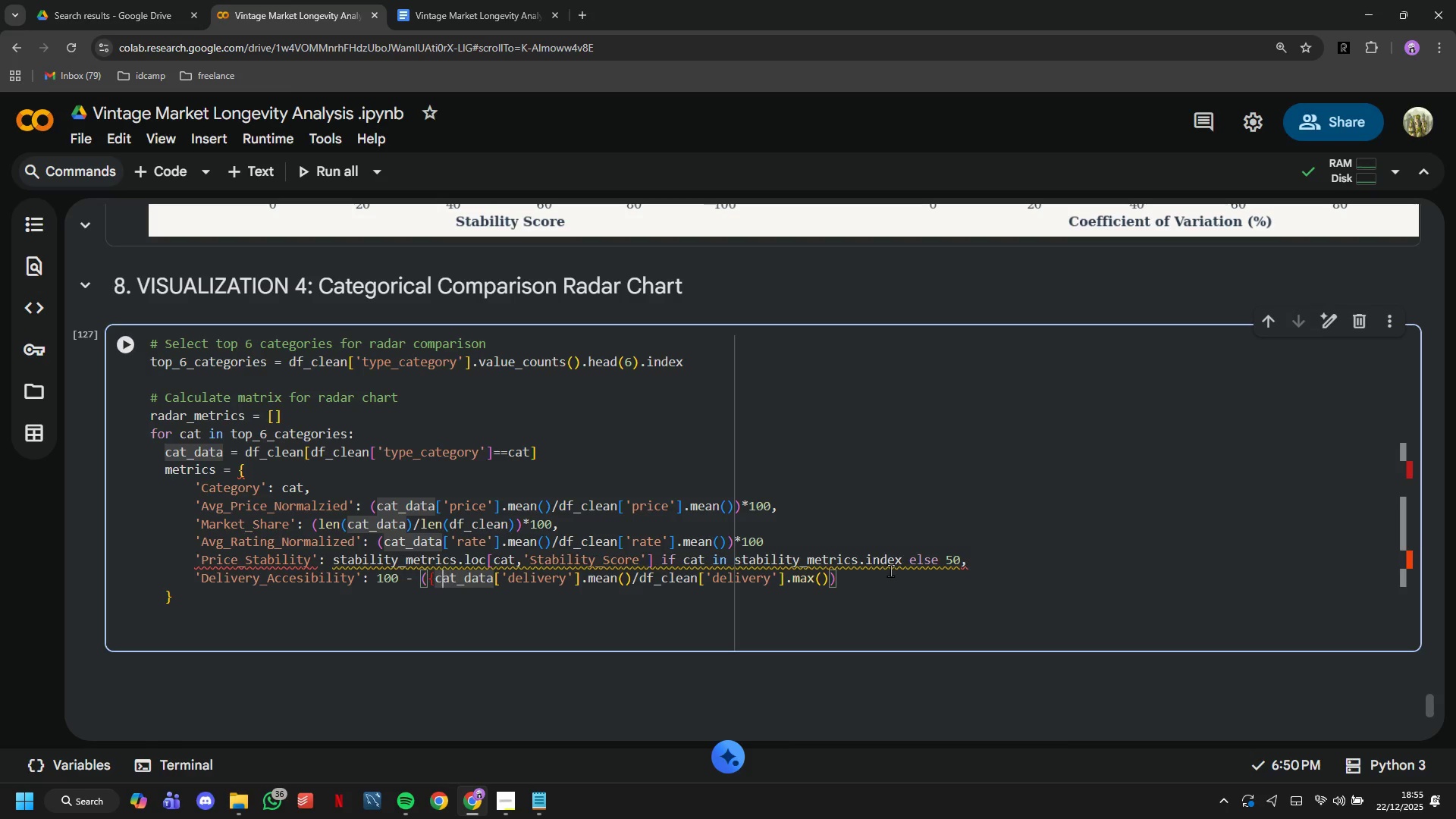 
hold_key(key=ArrowLeft, duration=0.55)
 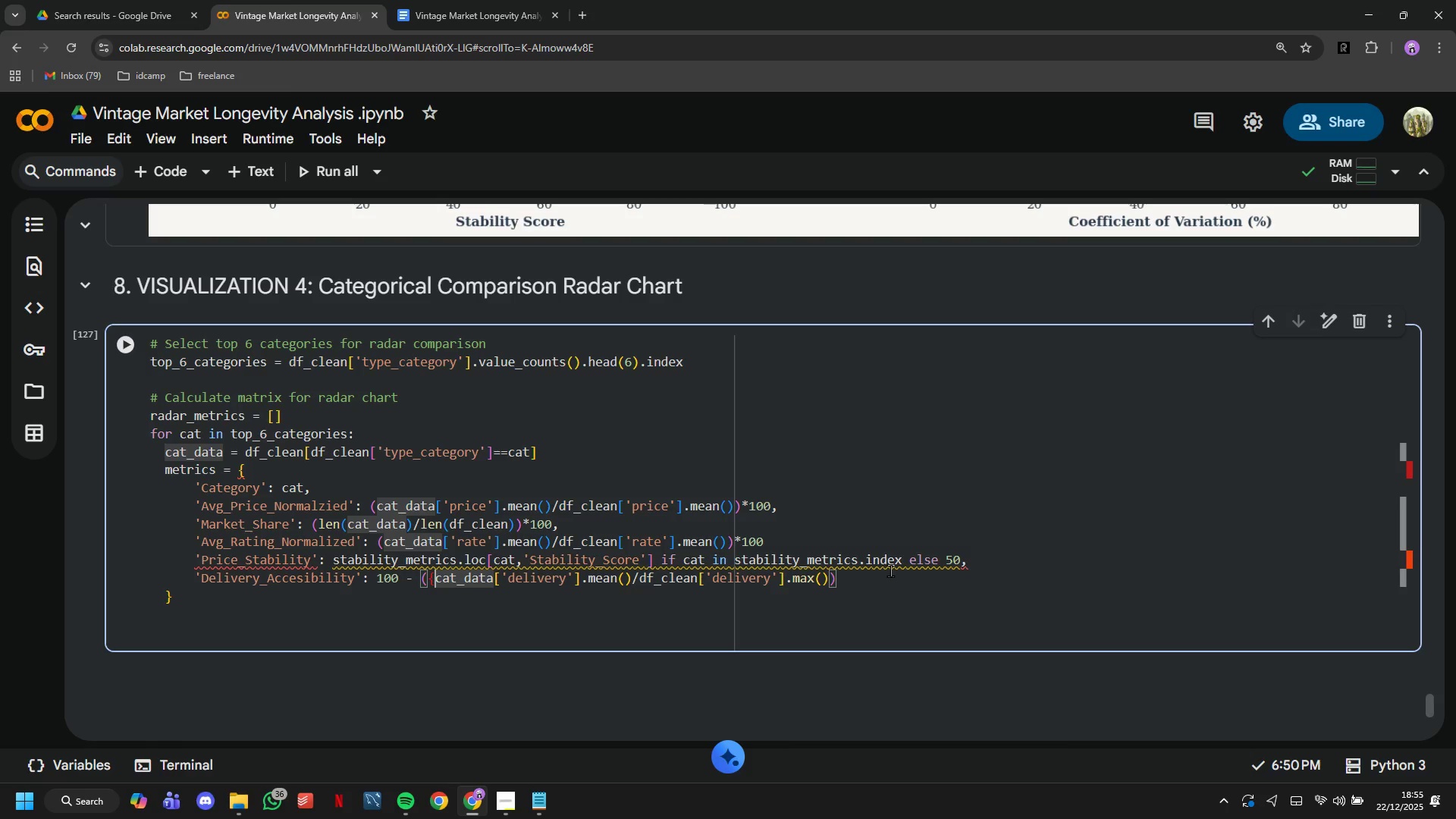 
key(ArrowLeft)
 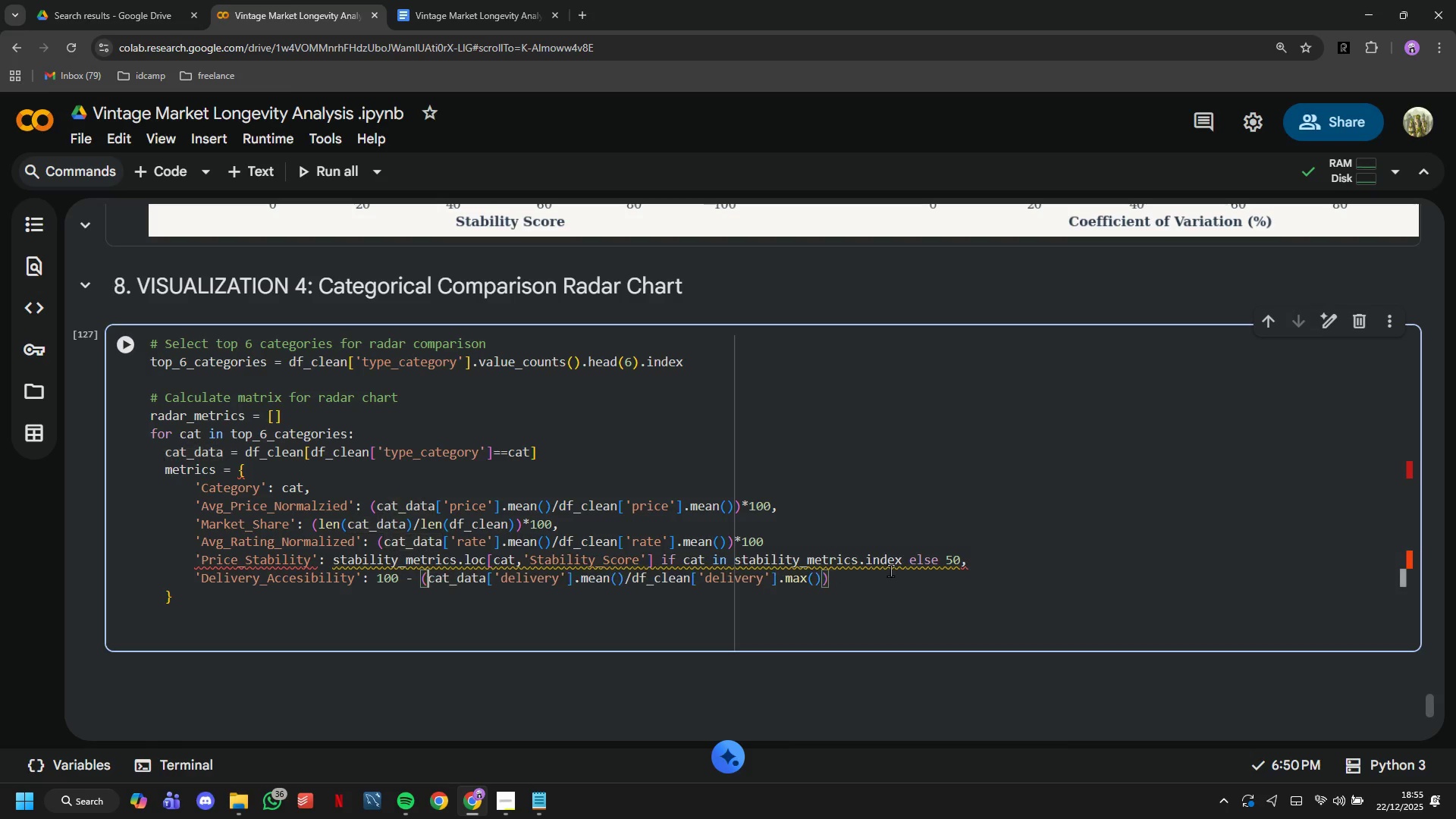 
key(Backspace)
 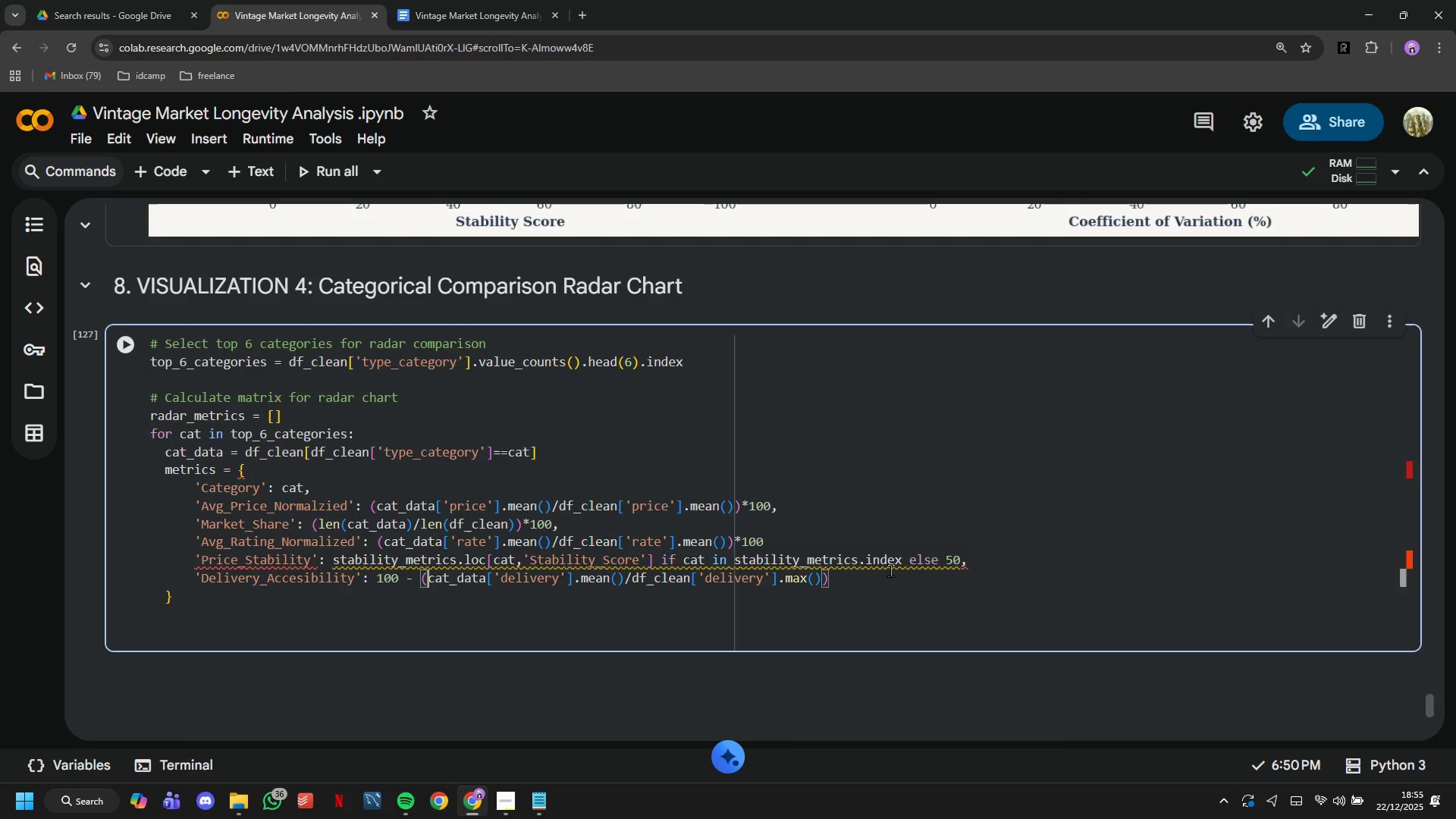 
key(Shift+9)
 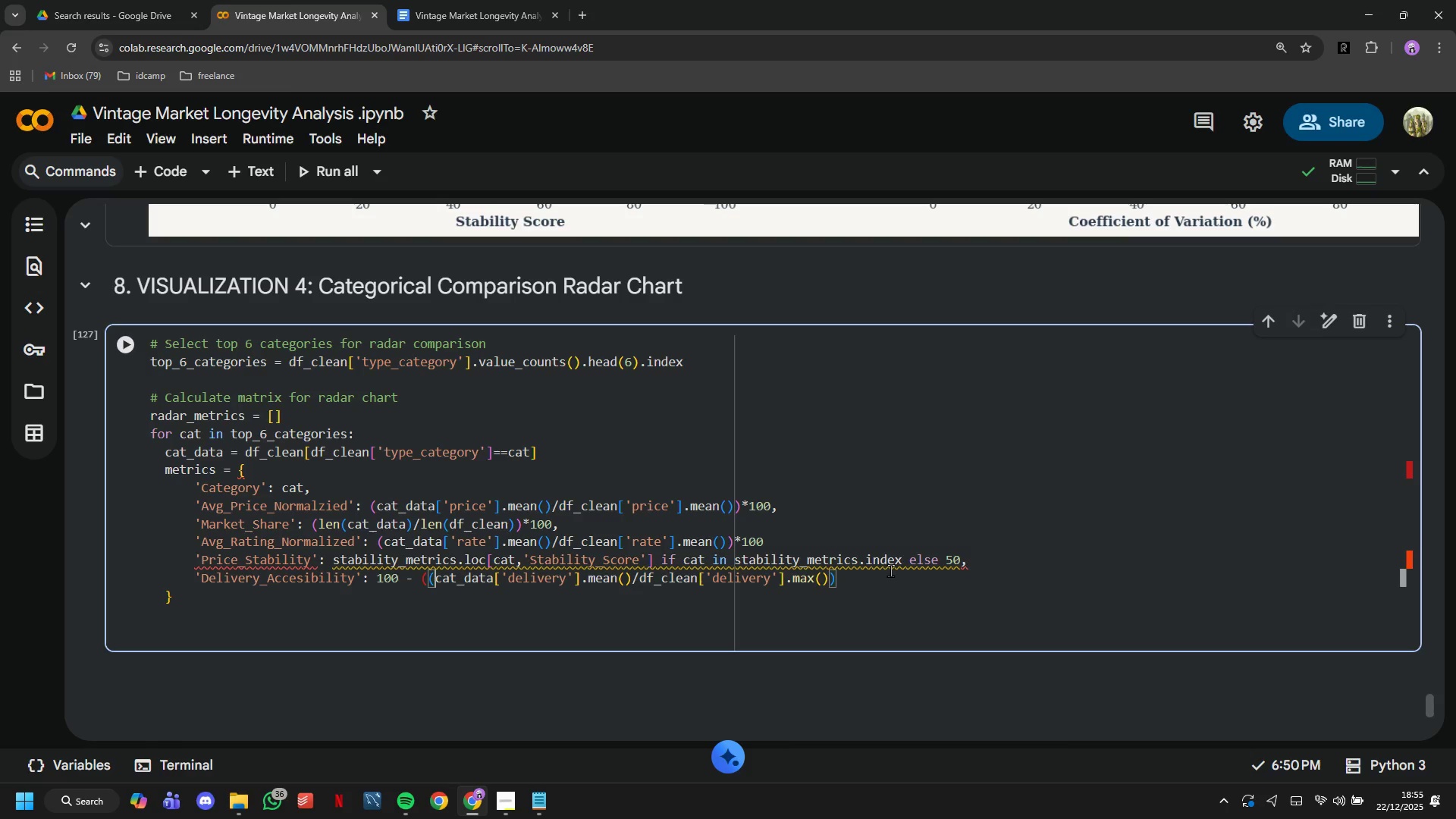 
hold_key(key=ArrowRight, duration=1.5)
 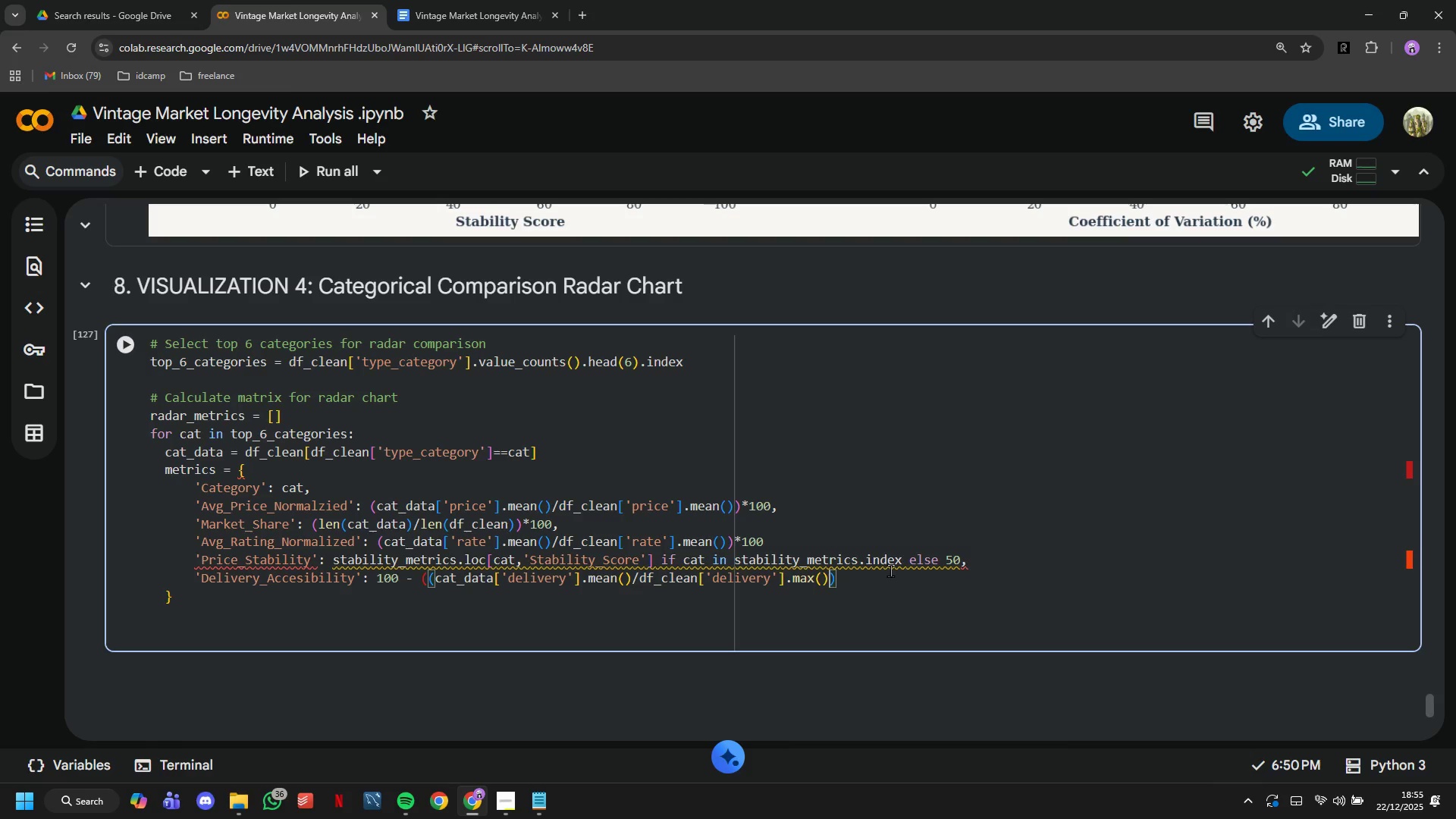 
hold_key(key=ArrowRight, duration=0.64)
 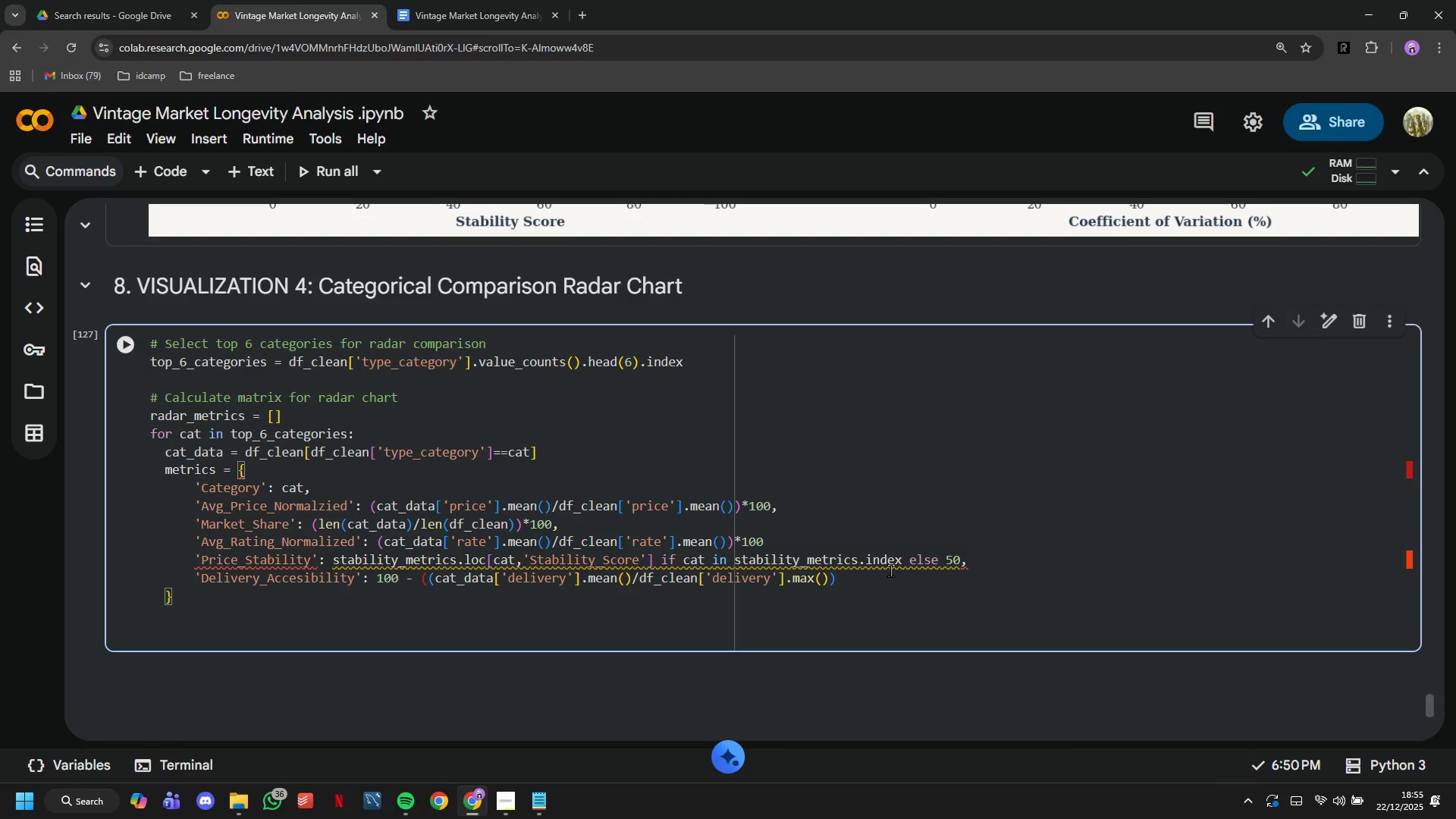 
key(ArrowLeft)
 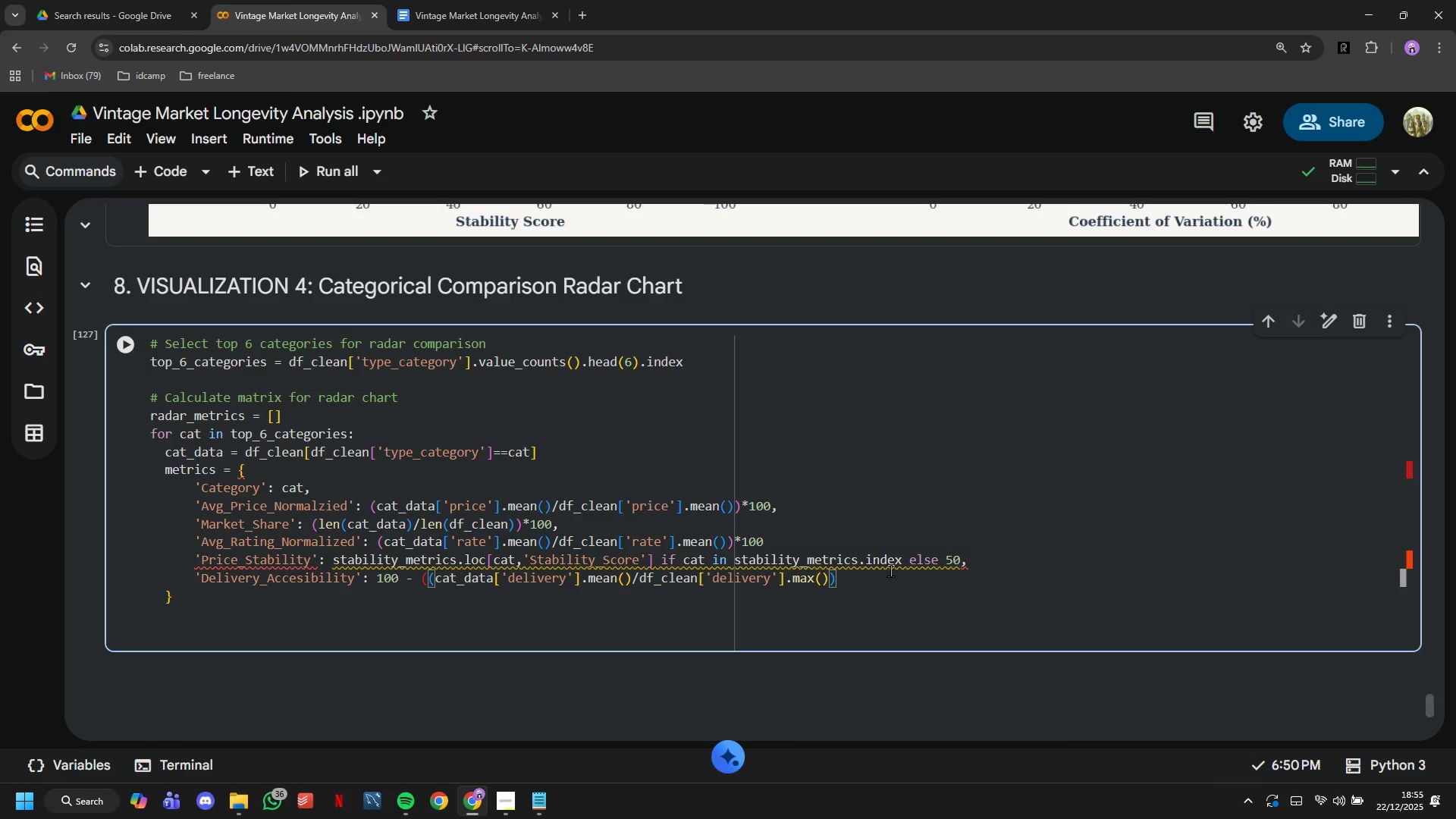 
type( * 100)
 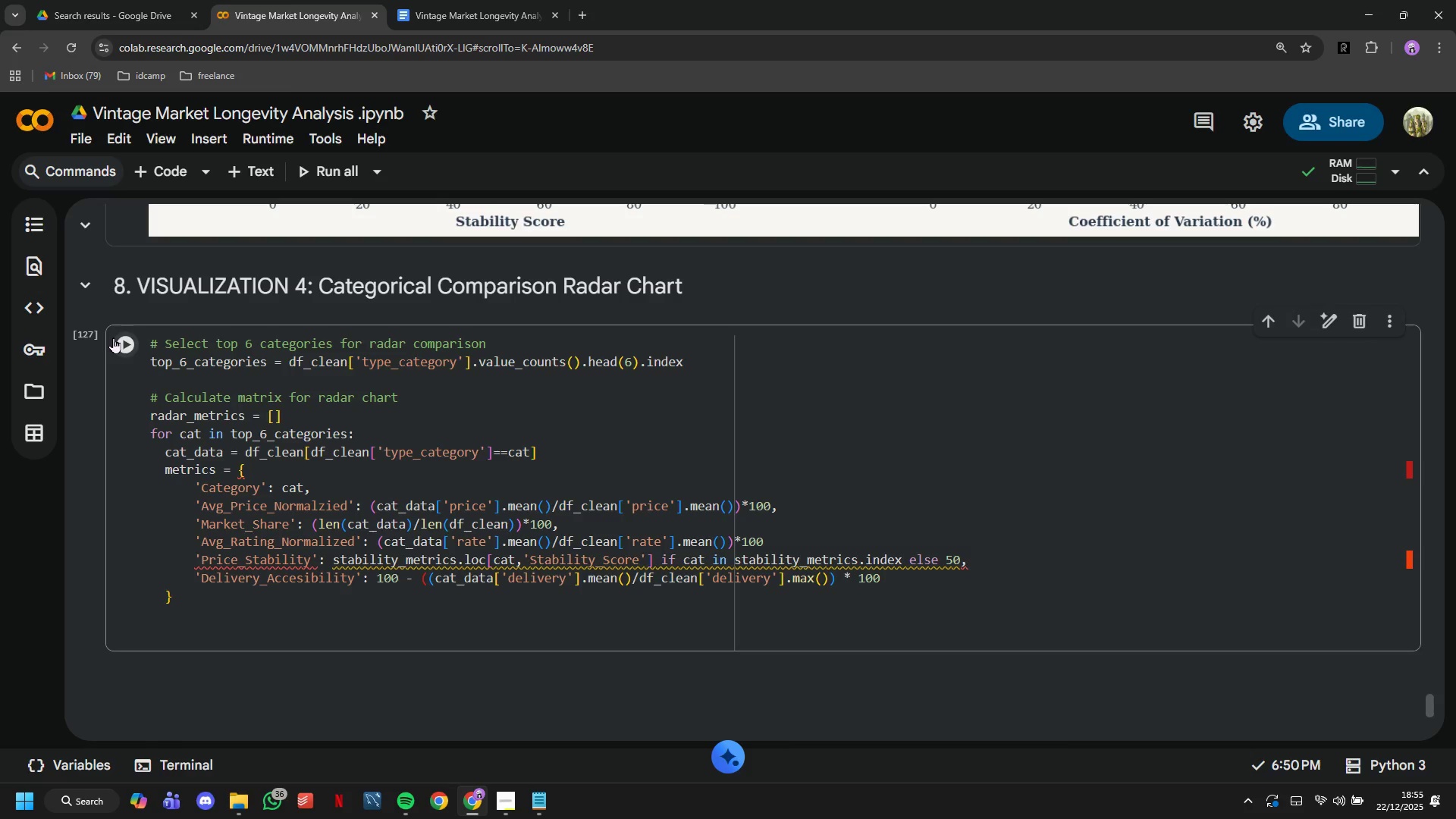 
scroll: coordinate [269, 427], scroll_direction: down, amount: 3.0
 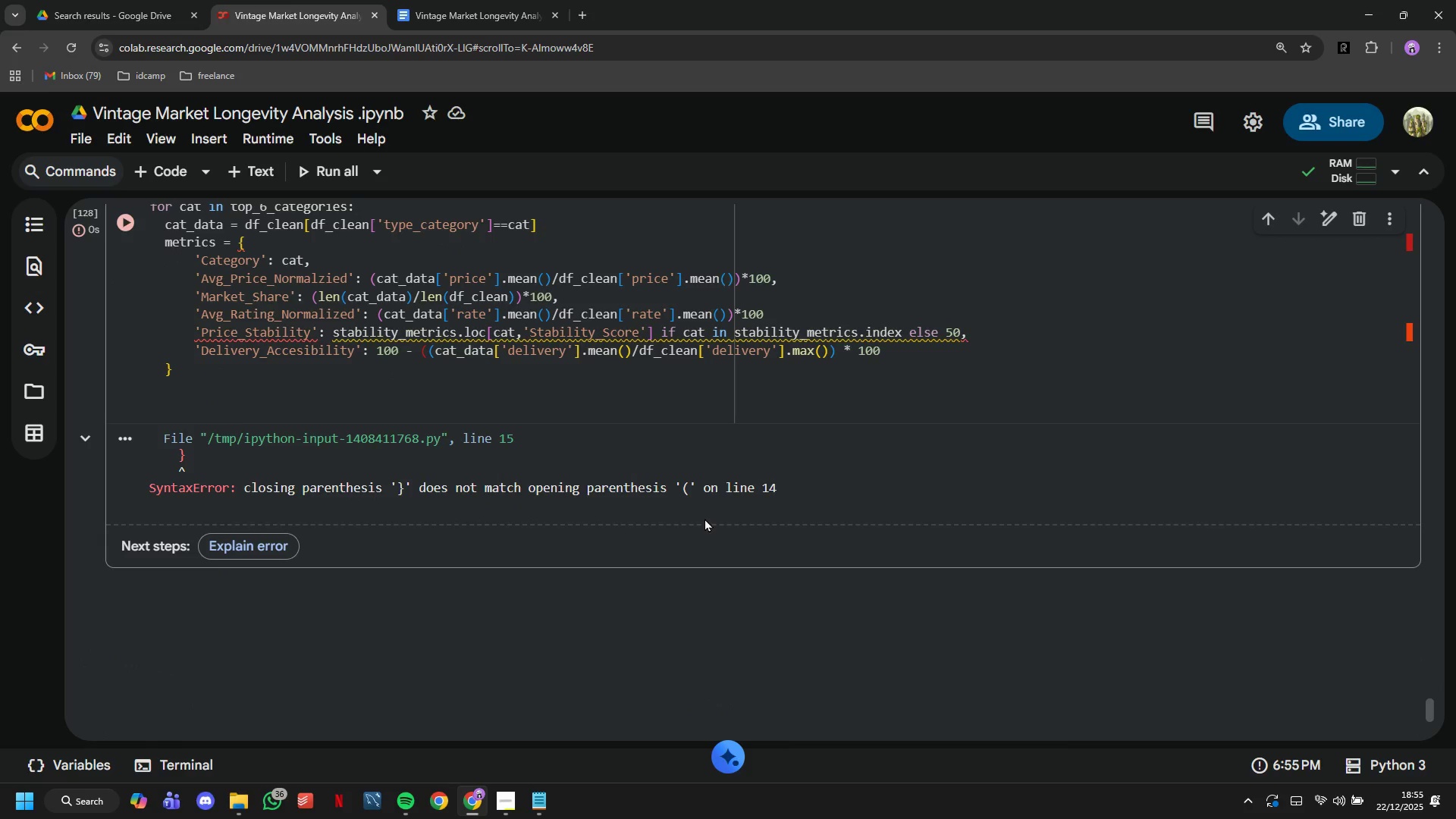 
left_click([441, 379])
 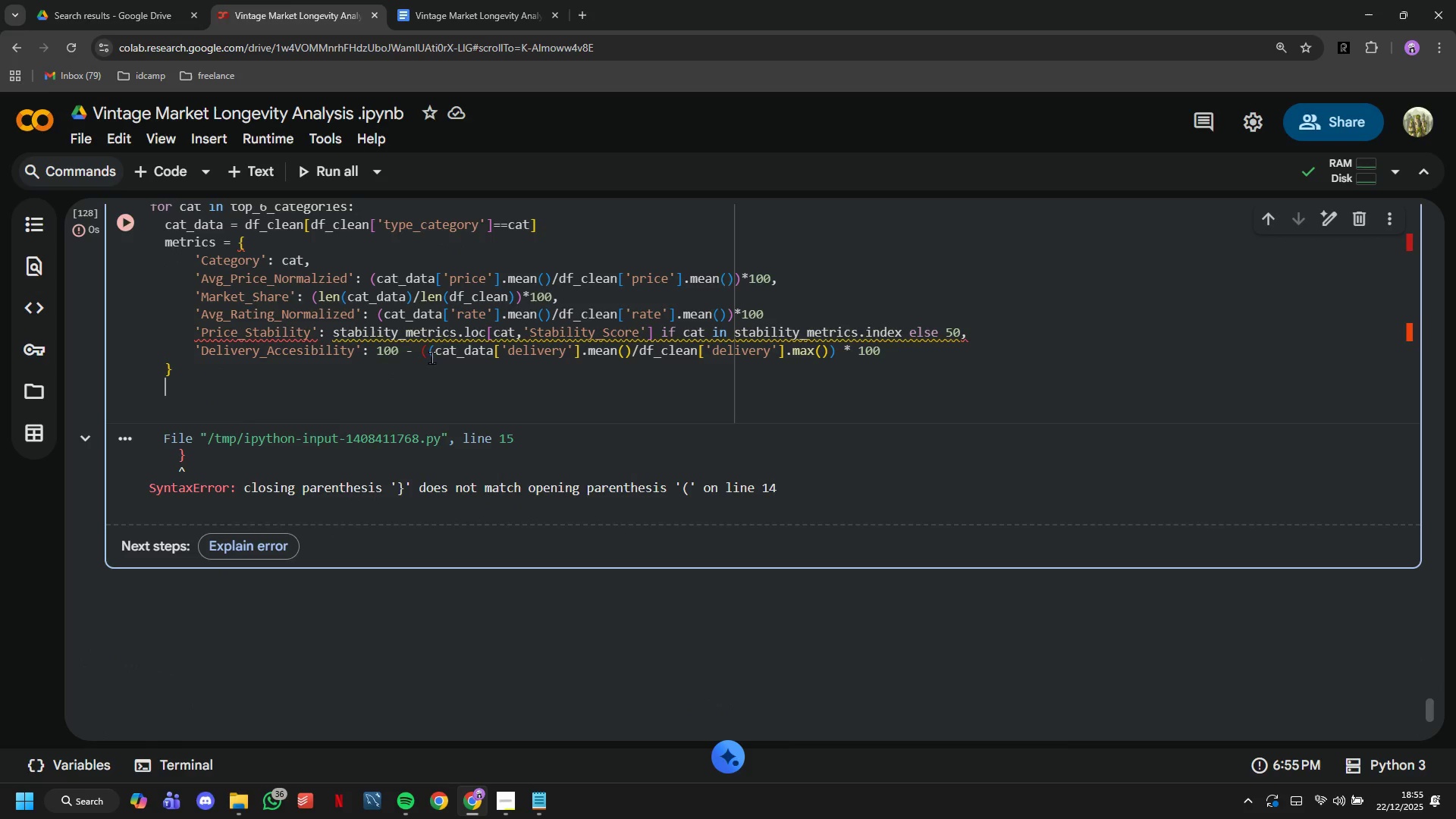 
left_click([426, 350])
 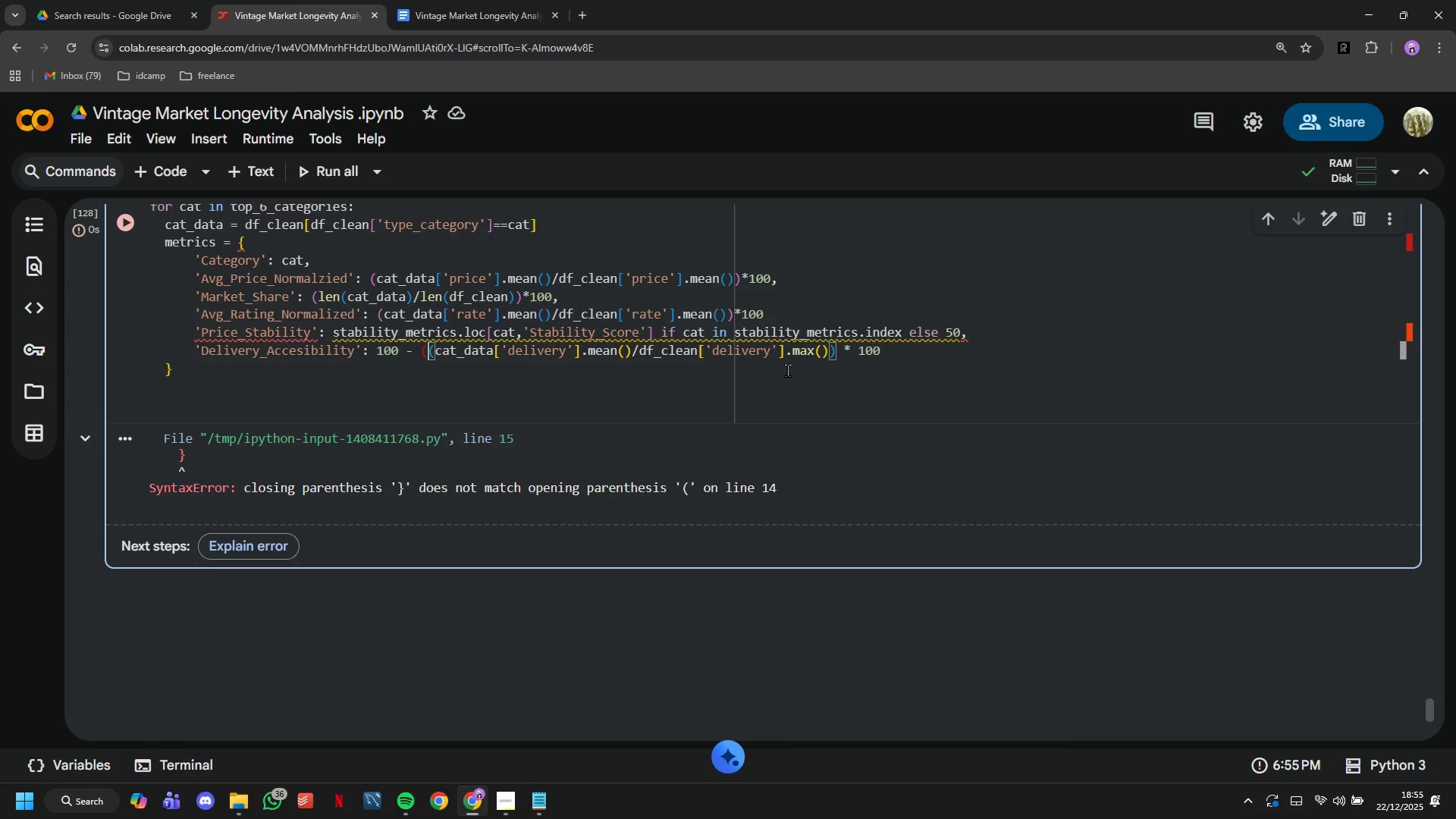 
left_click([836, 347])
 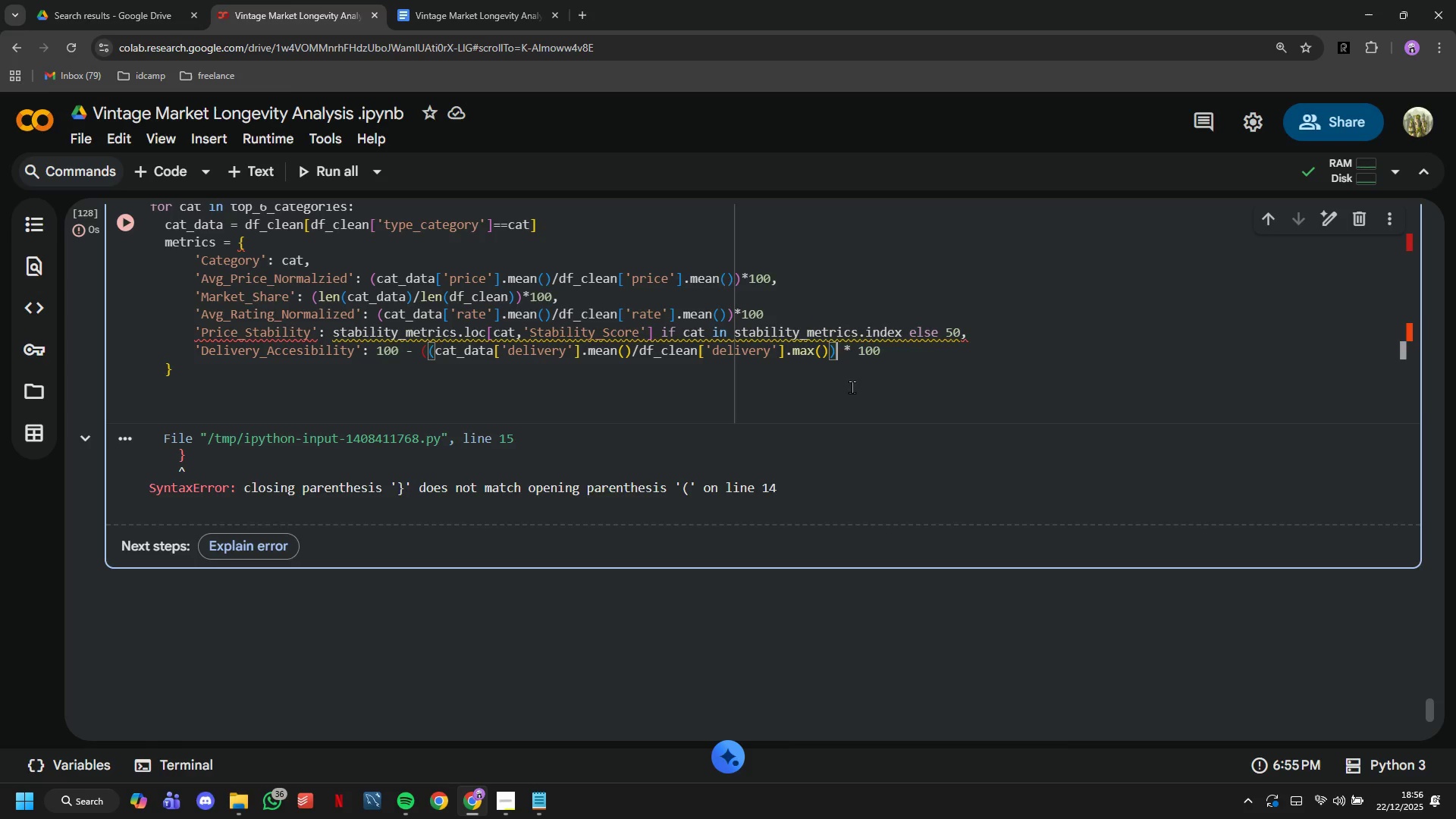 
key(Shift+0)
 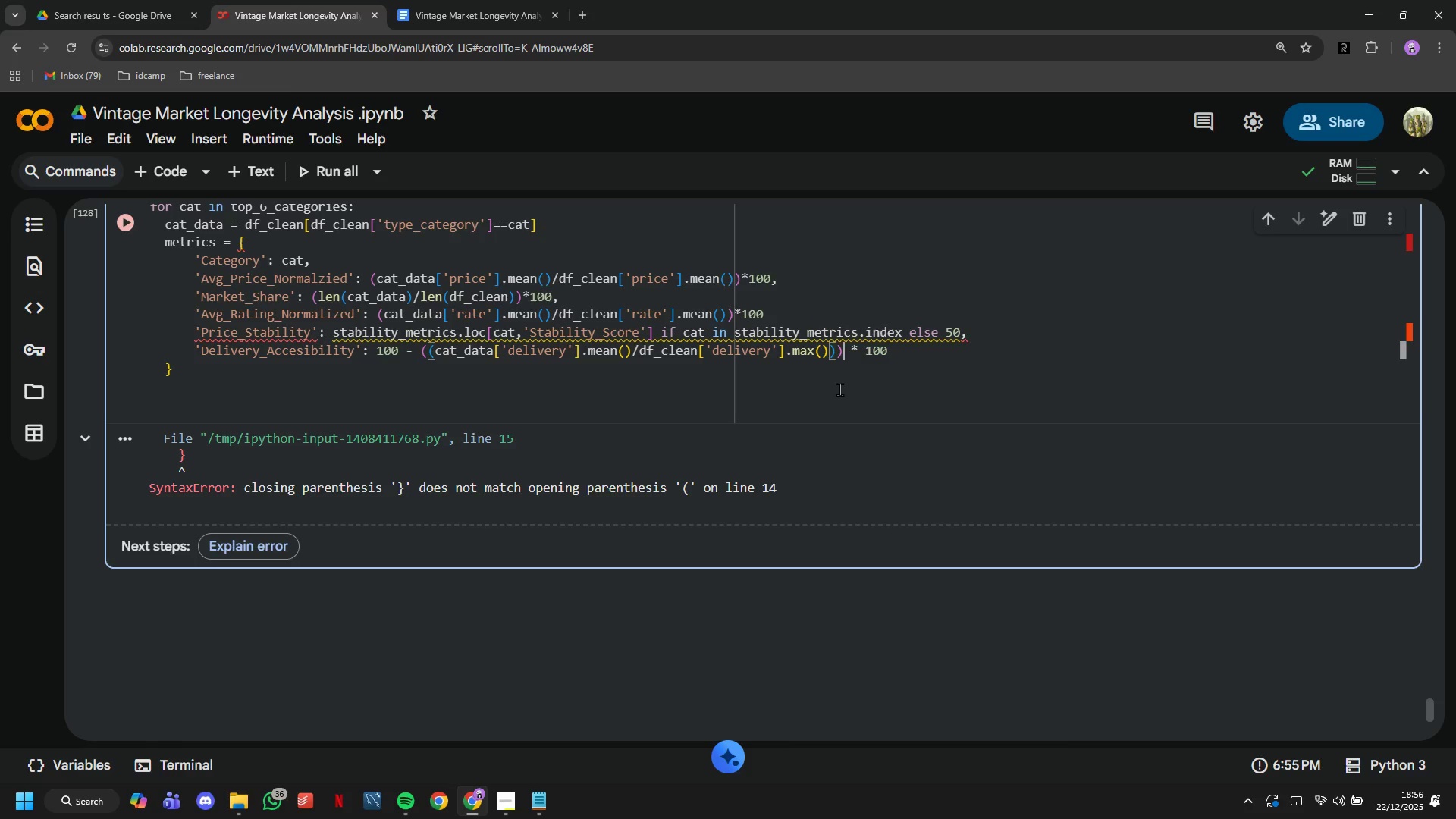 
left_click([133, 229])
 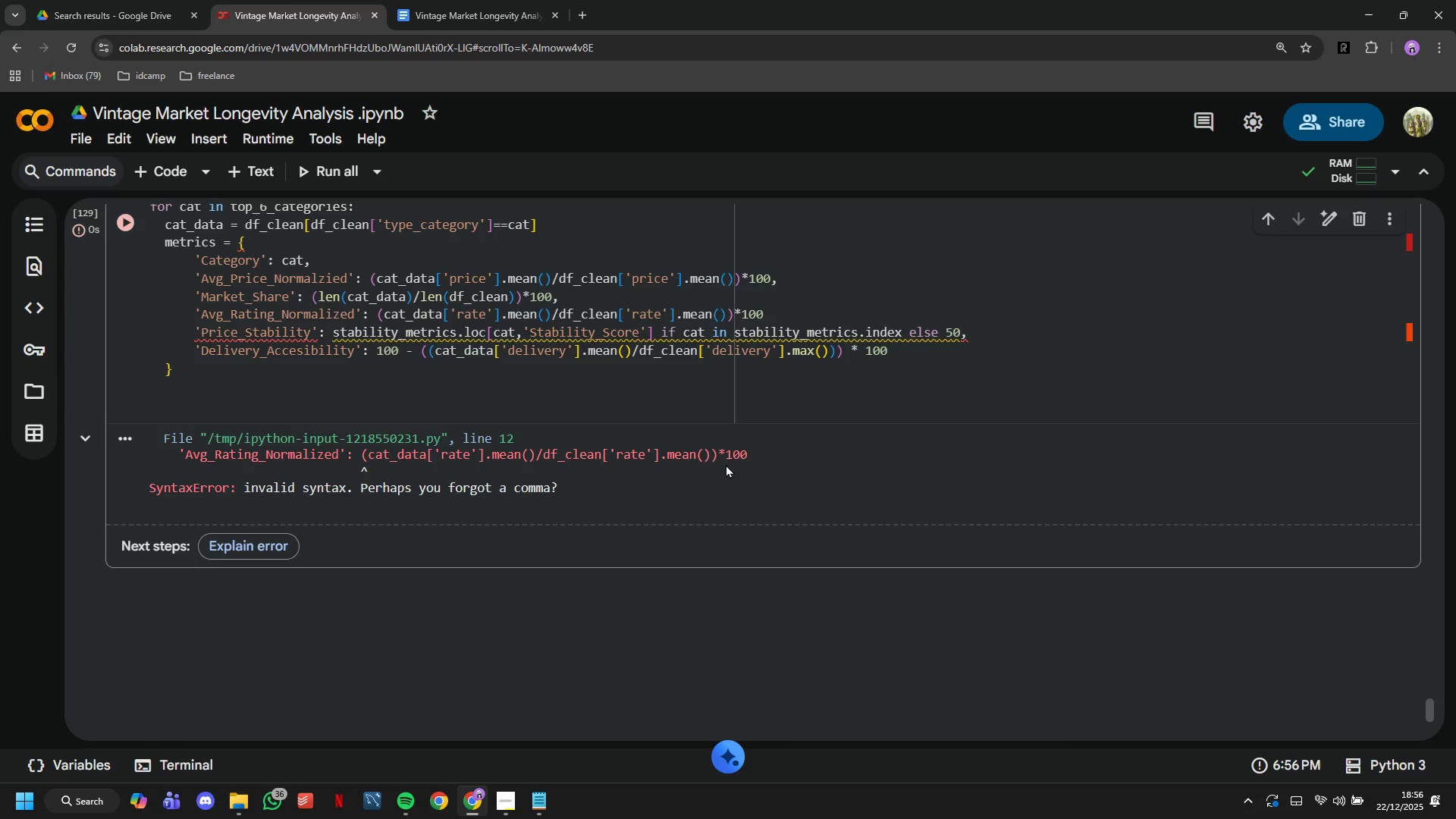 
wait(12.05)
 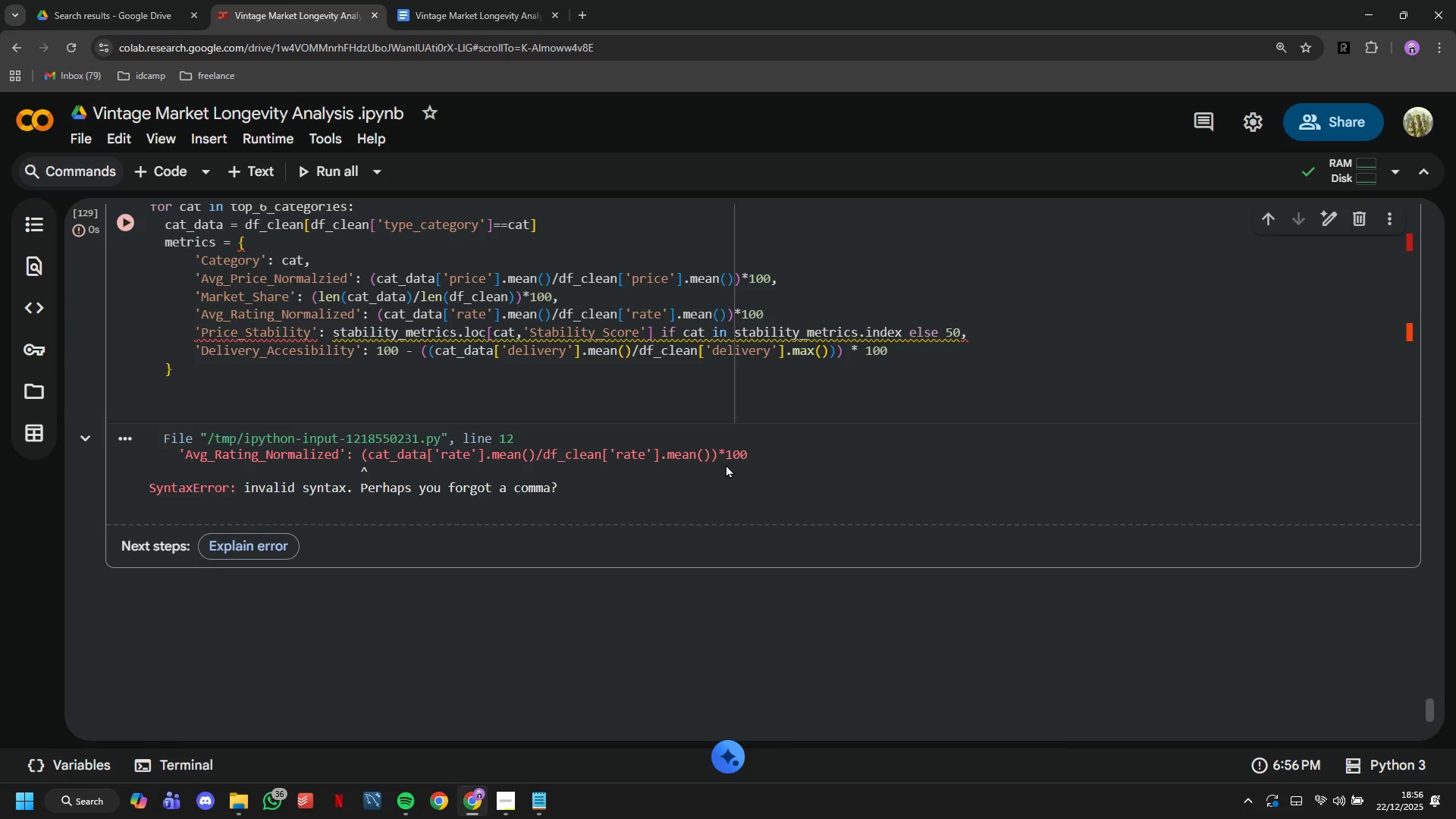 
scroll: coordinate [587, 508], scroll_direction: up, amount: 1.0
 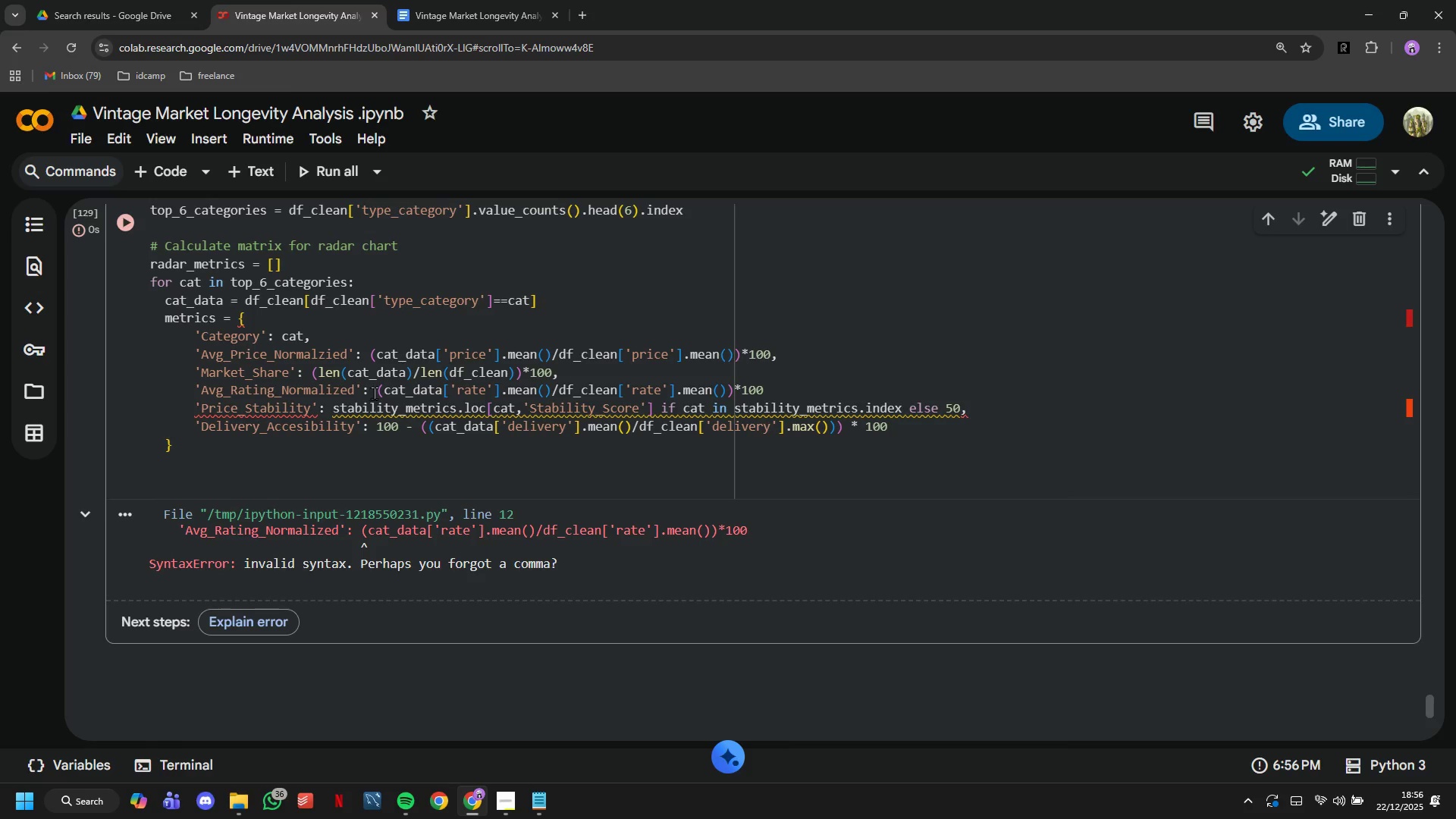 
left_click([381, 391])
 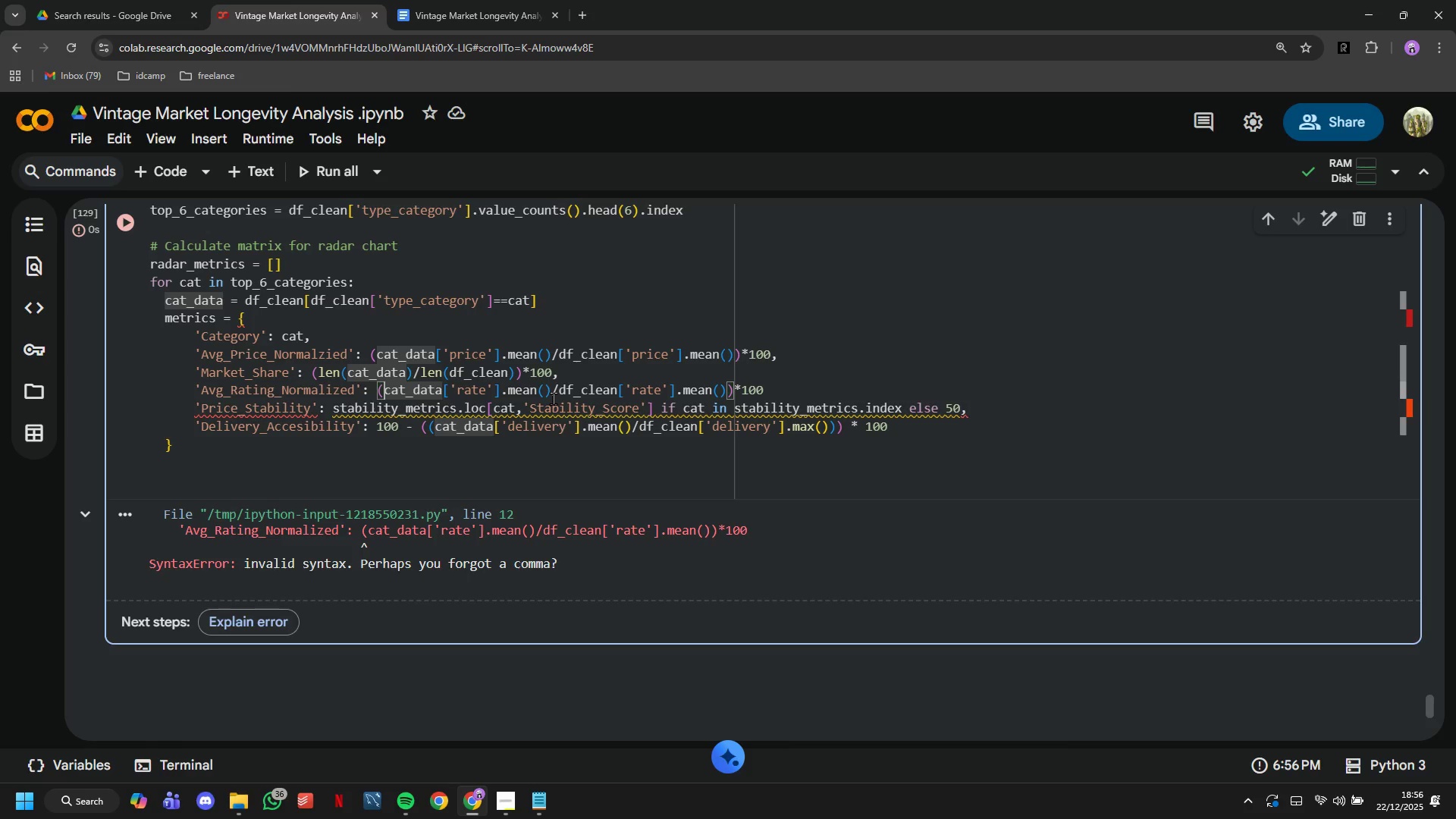 
wait(26.45)
 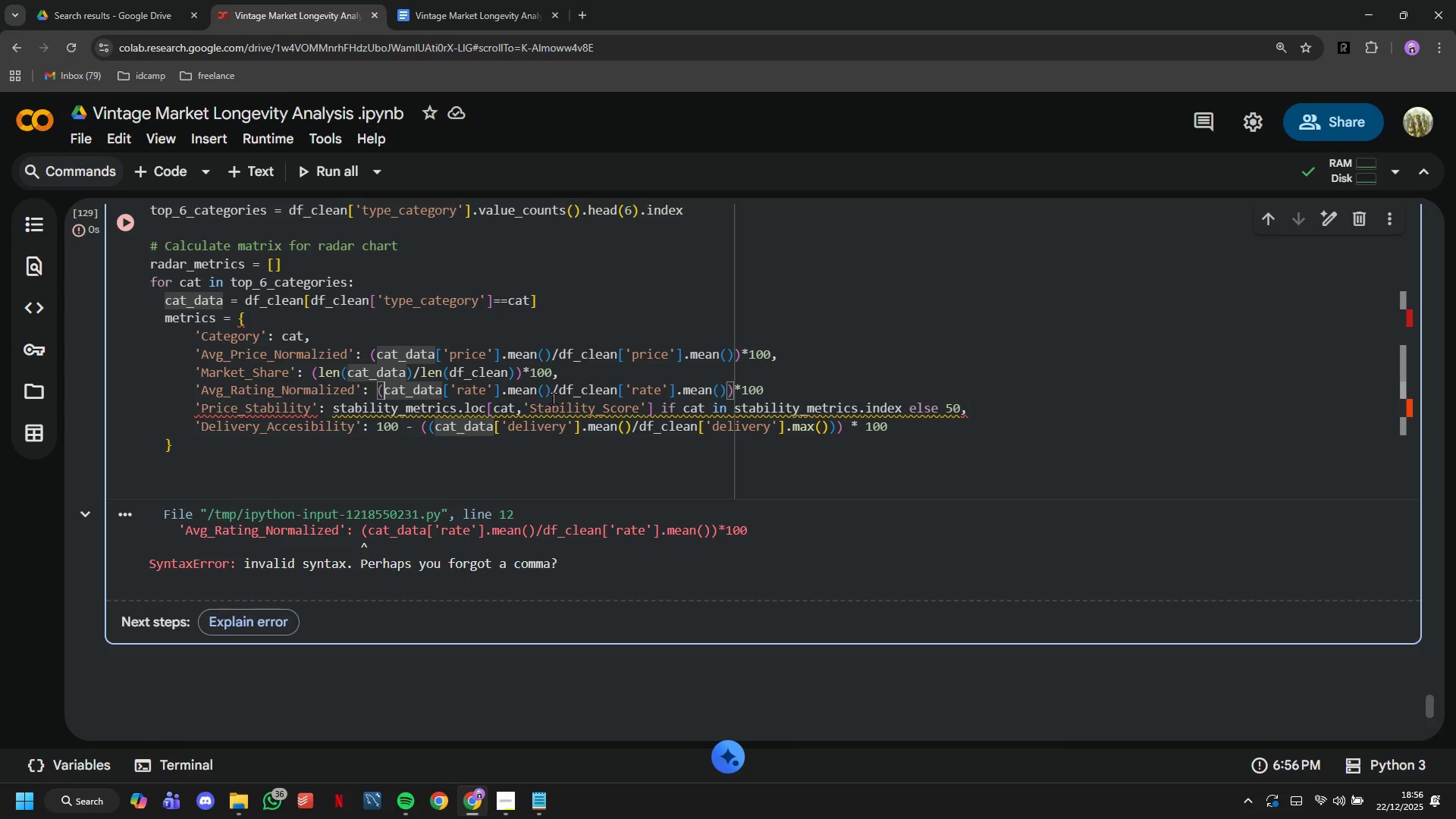 
key(Backspace)
 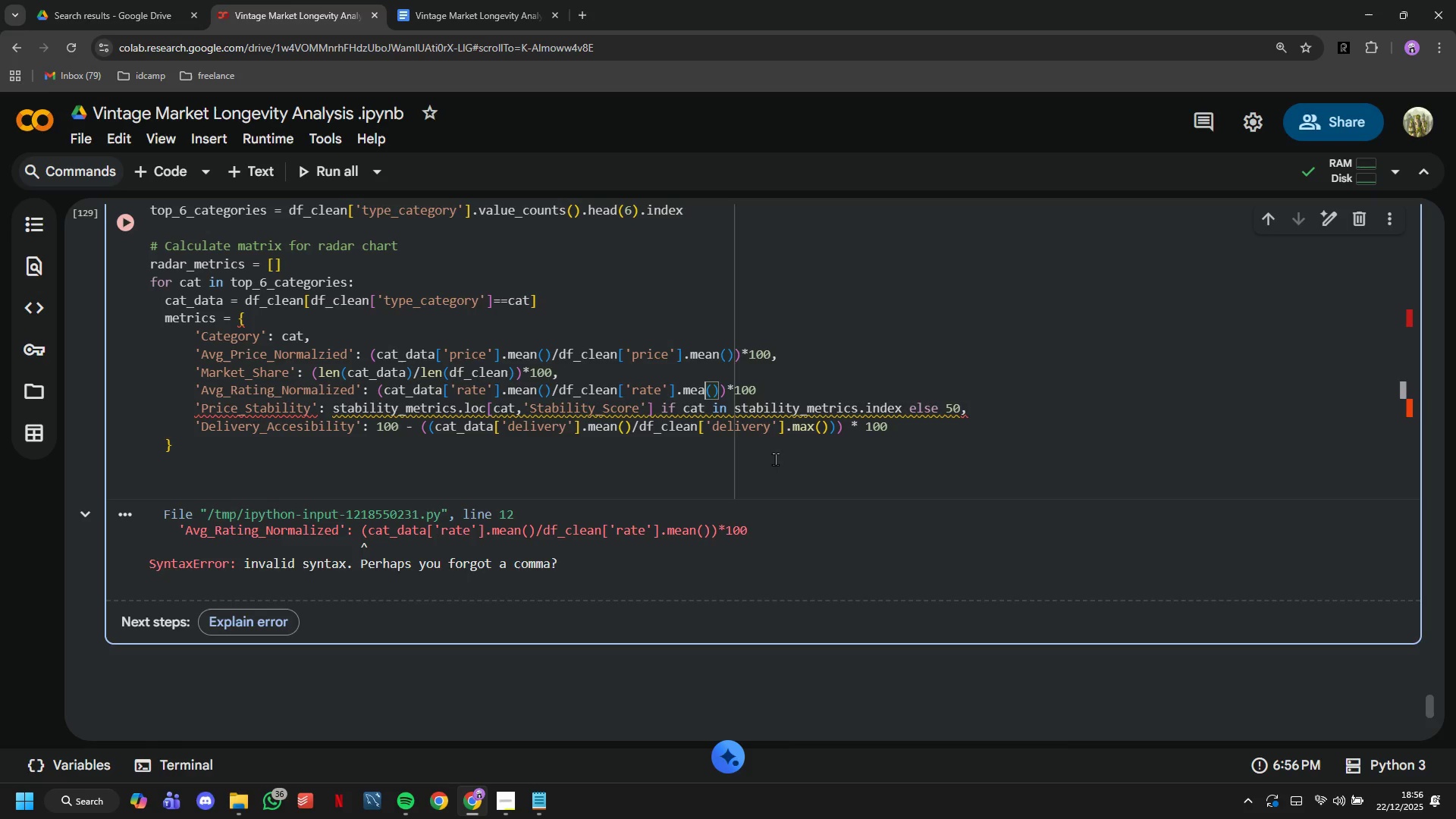 
key(Backspace)
 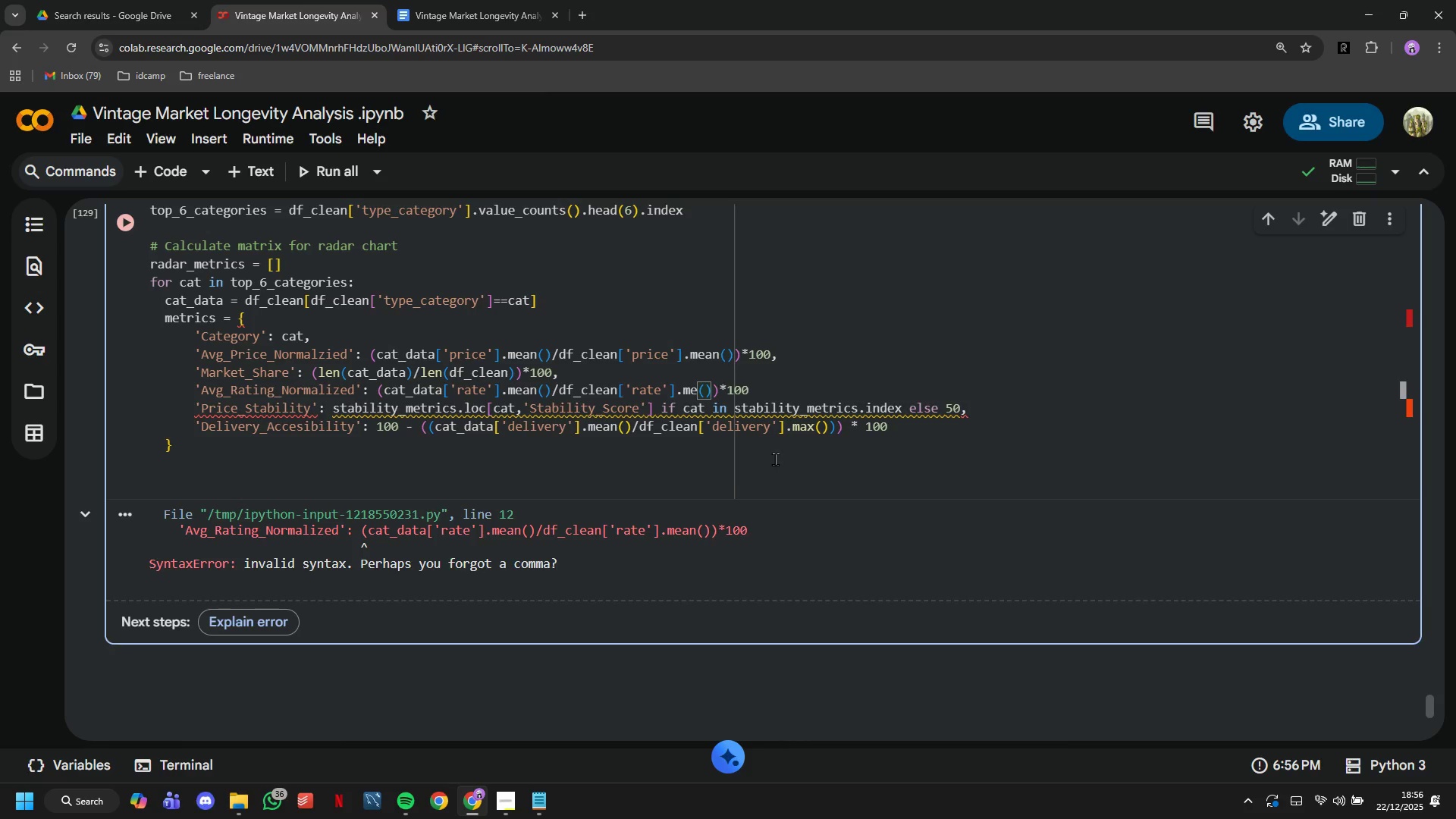 
key(Backspace)
 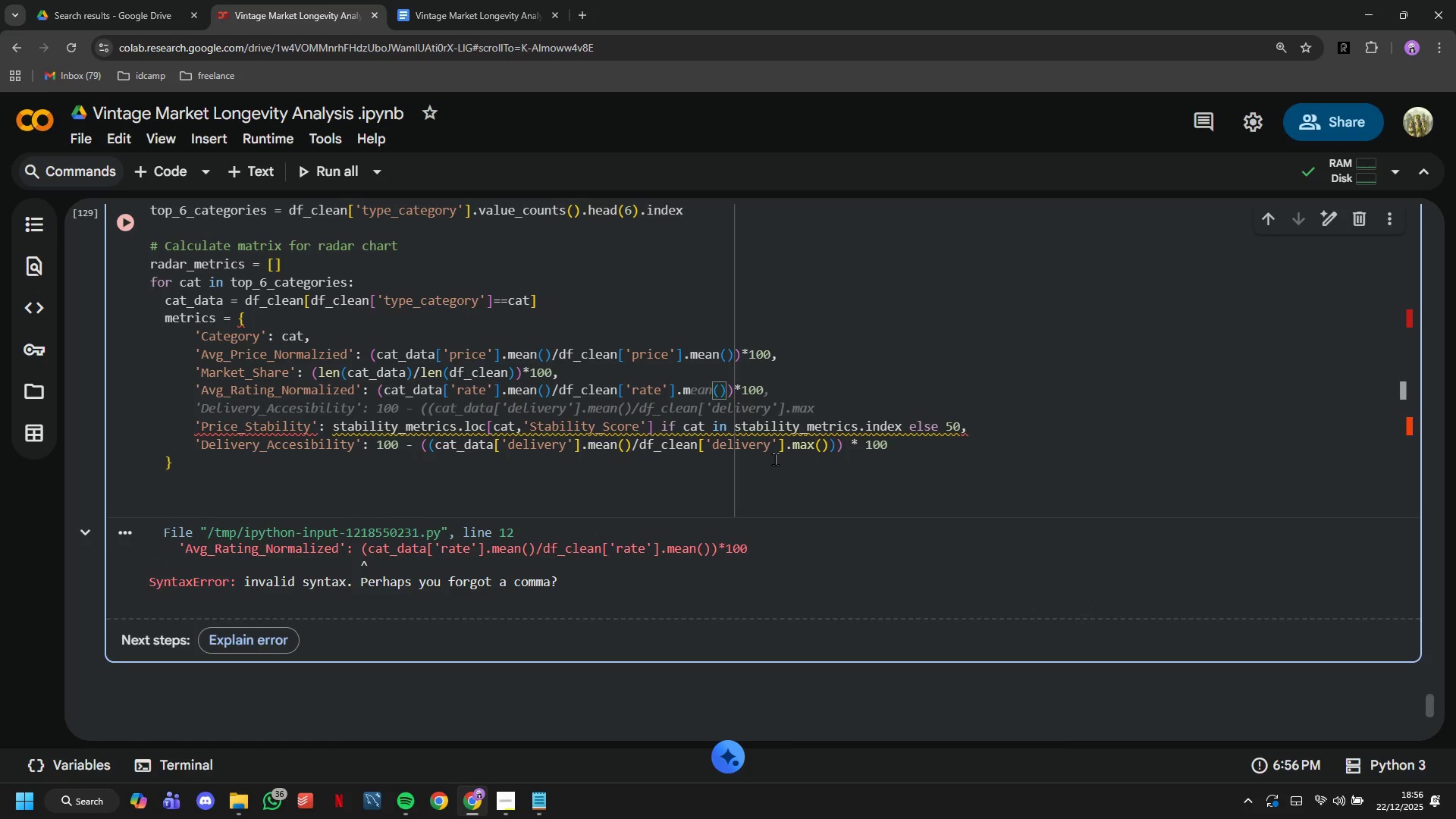 
key(A)
 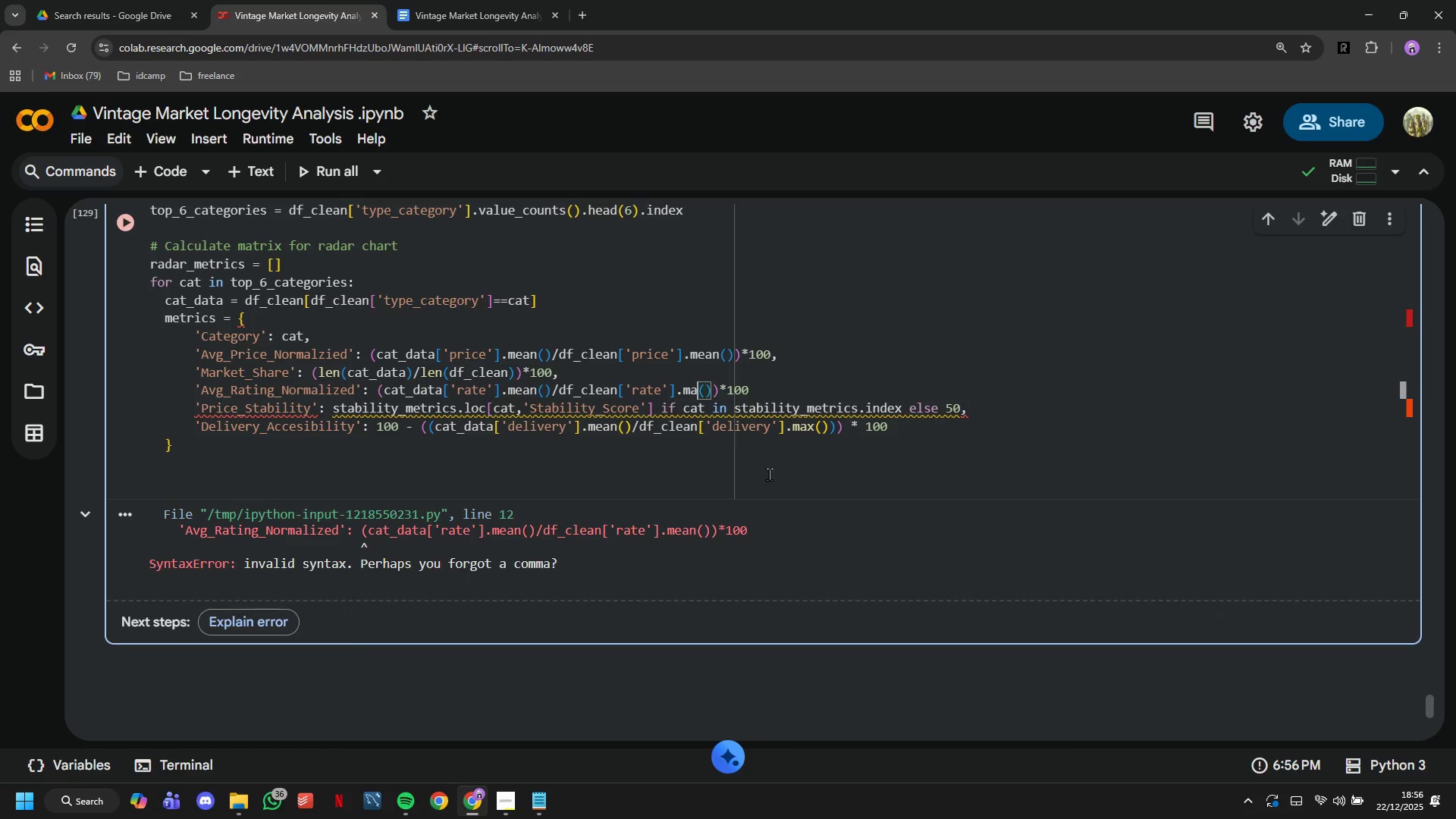 
key(C)
 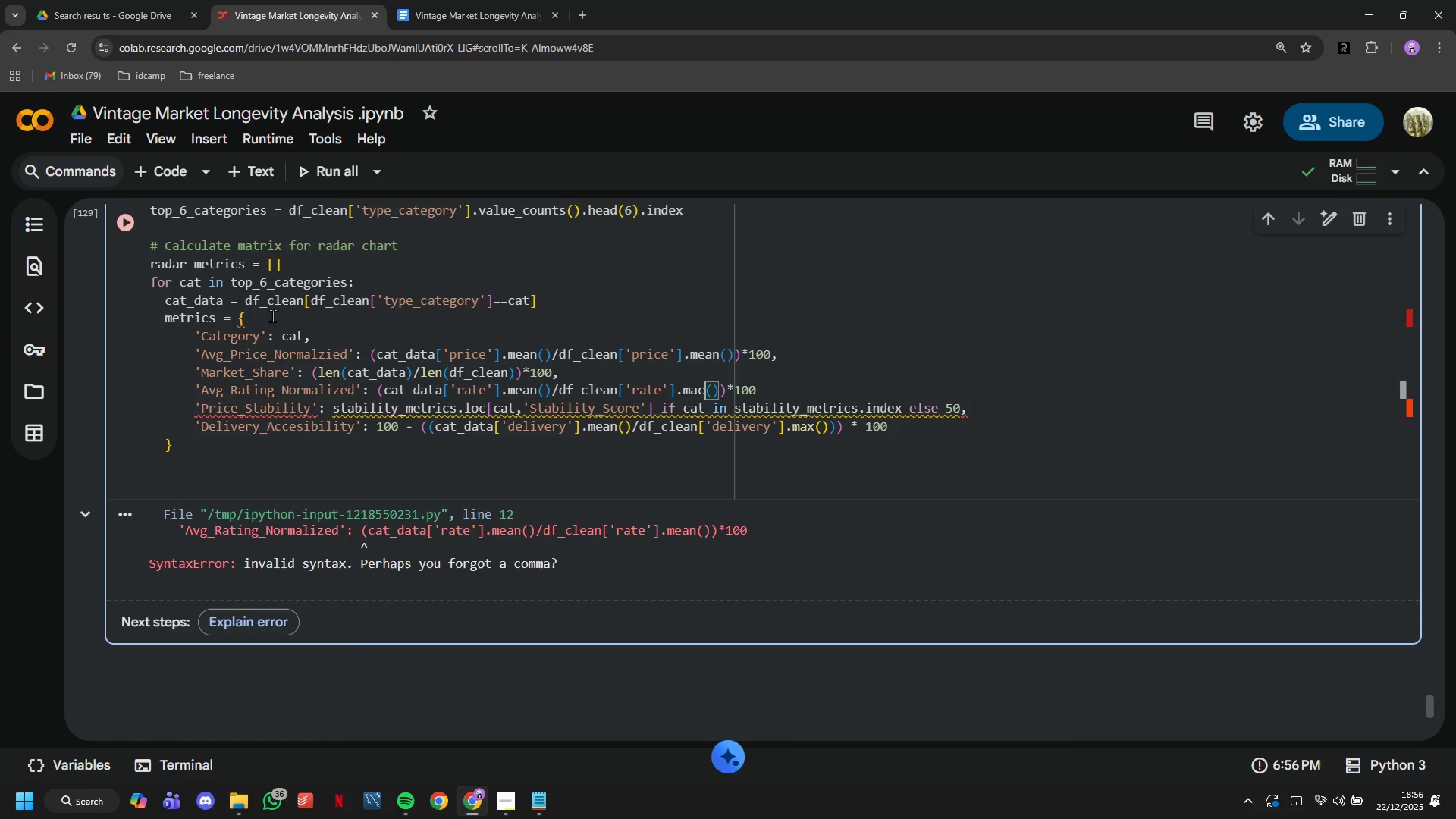 
key(Backspace)
 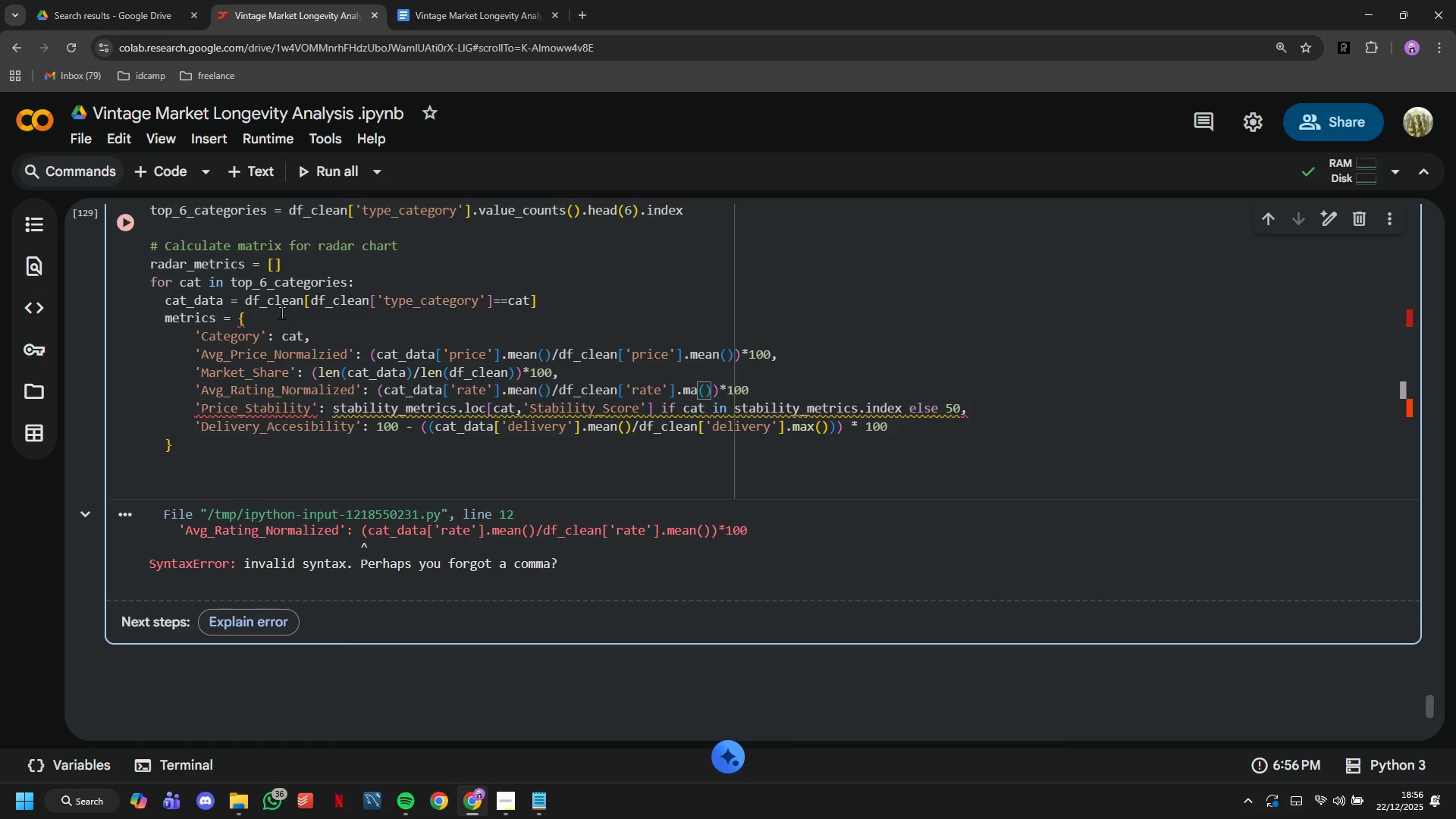 
key(X)
 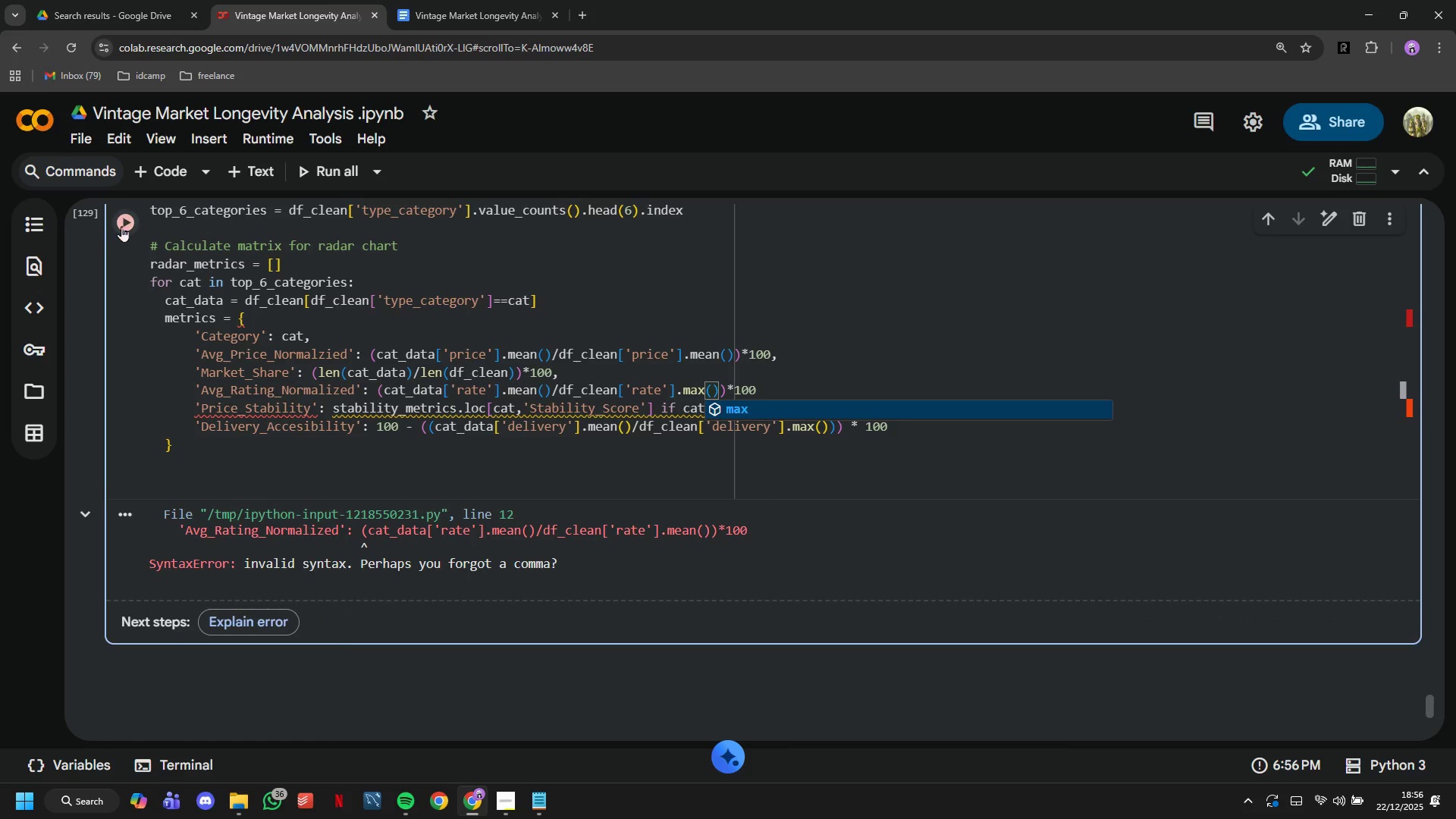 
left_click([121, 226])
 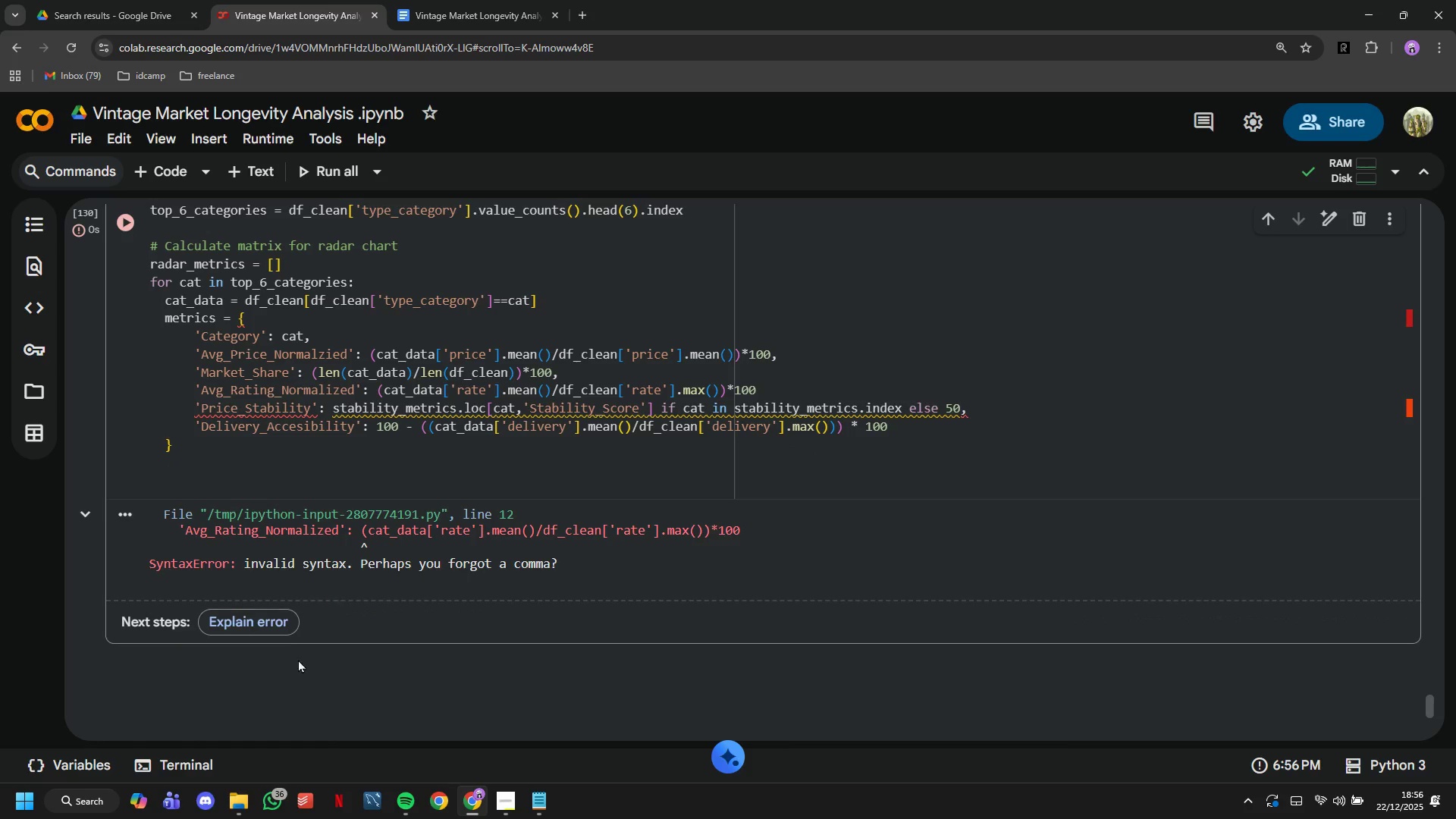 
left_click([269, 625])
 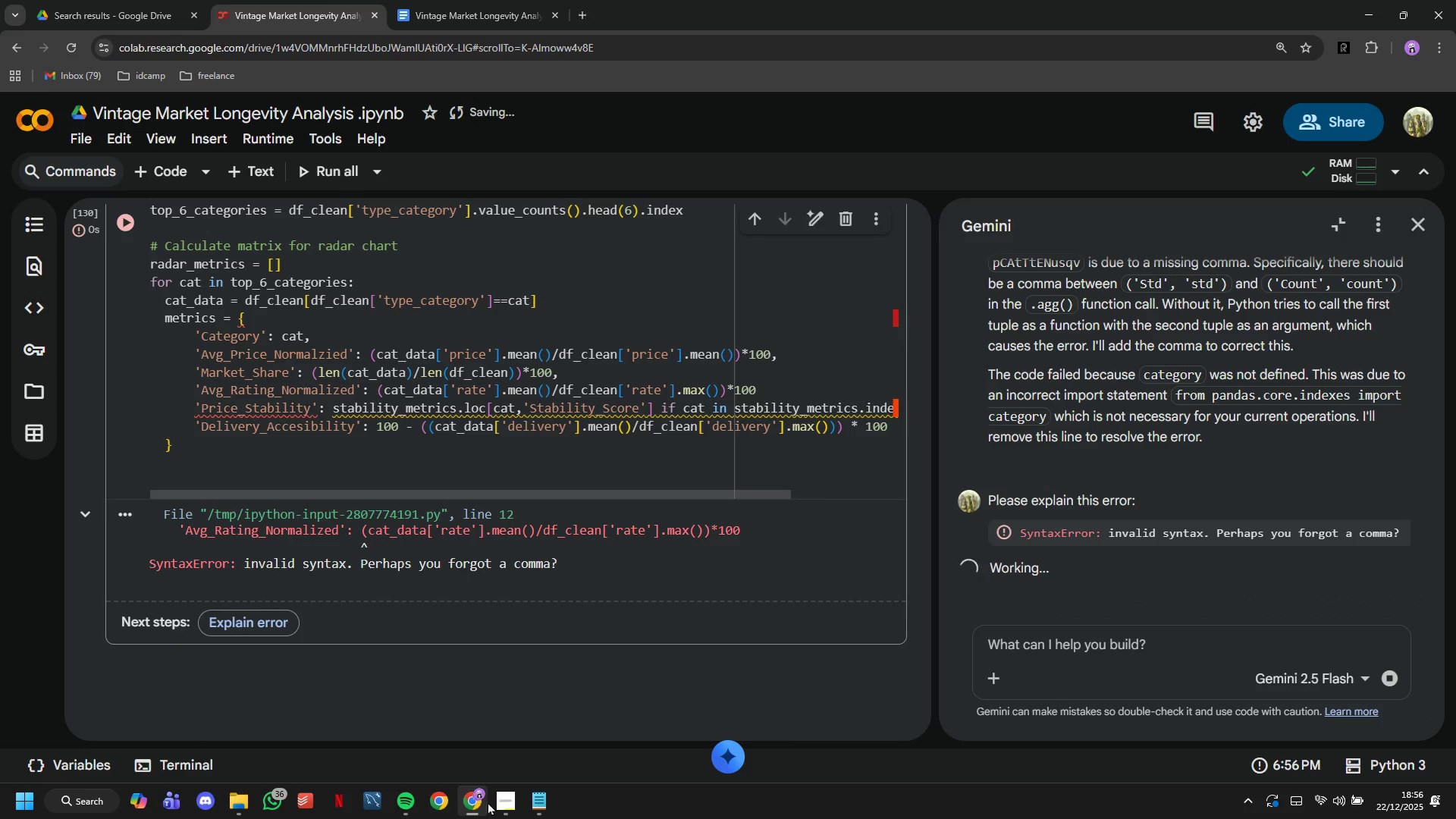 
left_click([503, 808])